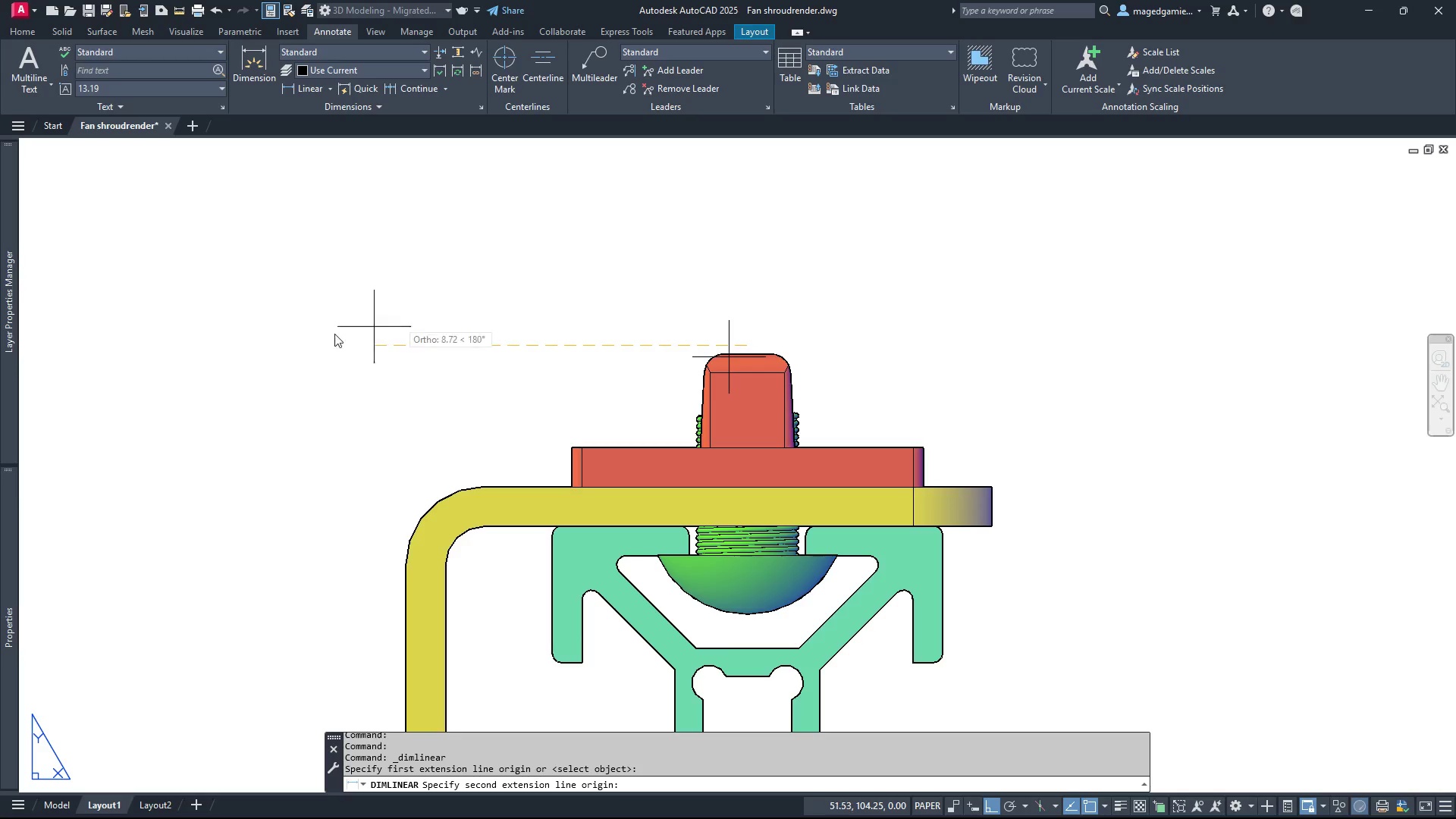 
left_click([408, 366])
 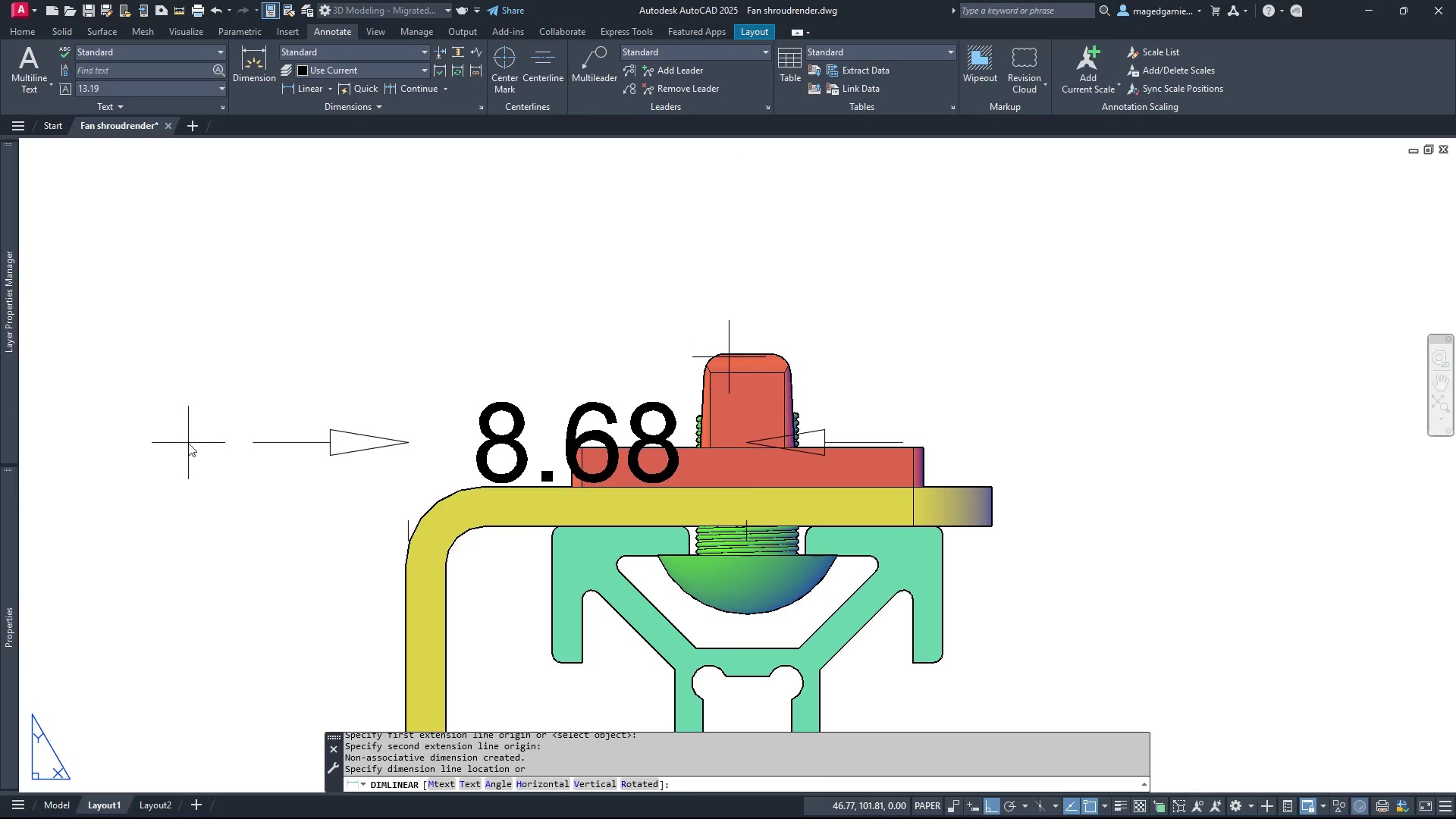 
left_click([218, 370])
 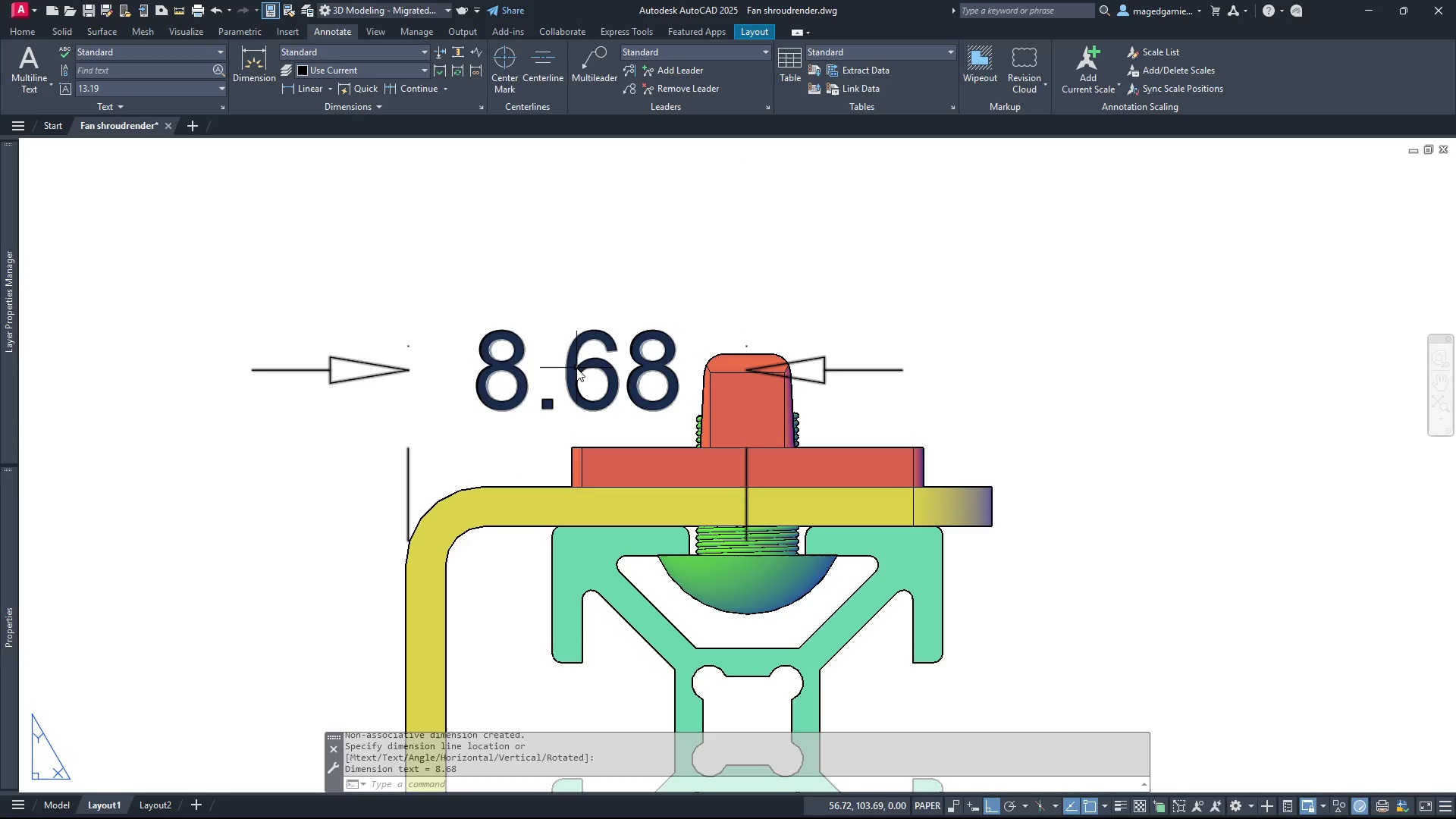 
left_click([576, 368])
 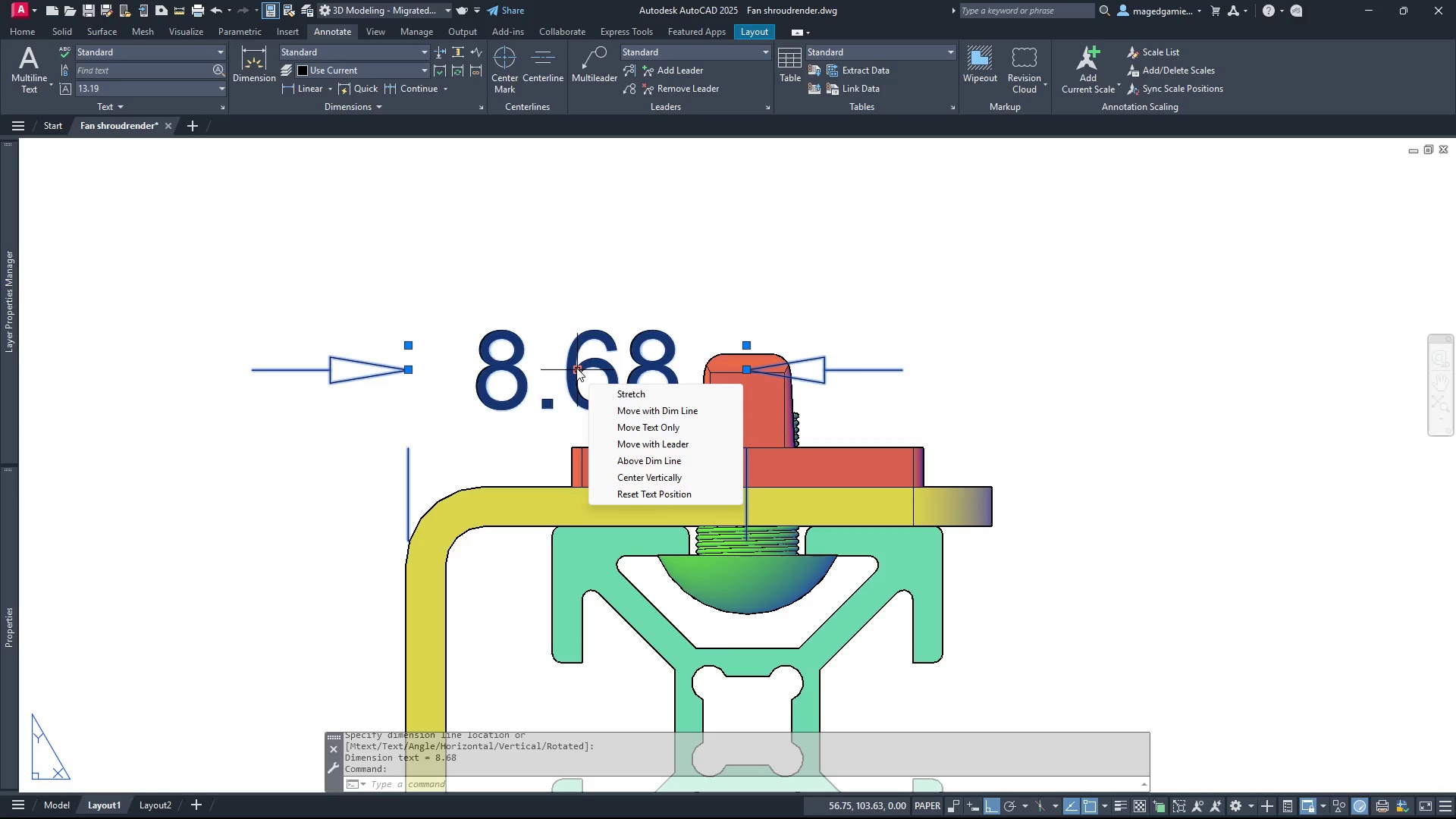 
key(Delete)
 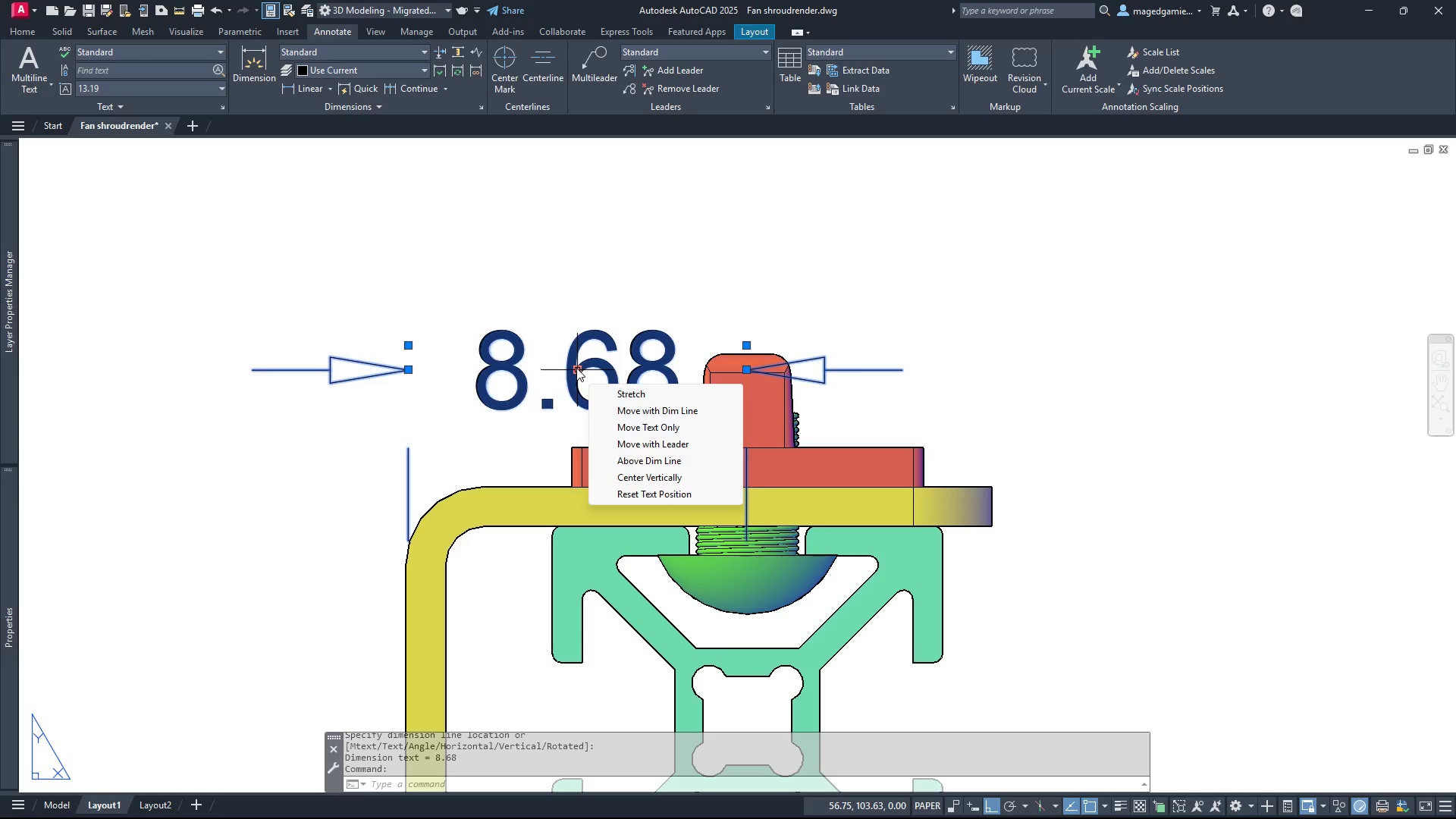 
key(Delete)
 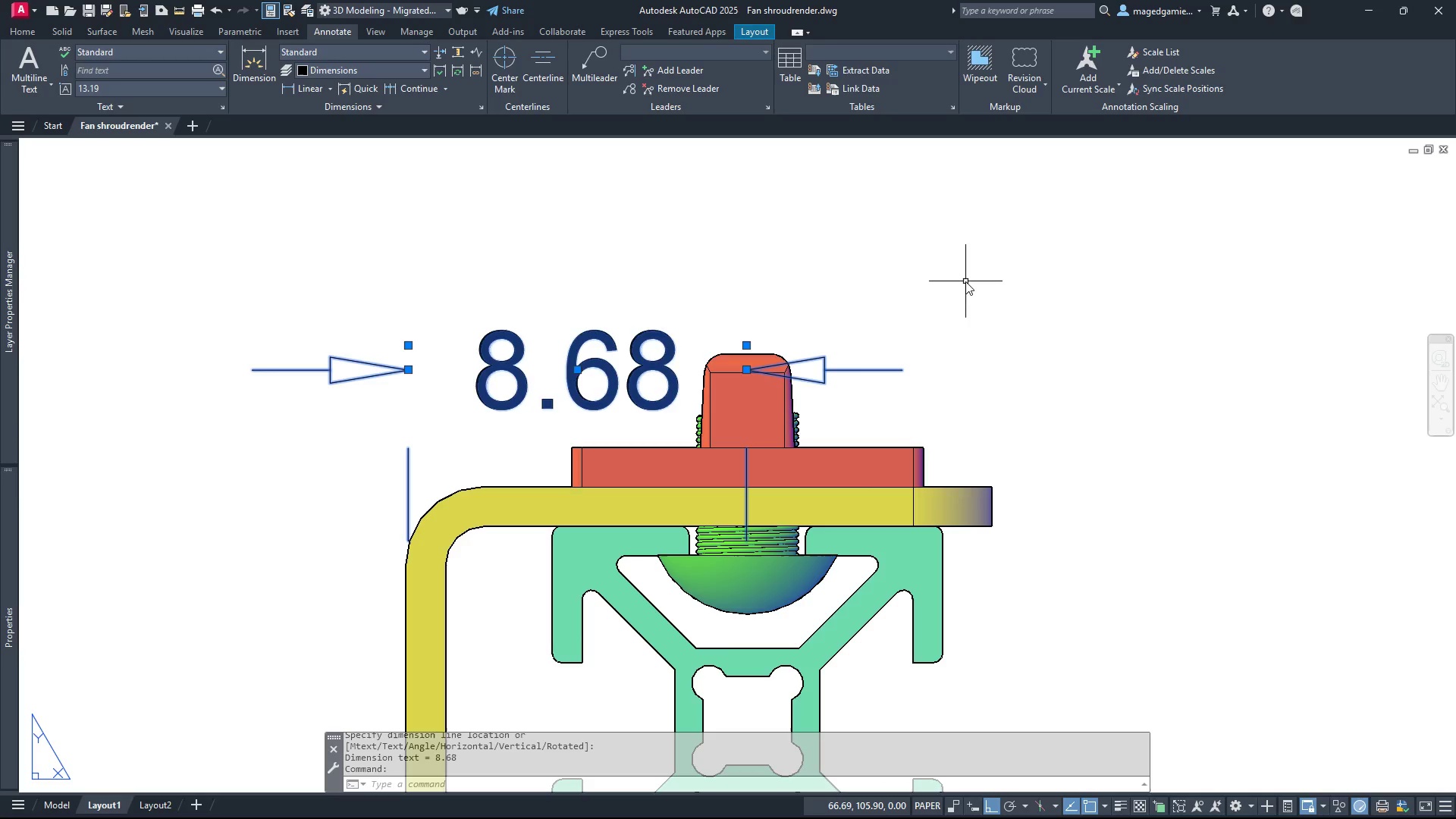 
key(Delete)
 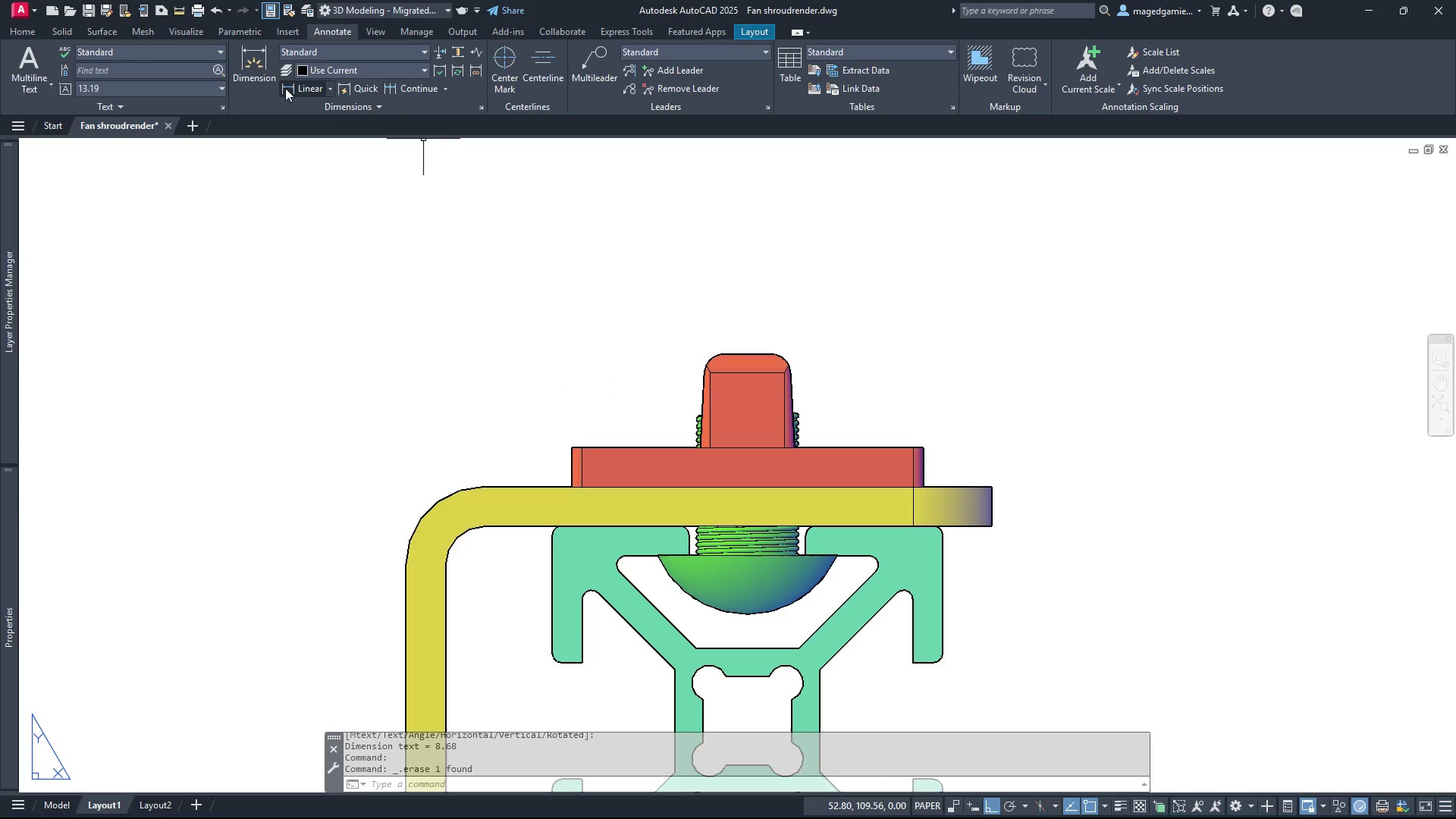 
left_click([288, 85])
 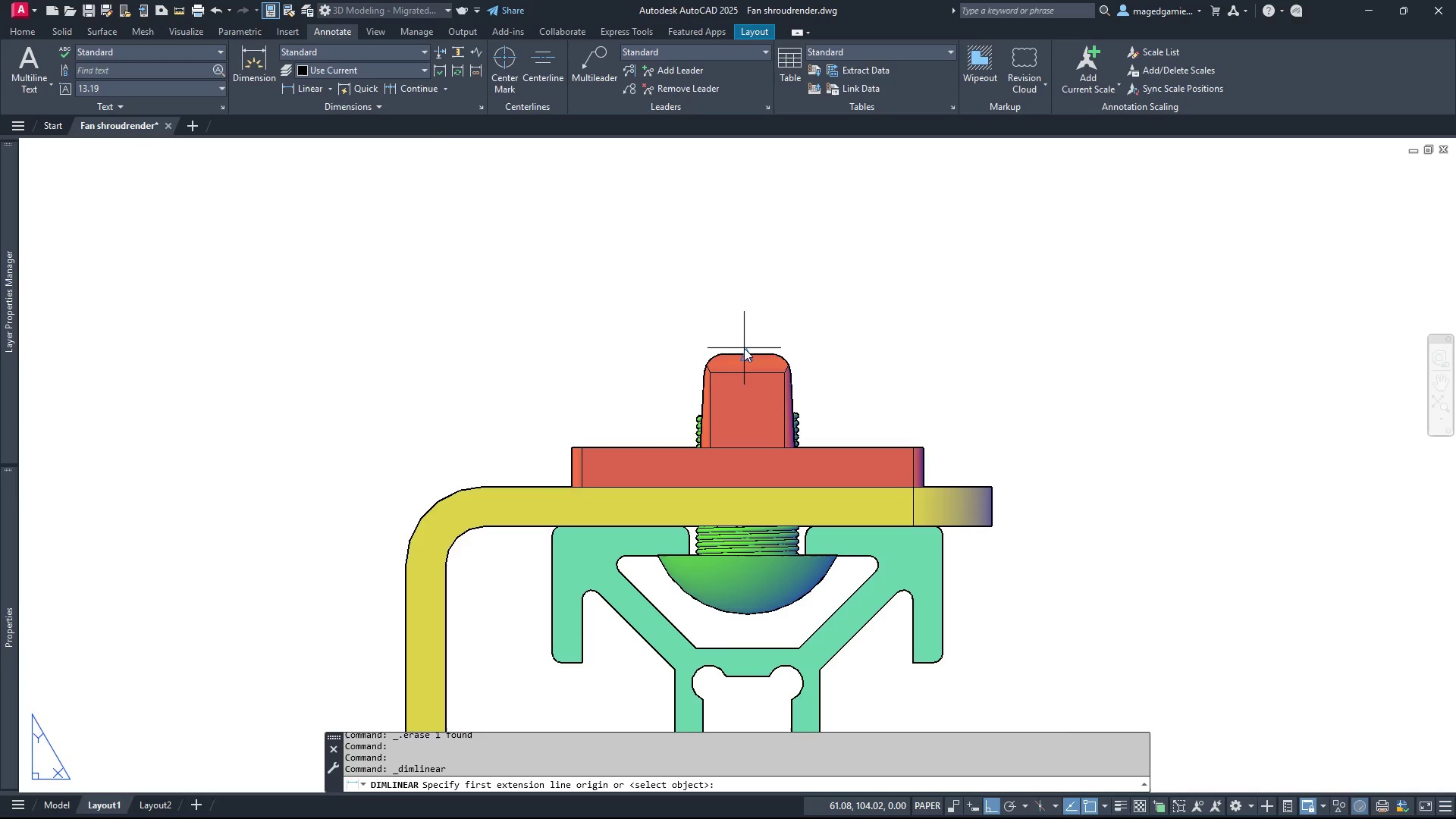 
left_click([744, 354])
 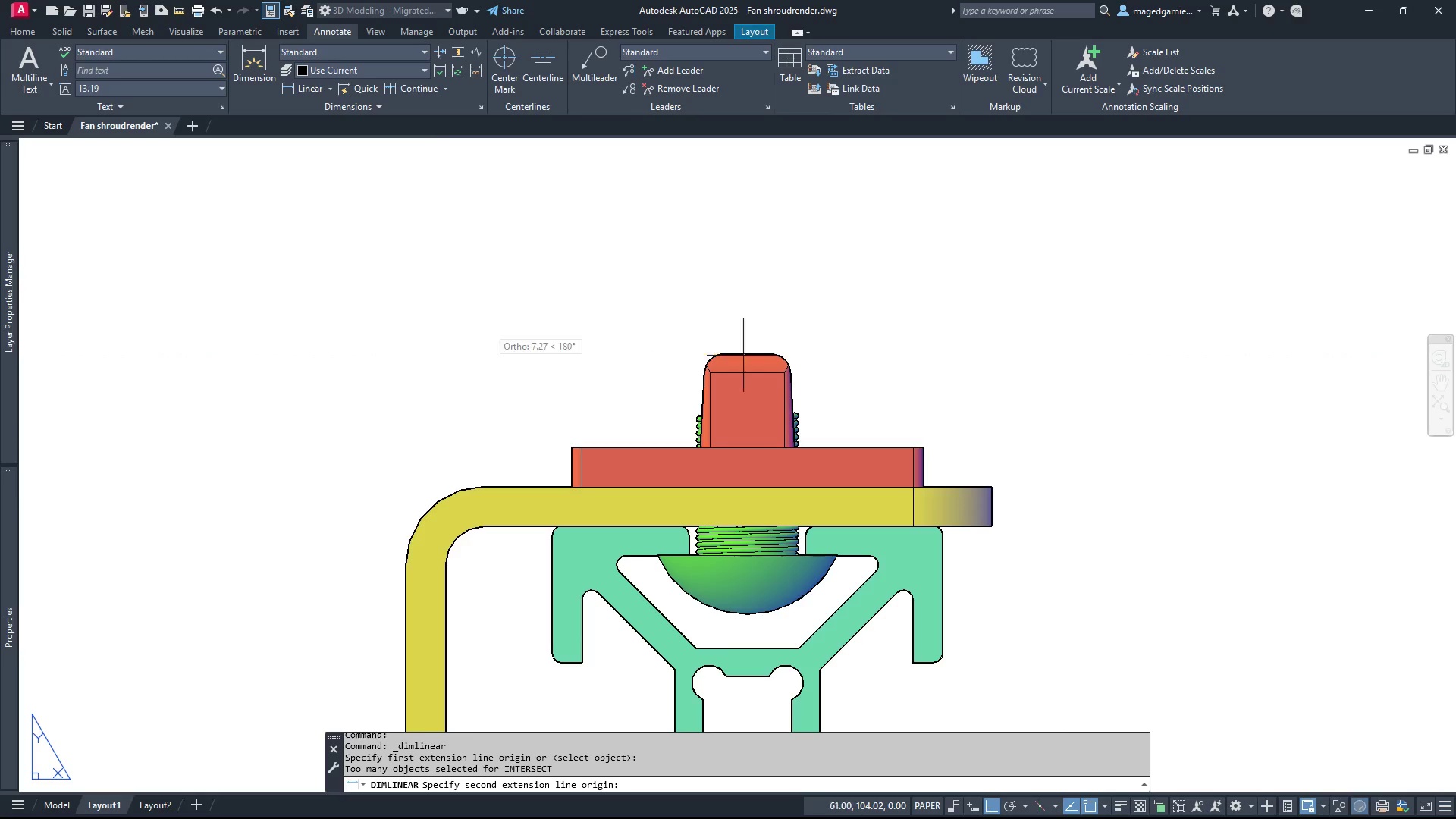 
scroll: coordinate [1049, 321], scroll_direction: down, amount: 3.0
 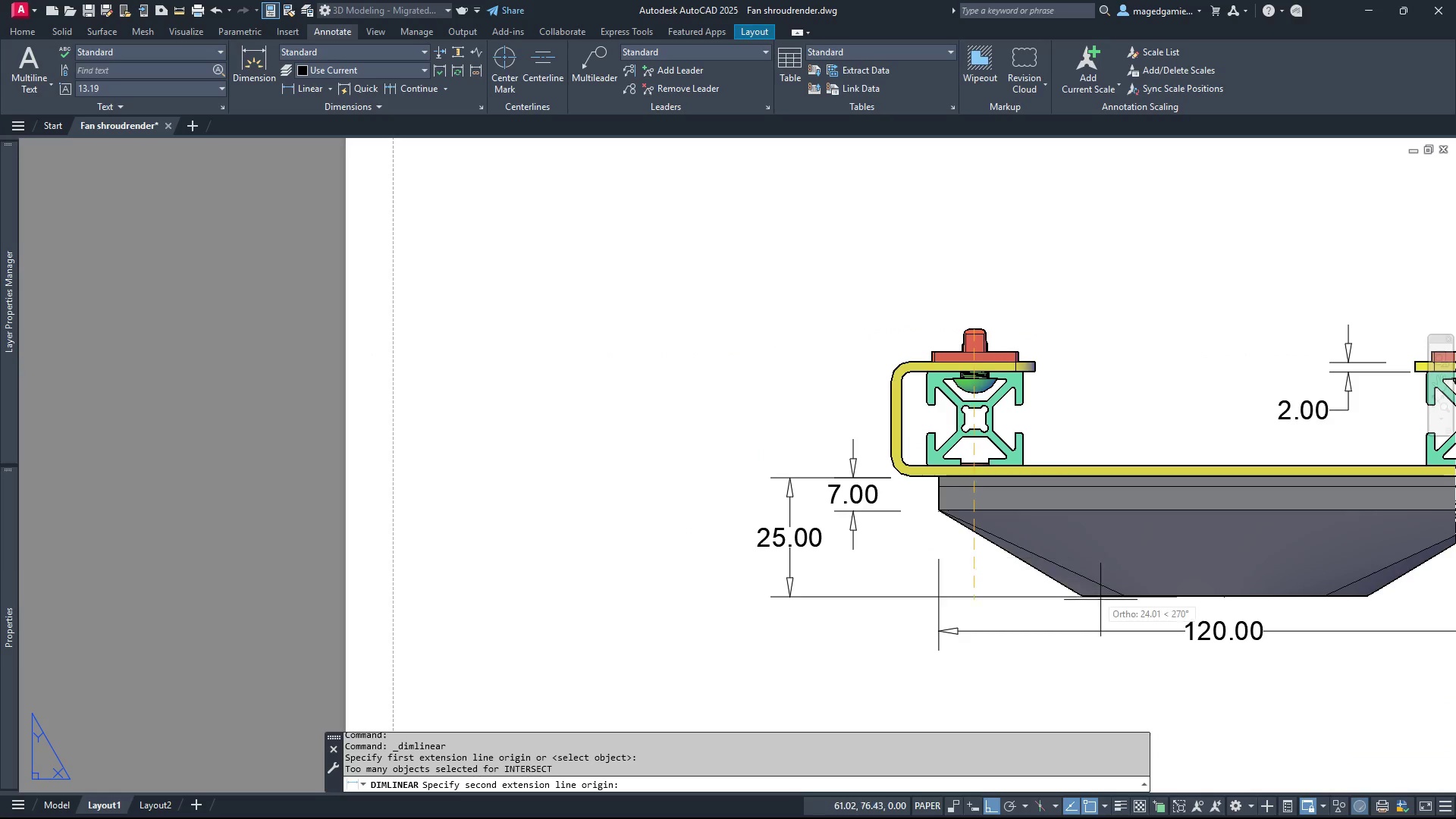 
scroll: coordinate [1103, 608], scroll_direction: up, amount: 4.0
 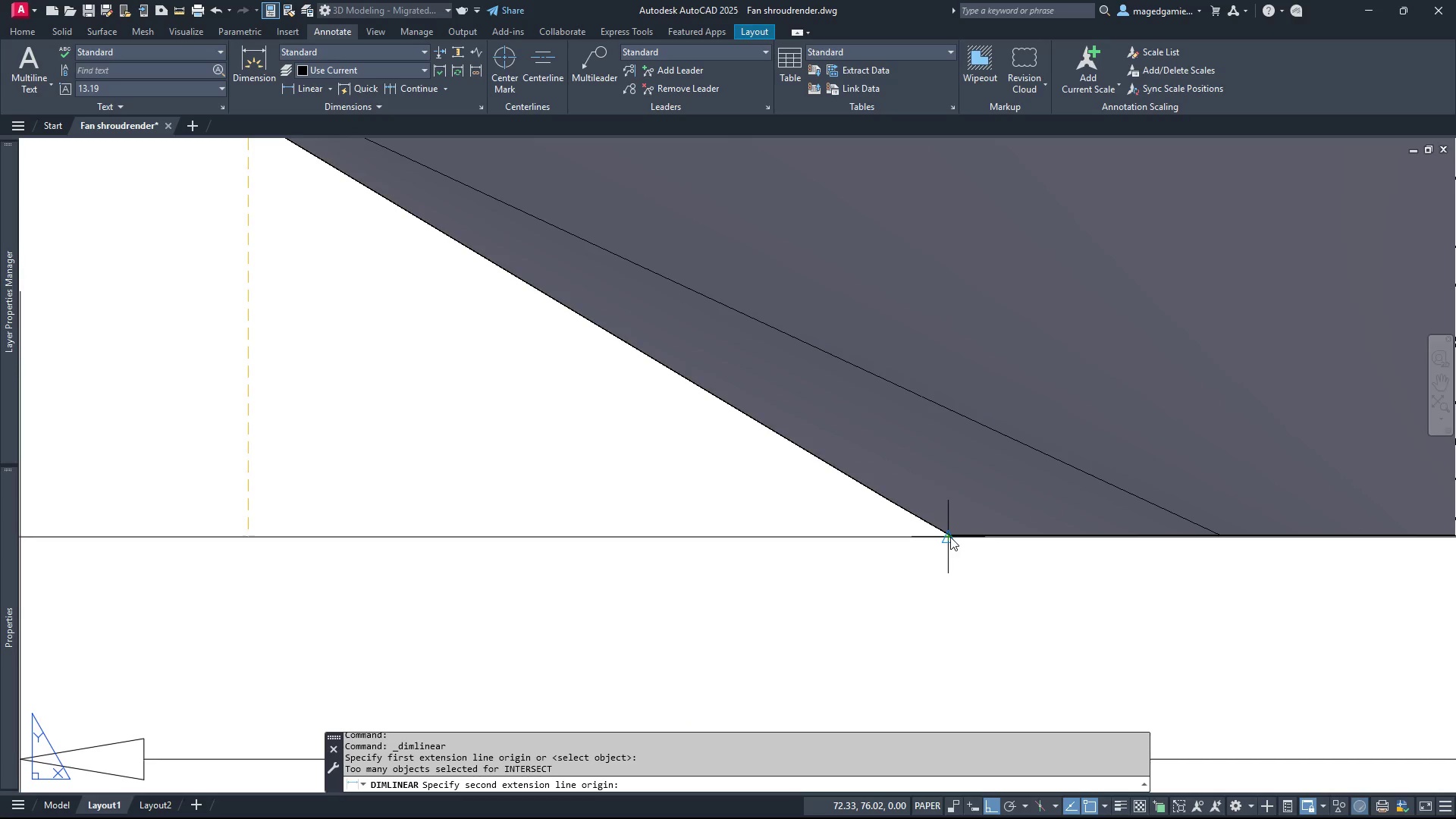 
left_click([950, 537])
 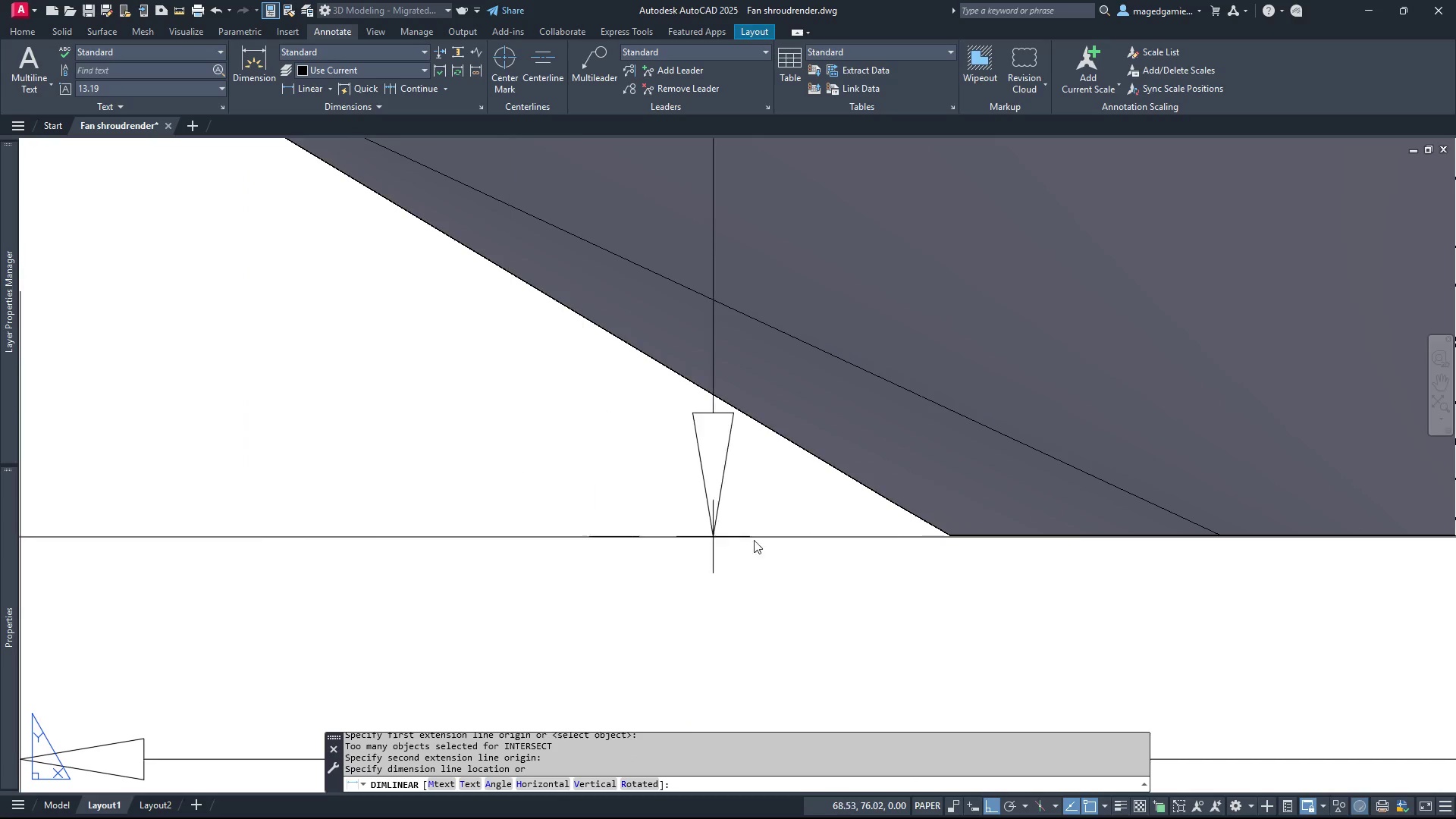 
scroll: coordinate [766, 554], scroll_direction: down, amount: 4.0
 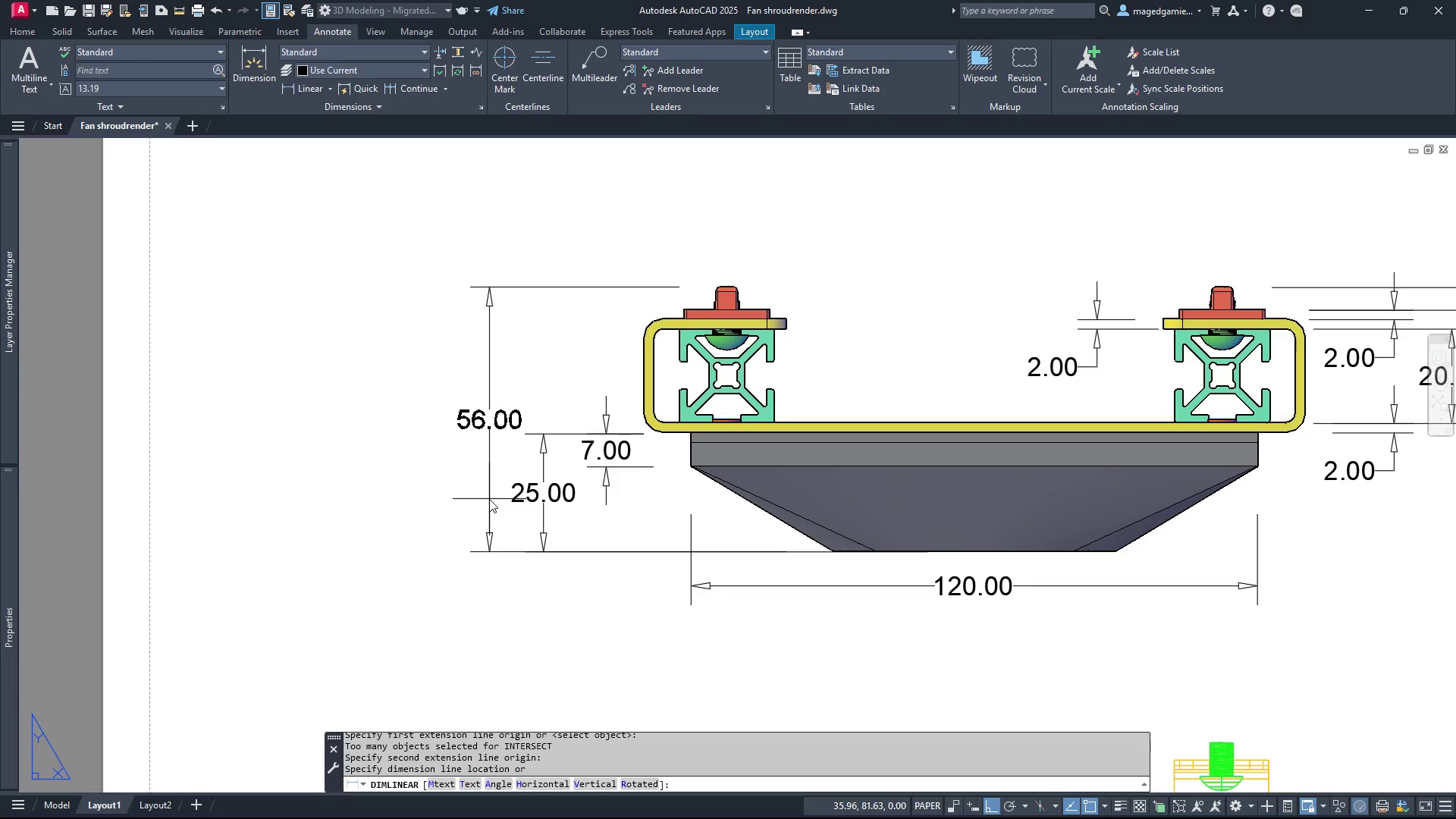 
left_click([482, 499])
 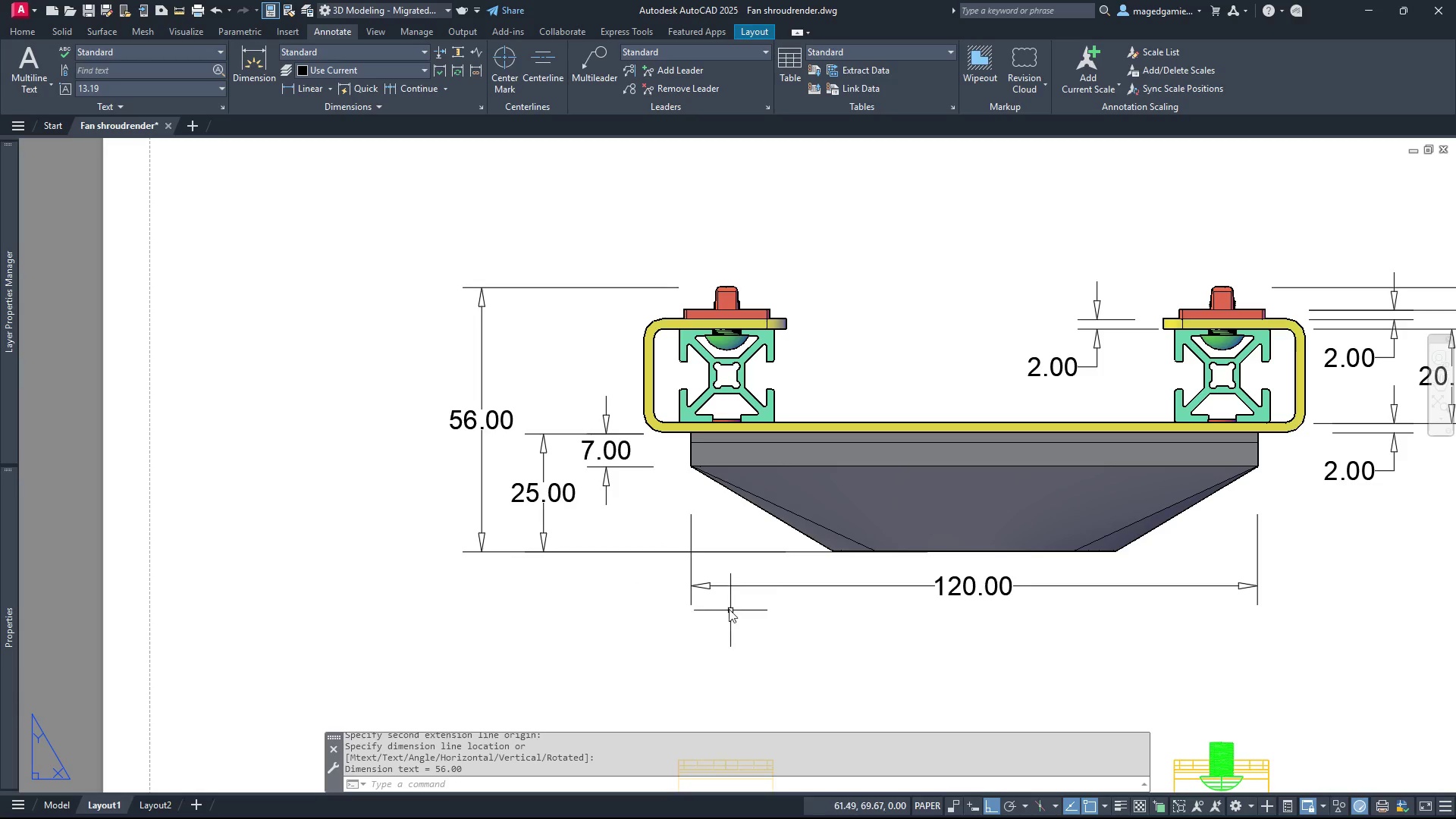 
scroll: coordinate [679, 609], scroll_direction: down, amount: 1.0
 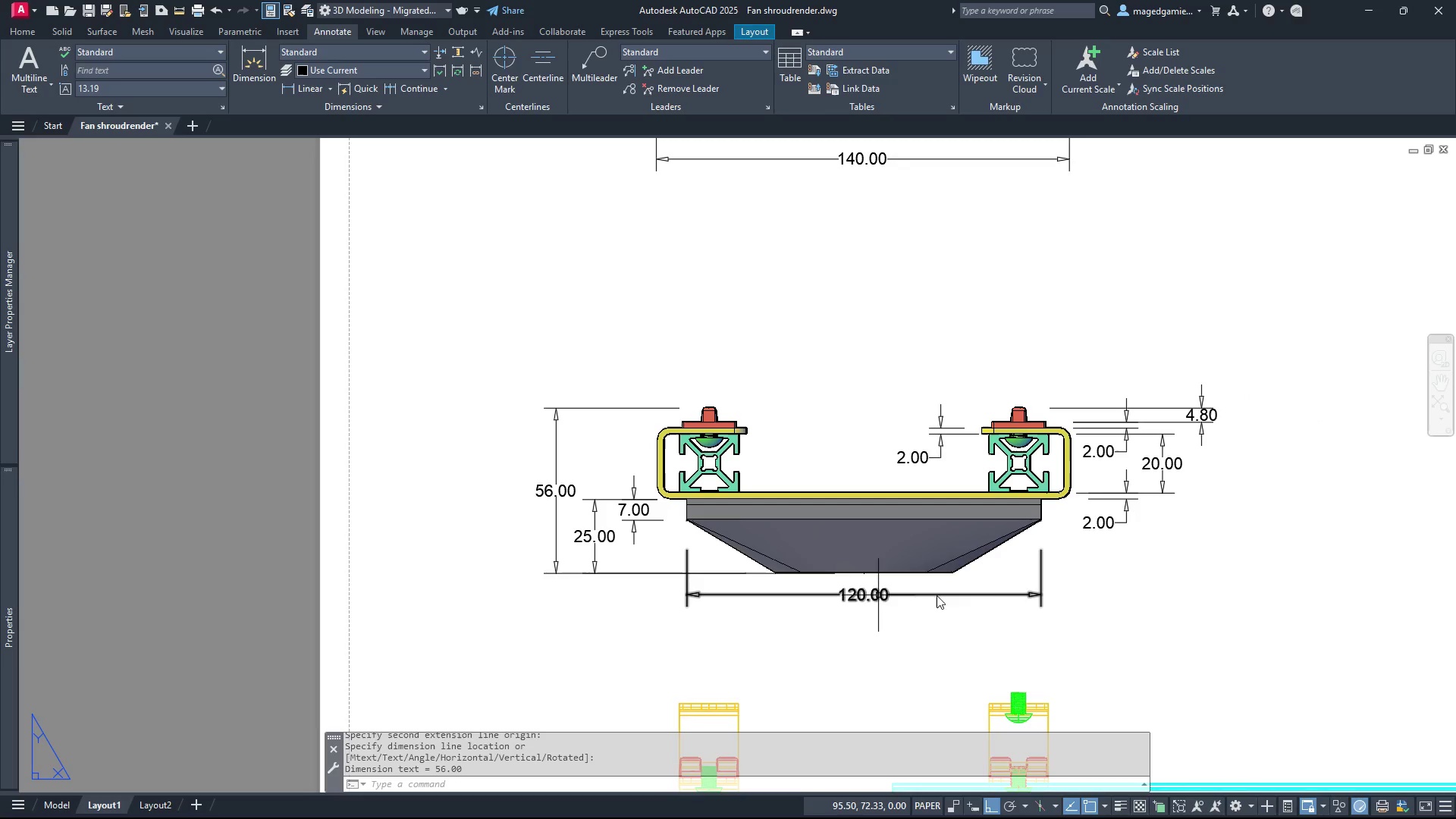 
wait(6.82)
 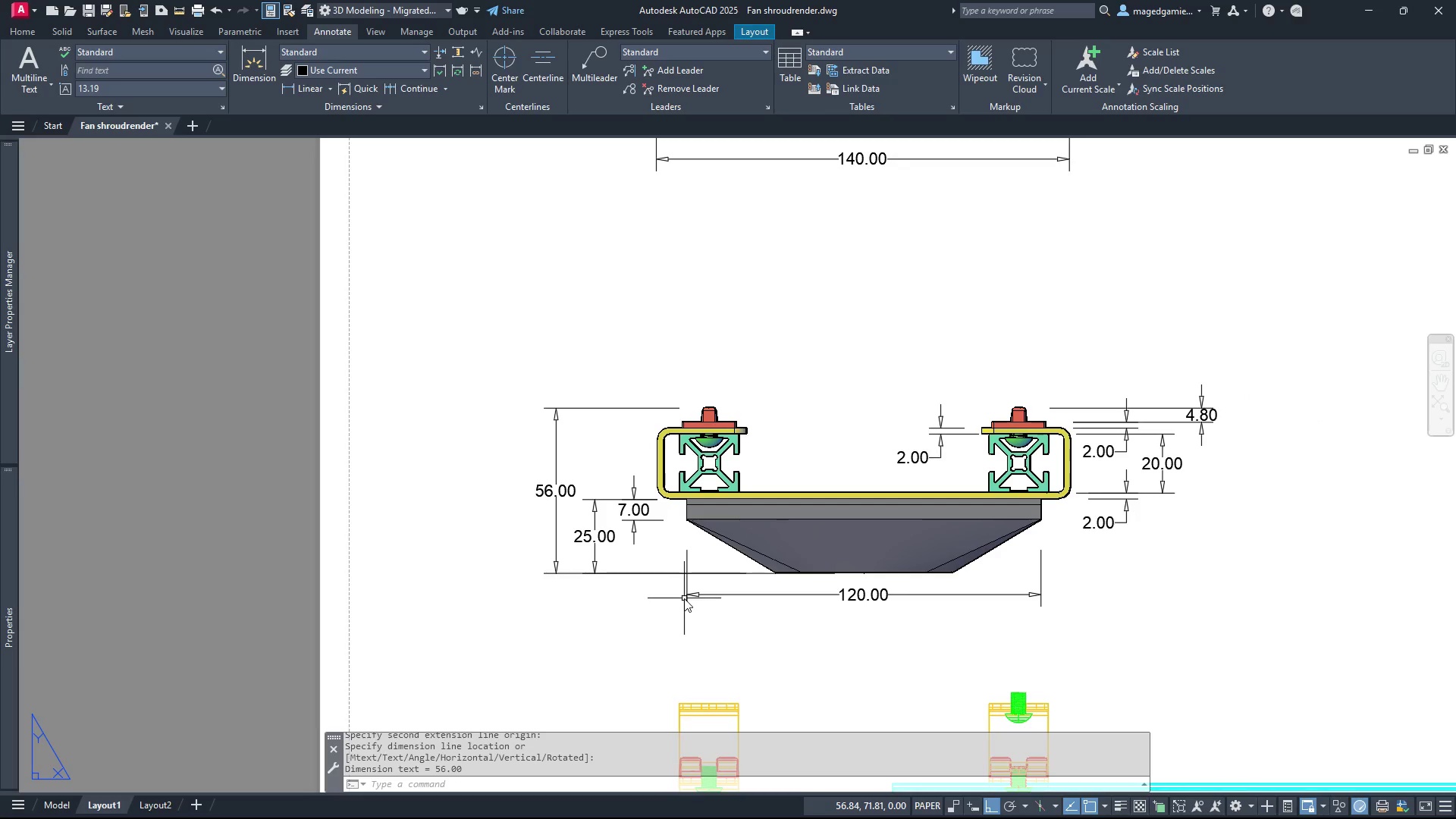 
scroll: coordinate [1172, 496], scroll_direction: down, amount: 2.0
 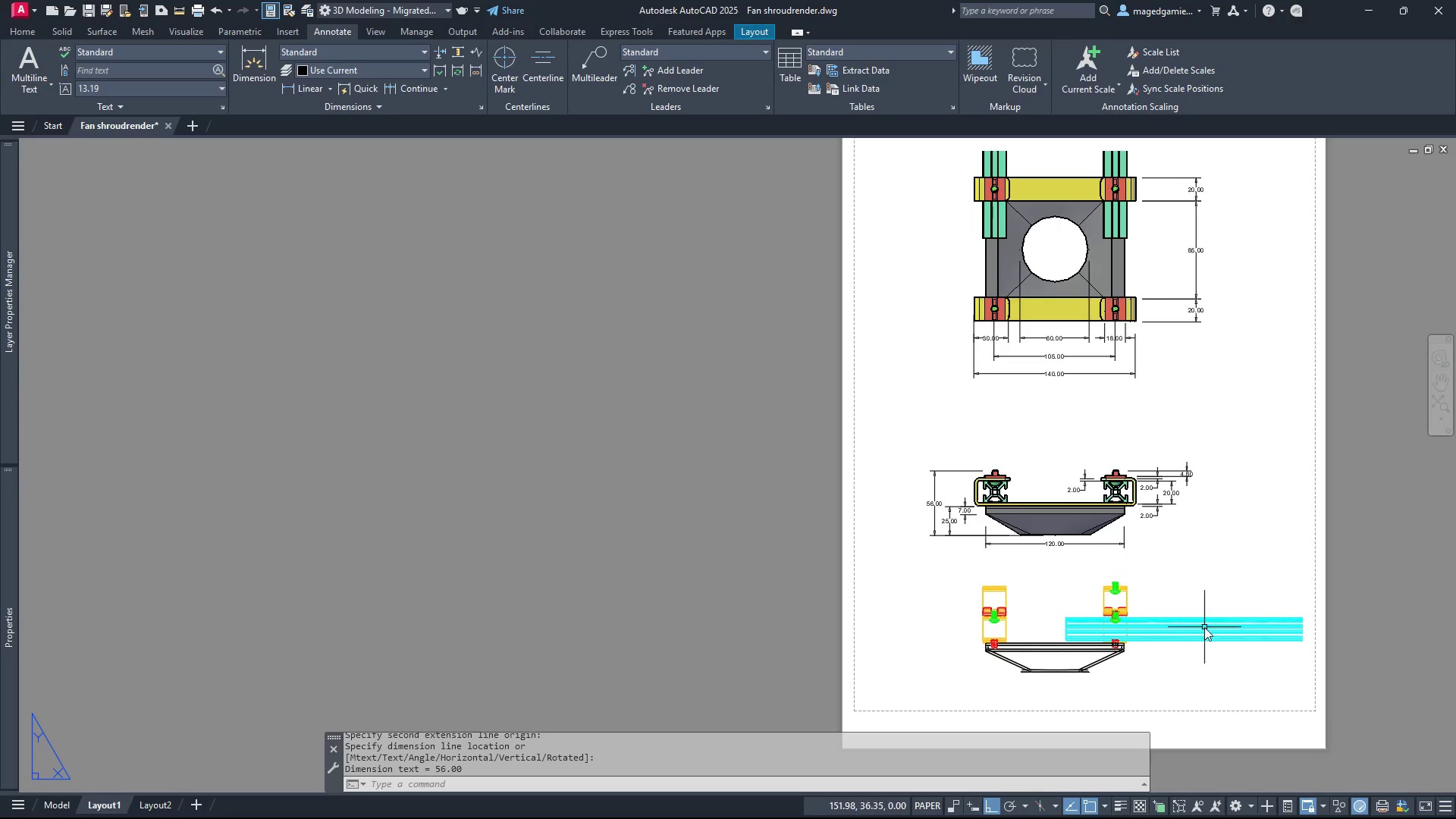 
scroll: coordinate [1204, 667], scroll_direction: up, amount: 2.0
 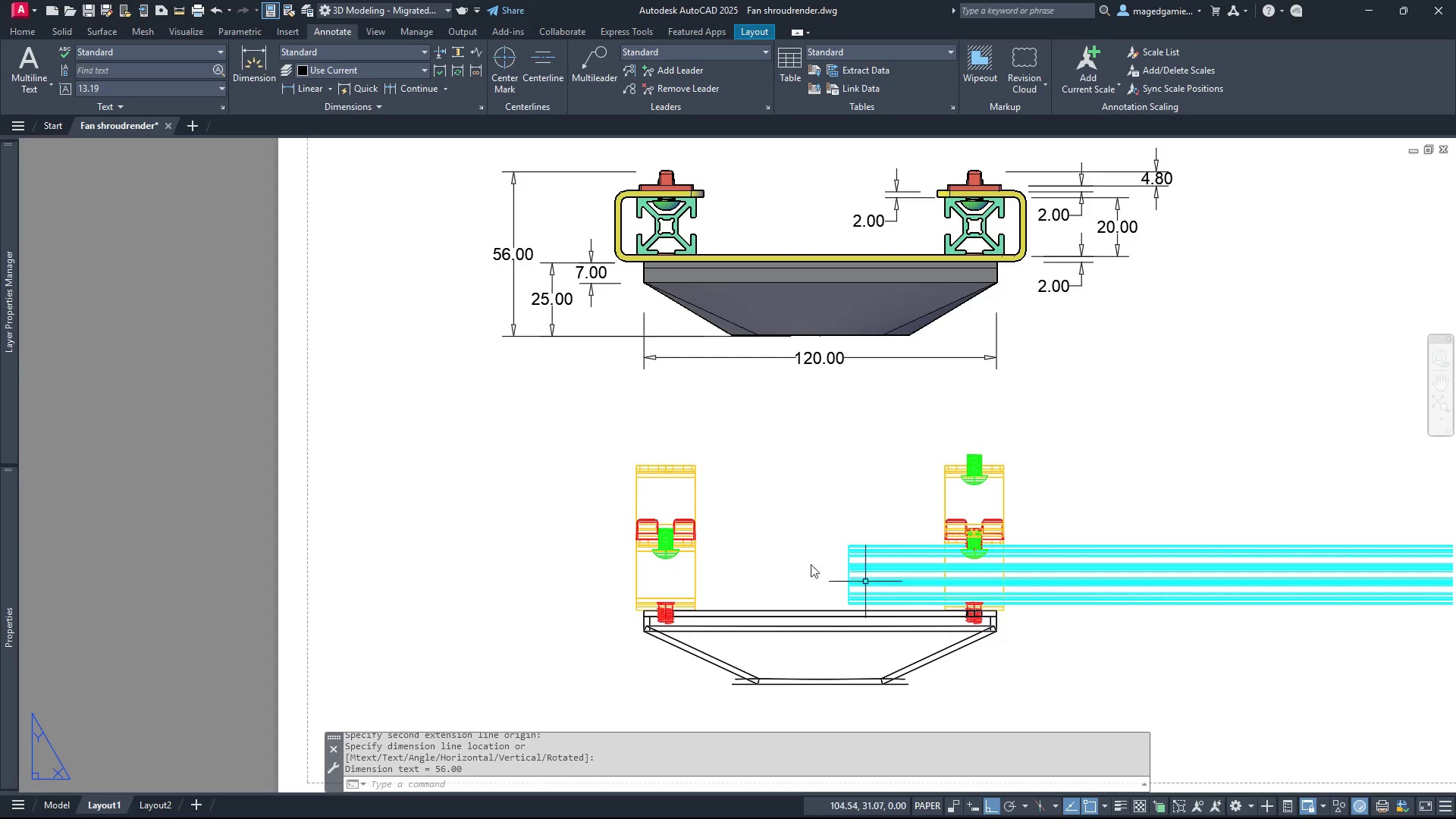 
scroll: coordinate [736, 544], scroll_direction: down, amount: 1.0
 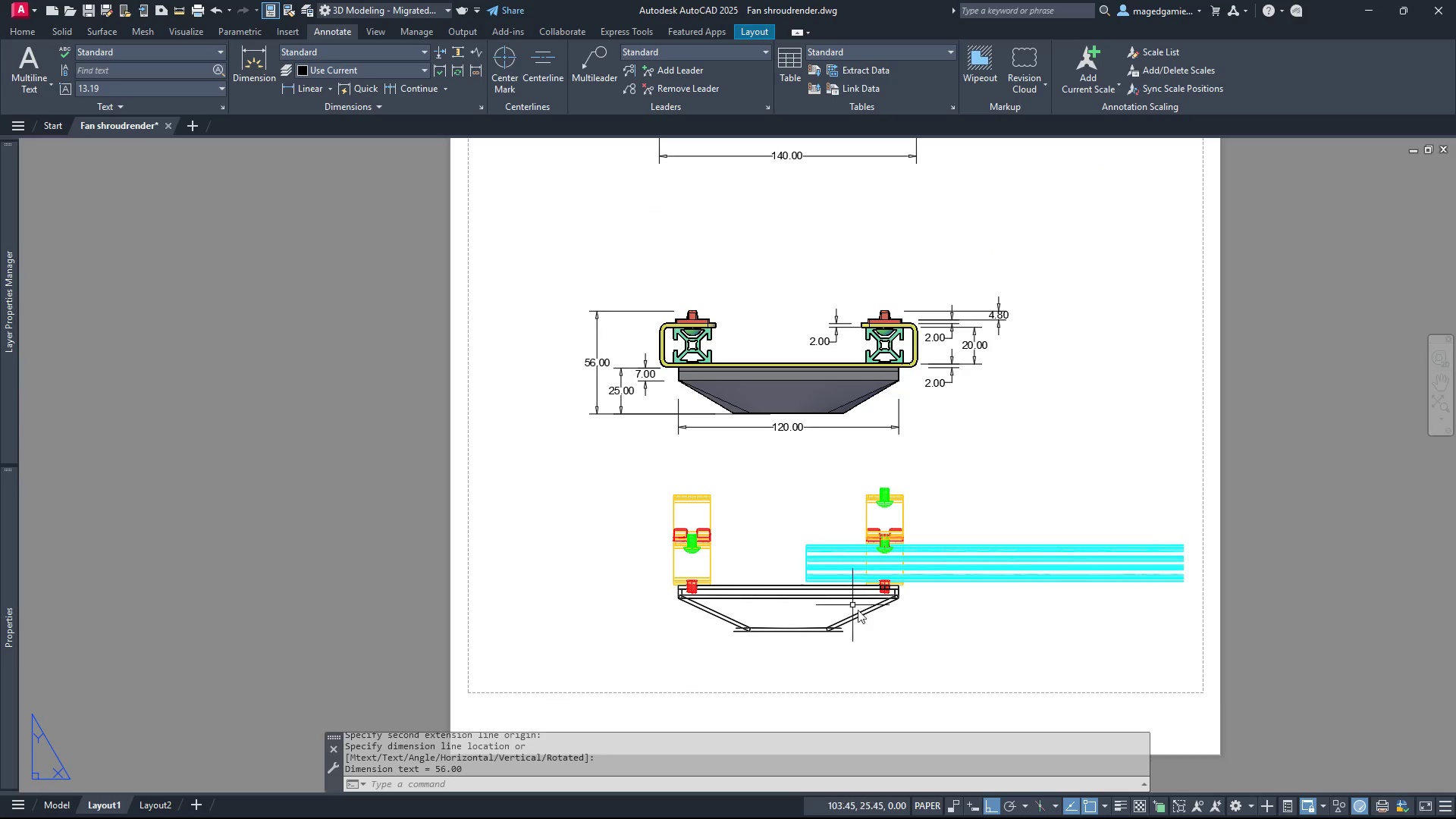 
scroll: coordinate [883, 629], scroll_direction: up, amount: 1.0
 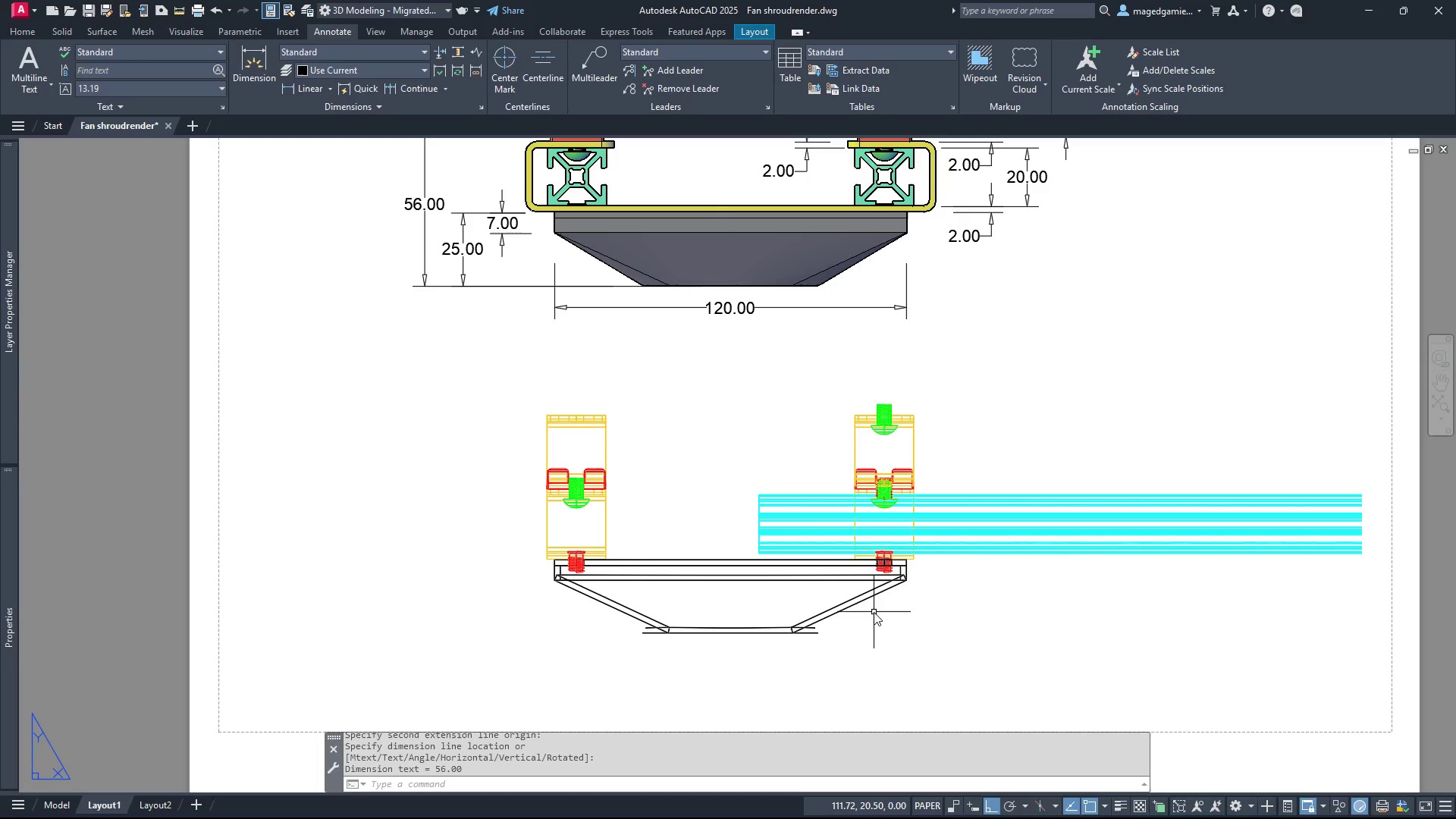 
wait(11.28)
 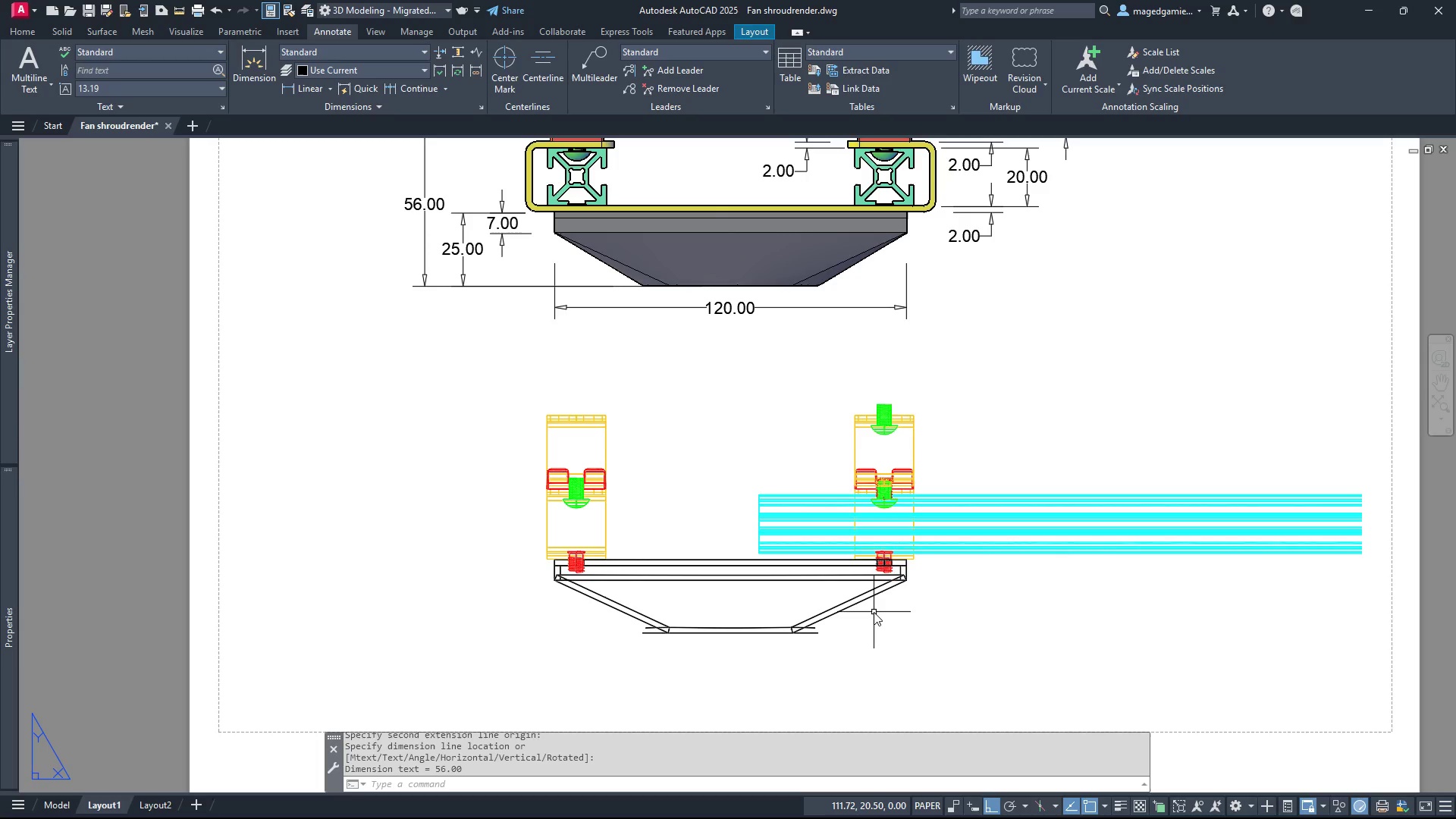 
left_click([60, 805])
 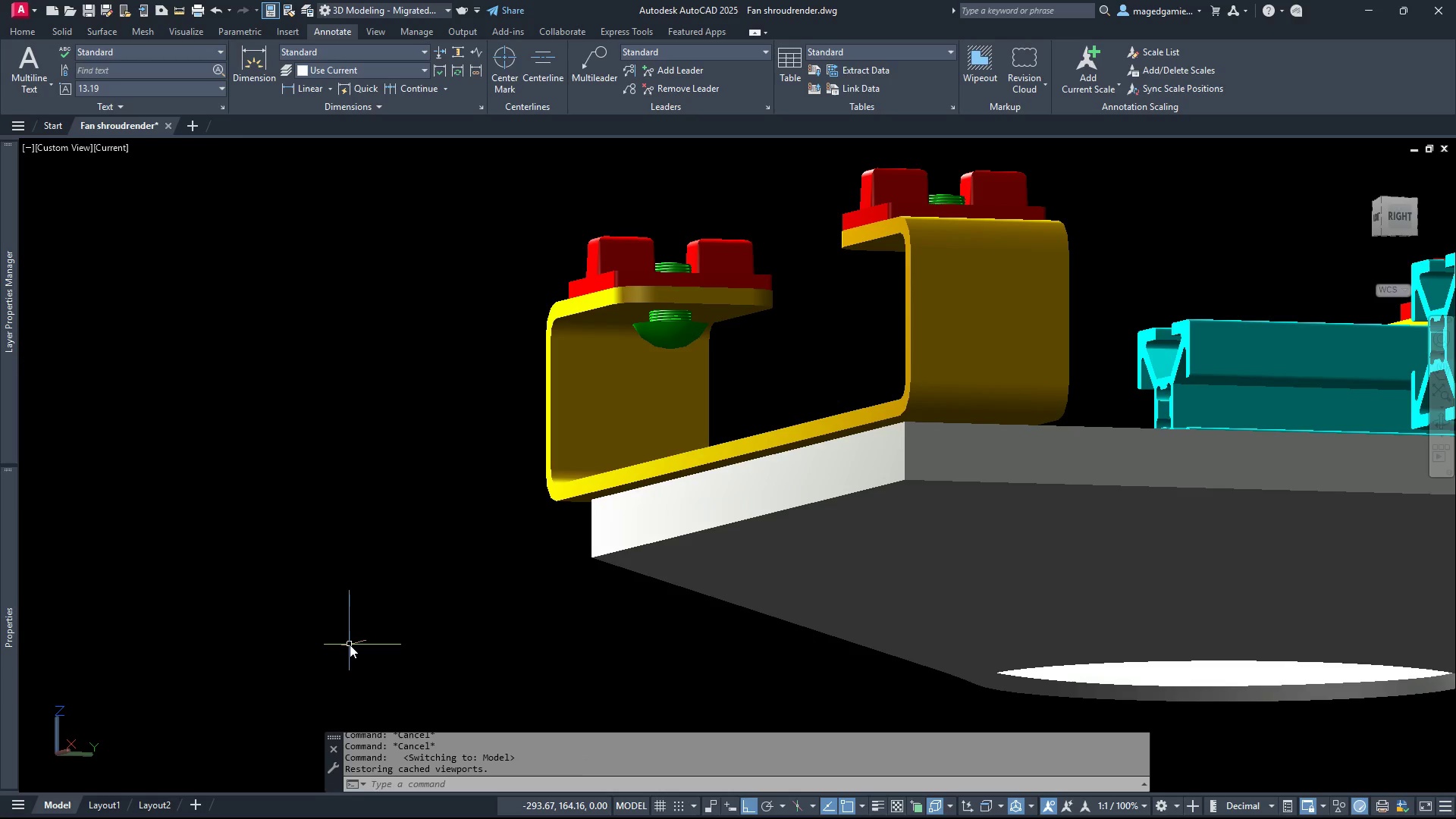 
scroll: coordinate [350, 645], scroll_direction: down, amount: 3.0
 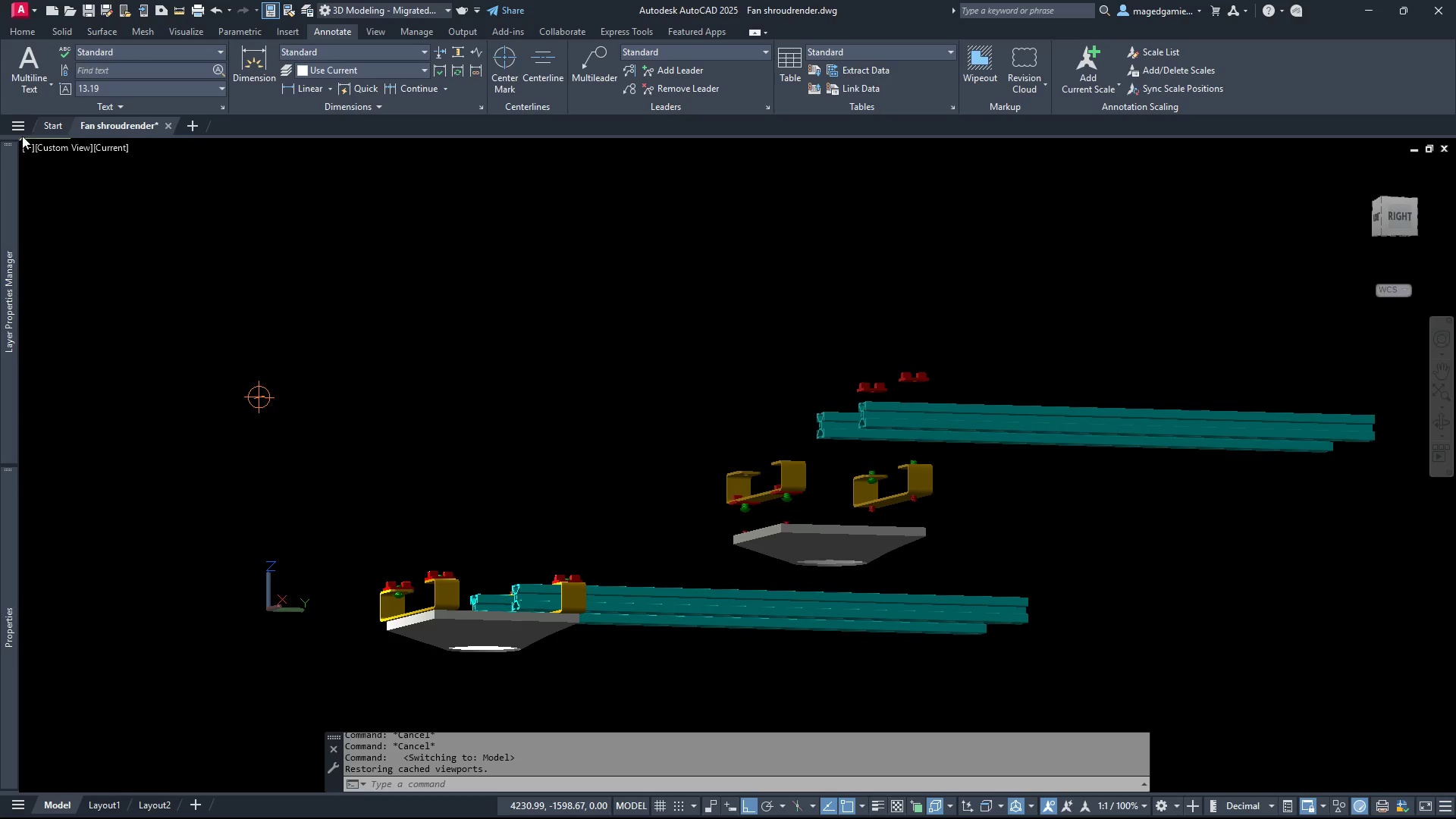 
left_click([11, 232])
 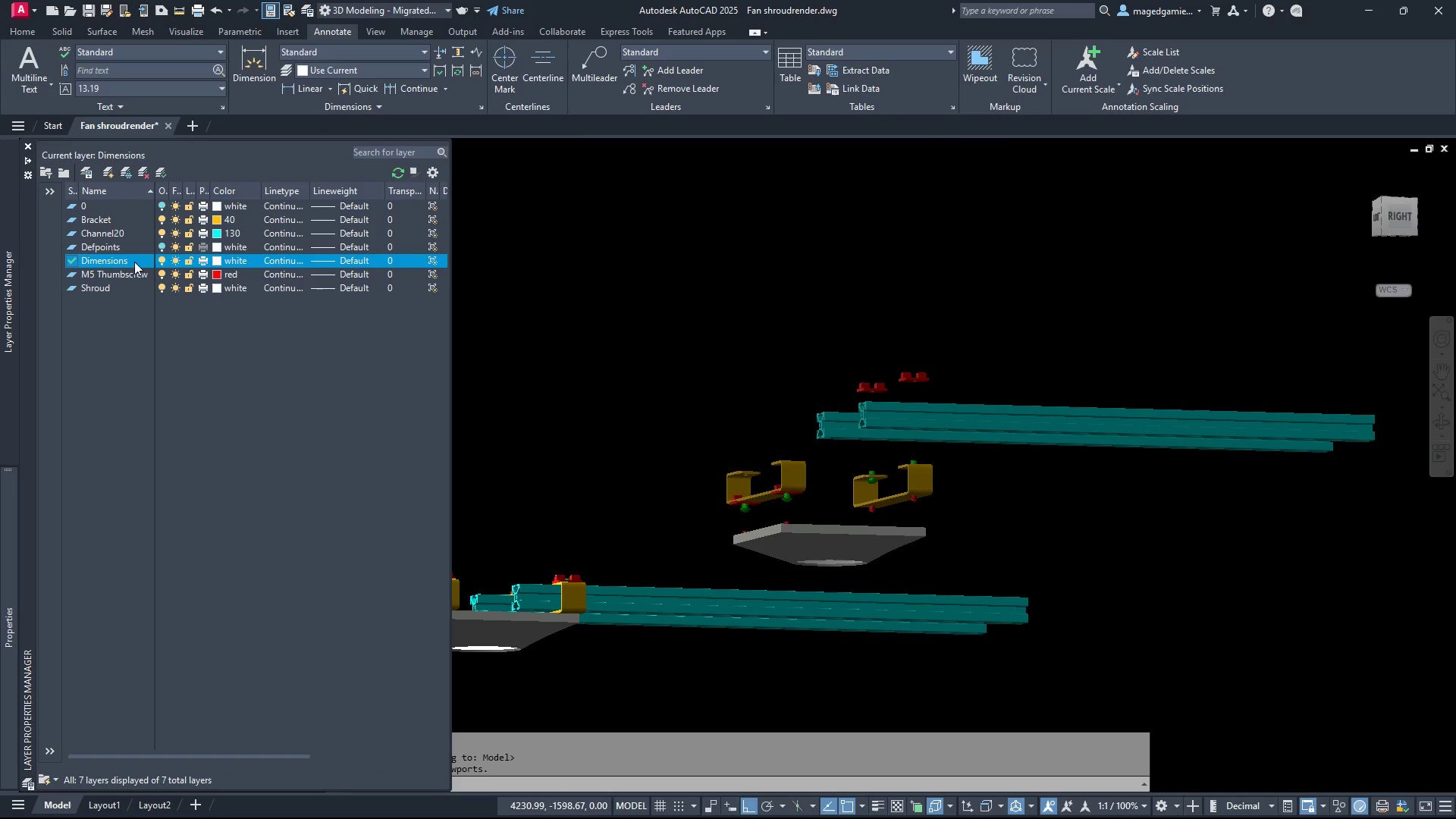 
right_click([127, 282])
 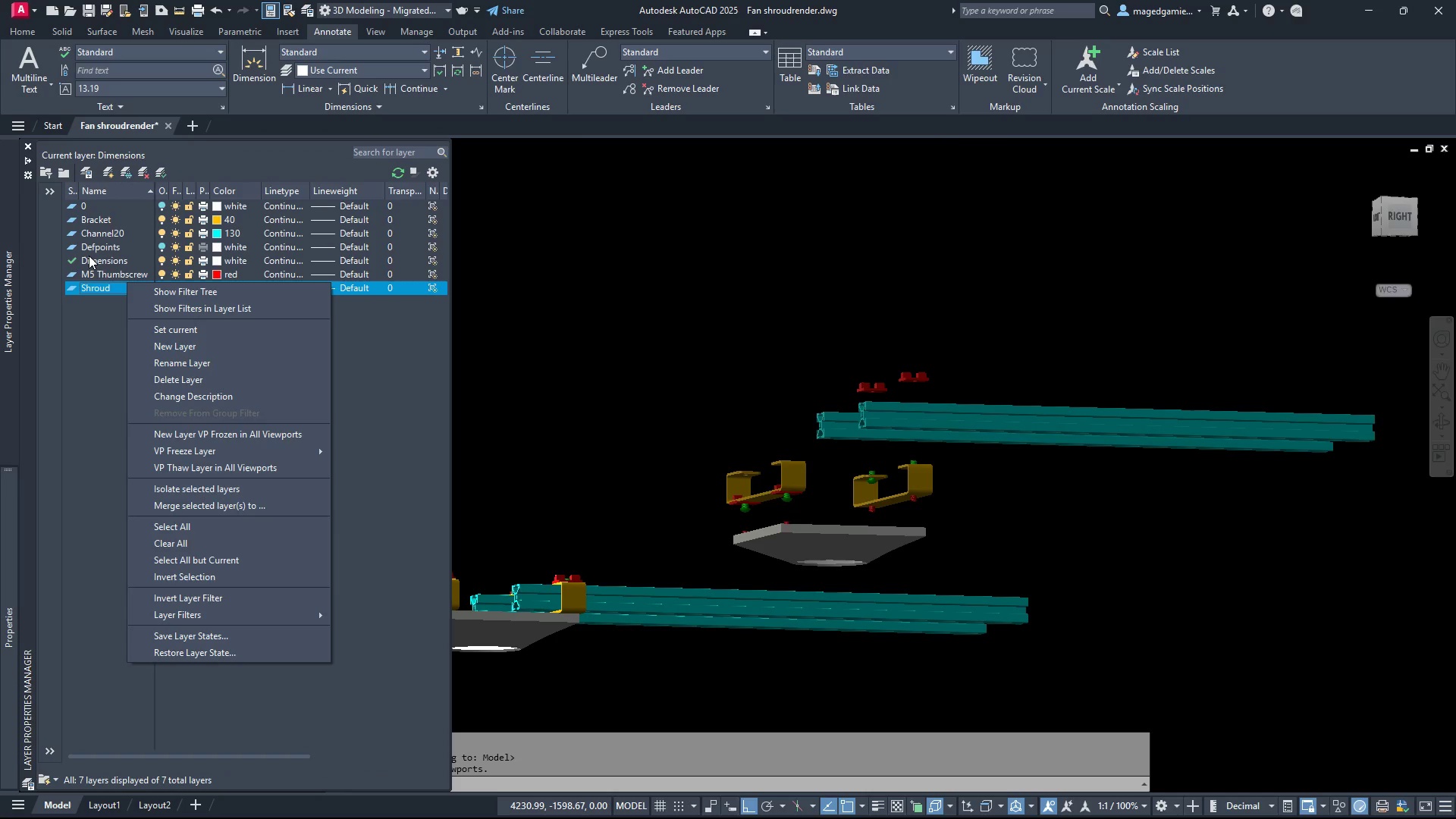 
wait(8.44)
 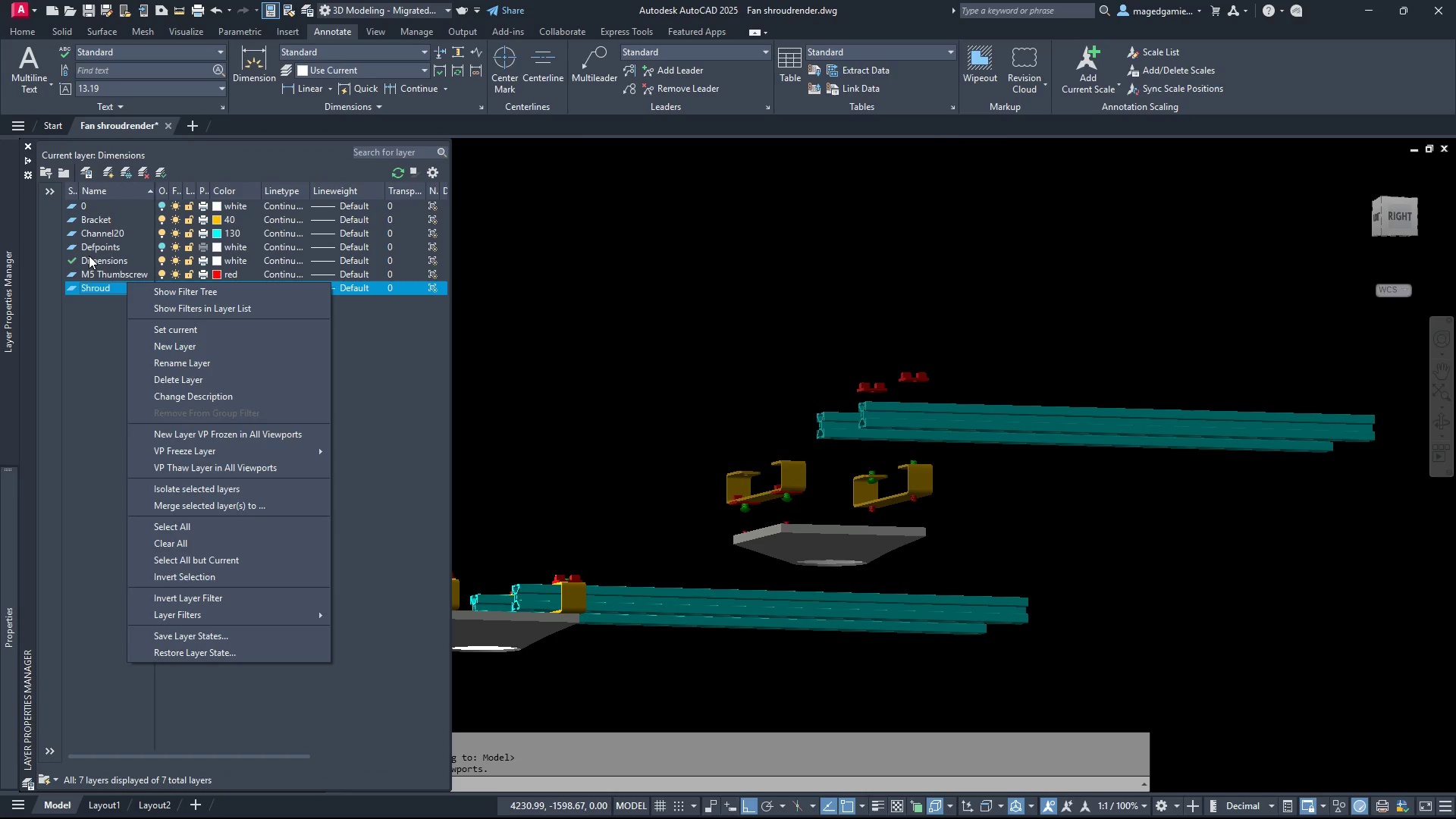 
left_click([1089, 554])
 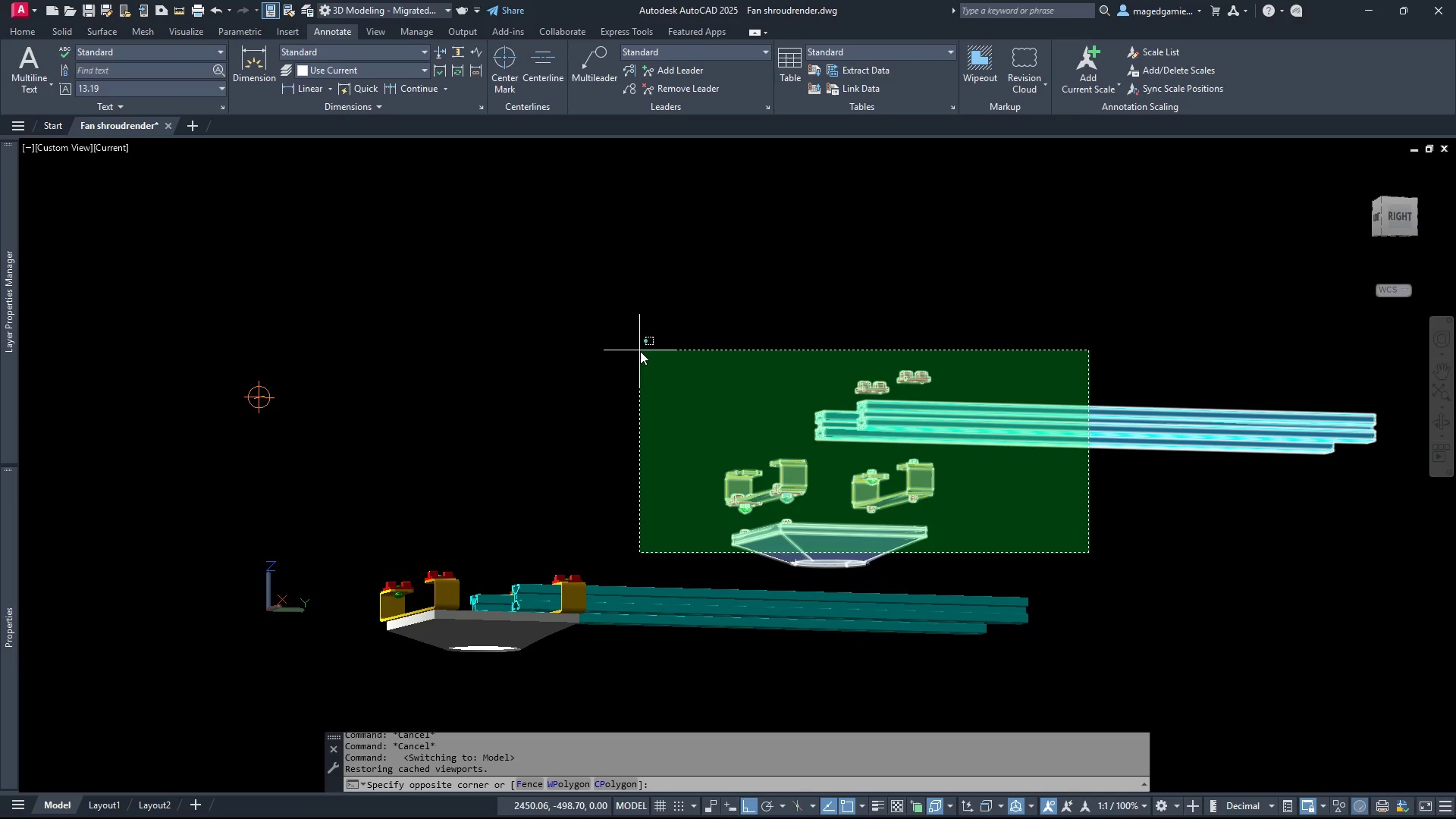 
left_click([640, 351])
 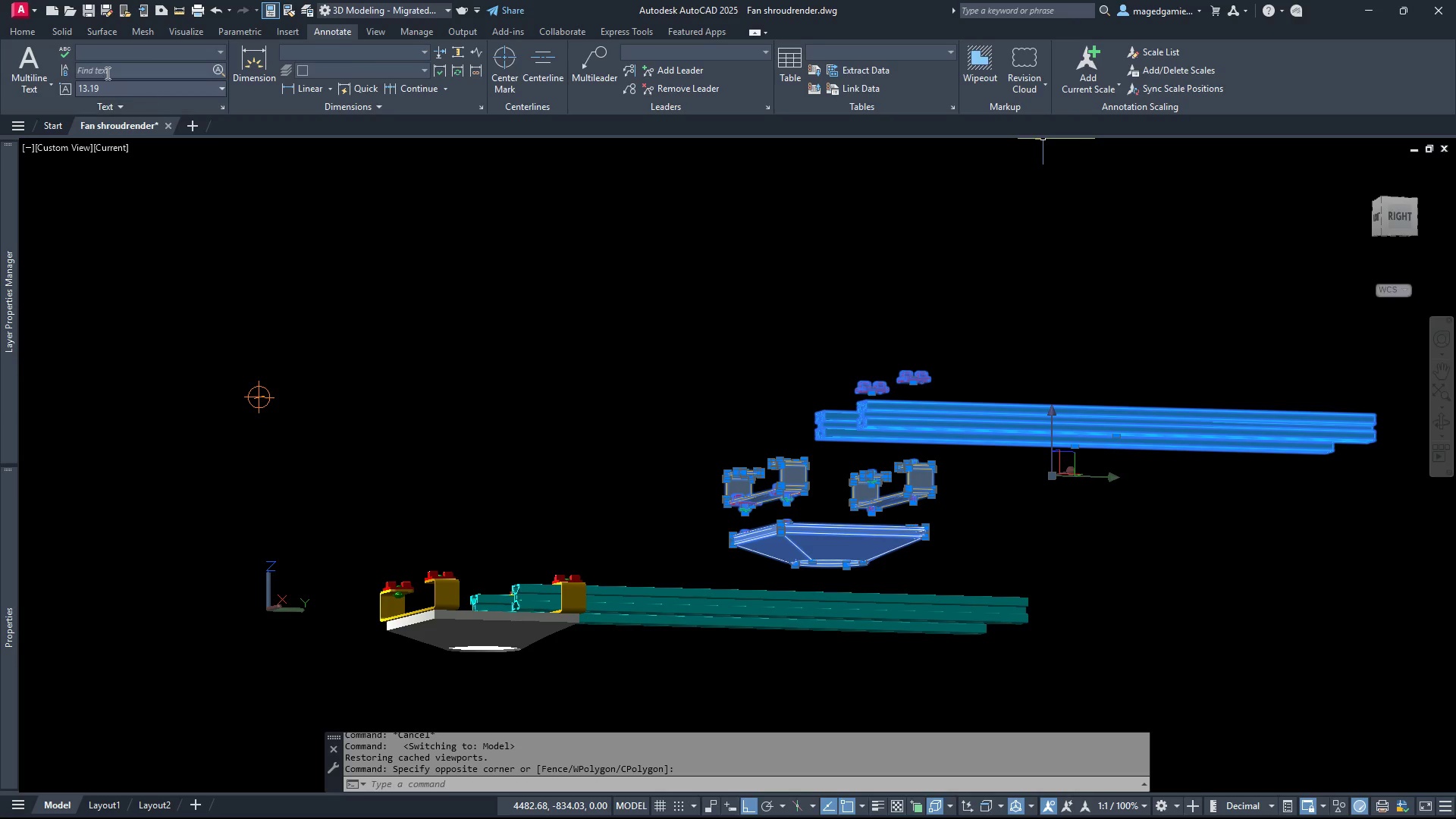 
left_click([26, 30])
 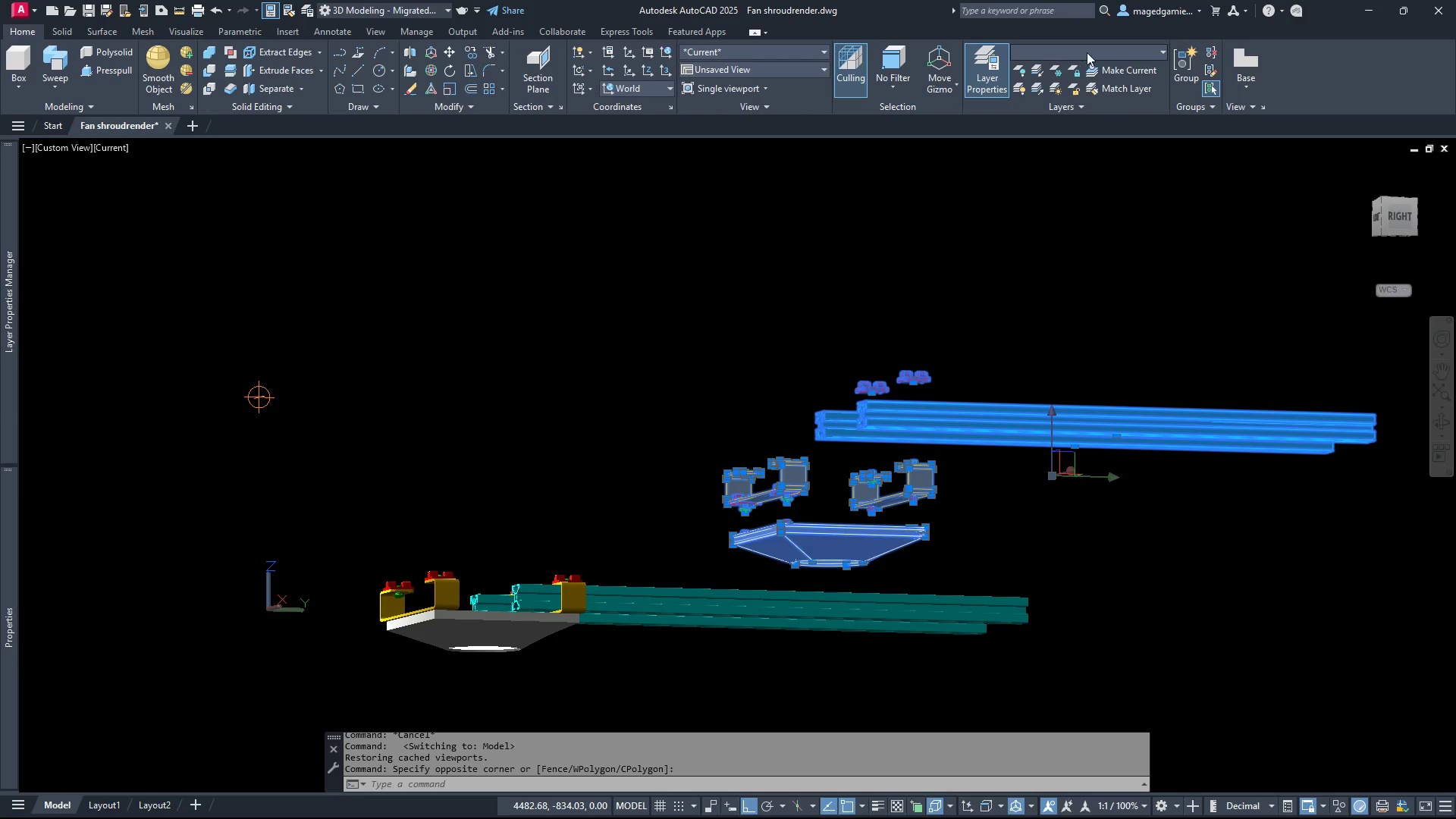 
left_click([1094, 52])
 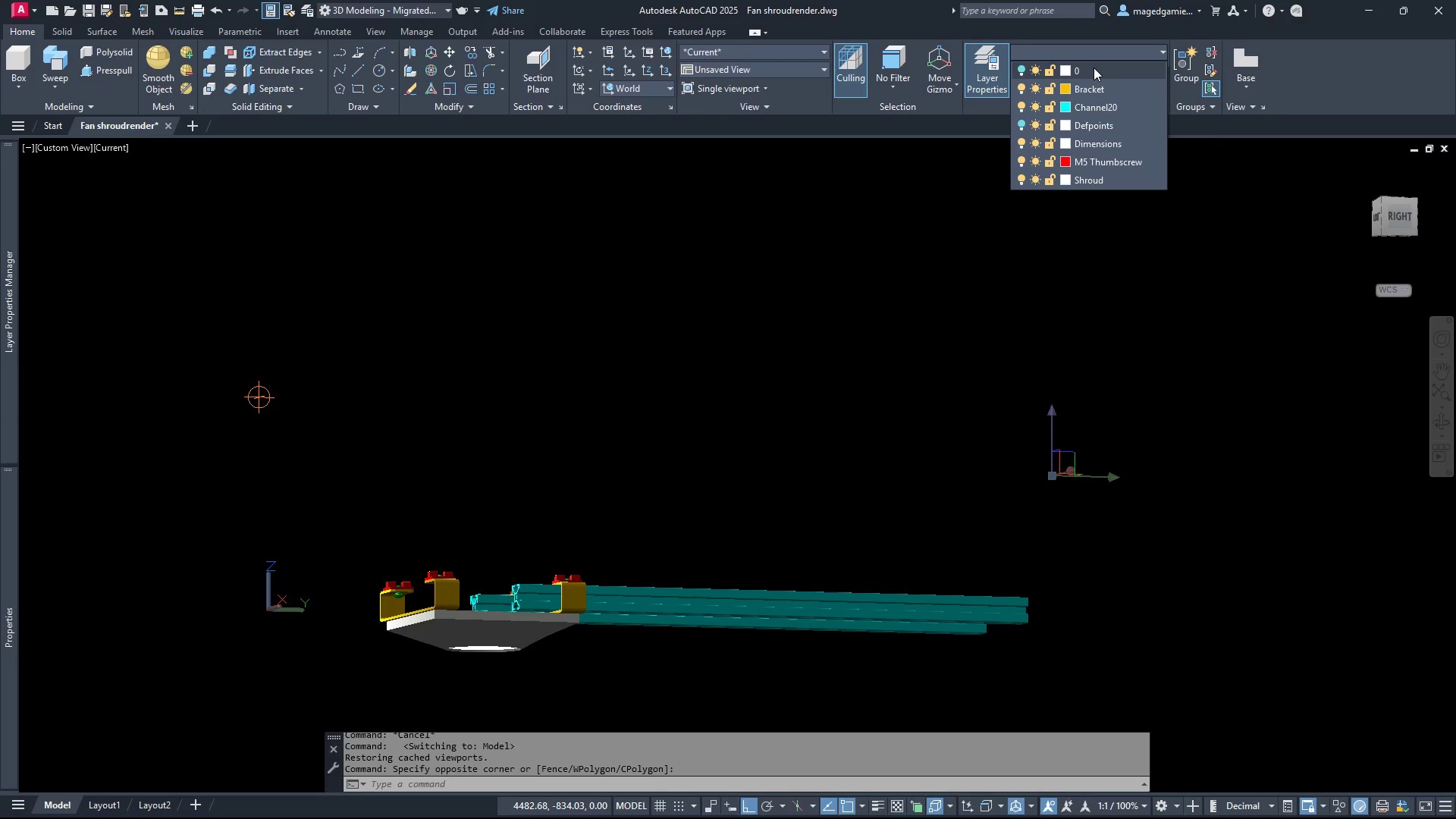 
left_click([1094, 67])
 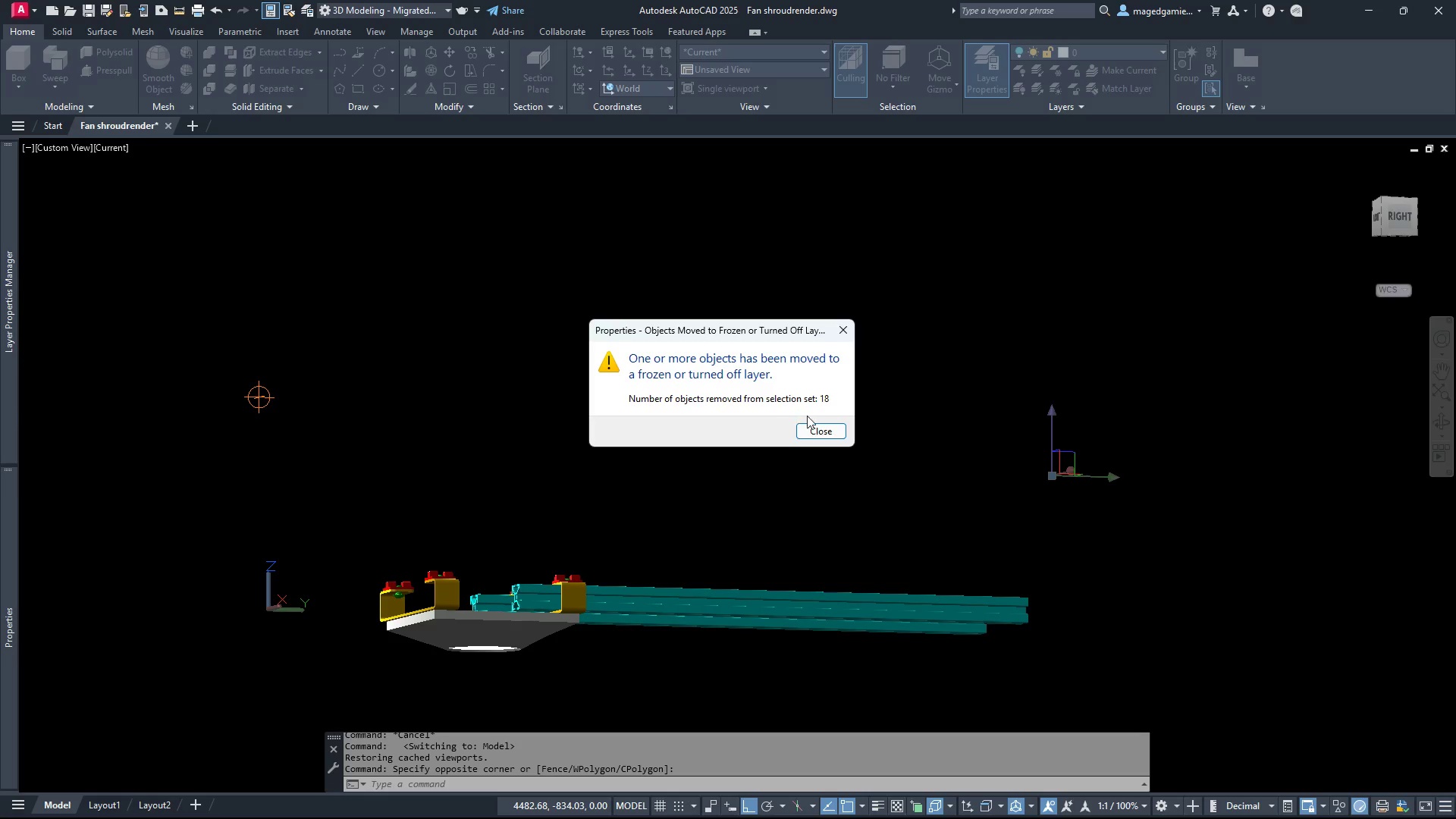 
left_click([815, 428])
 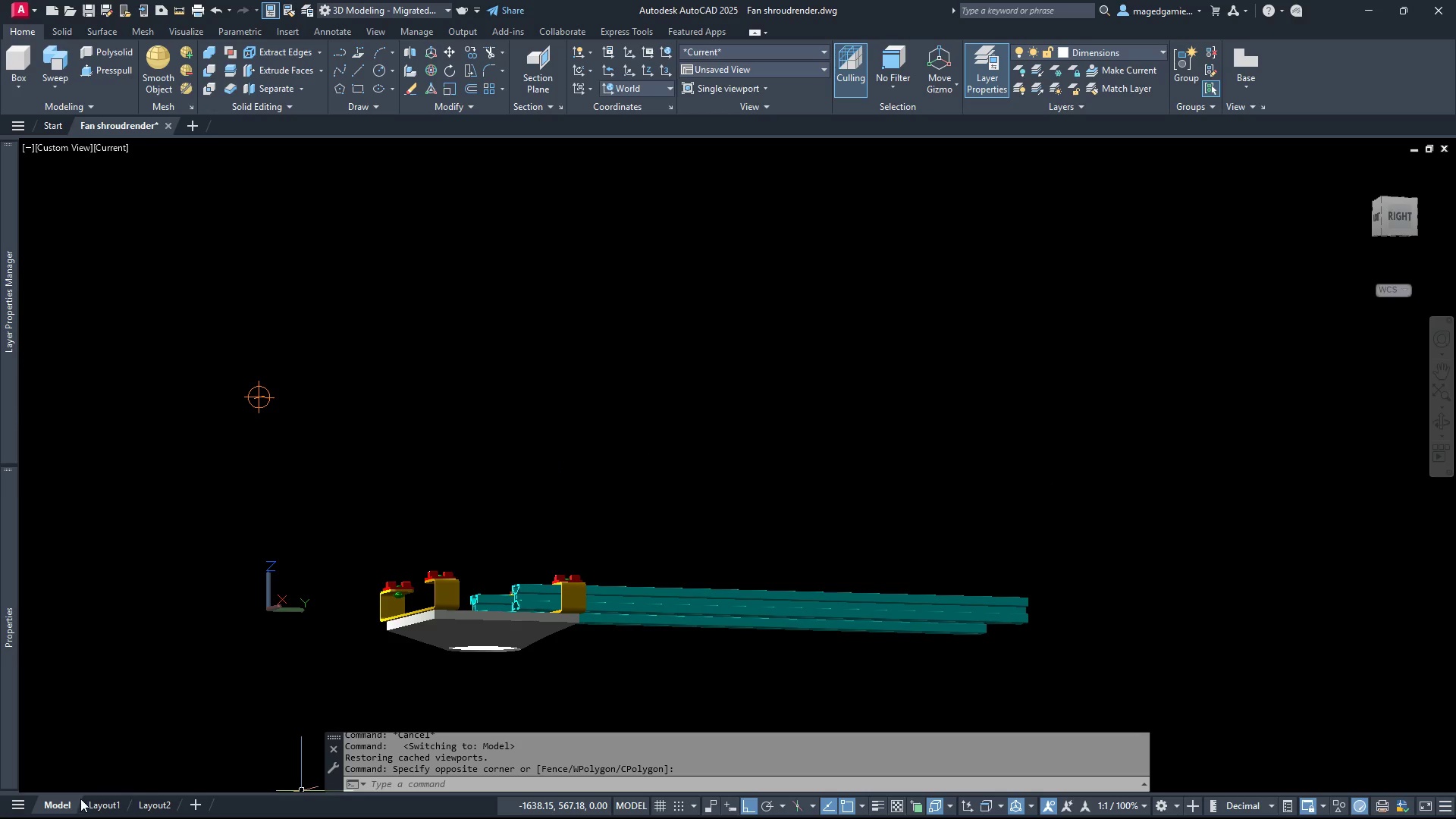 
left_click([97, 803])
 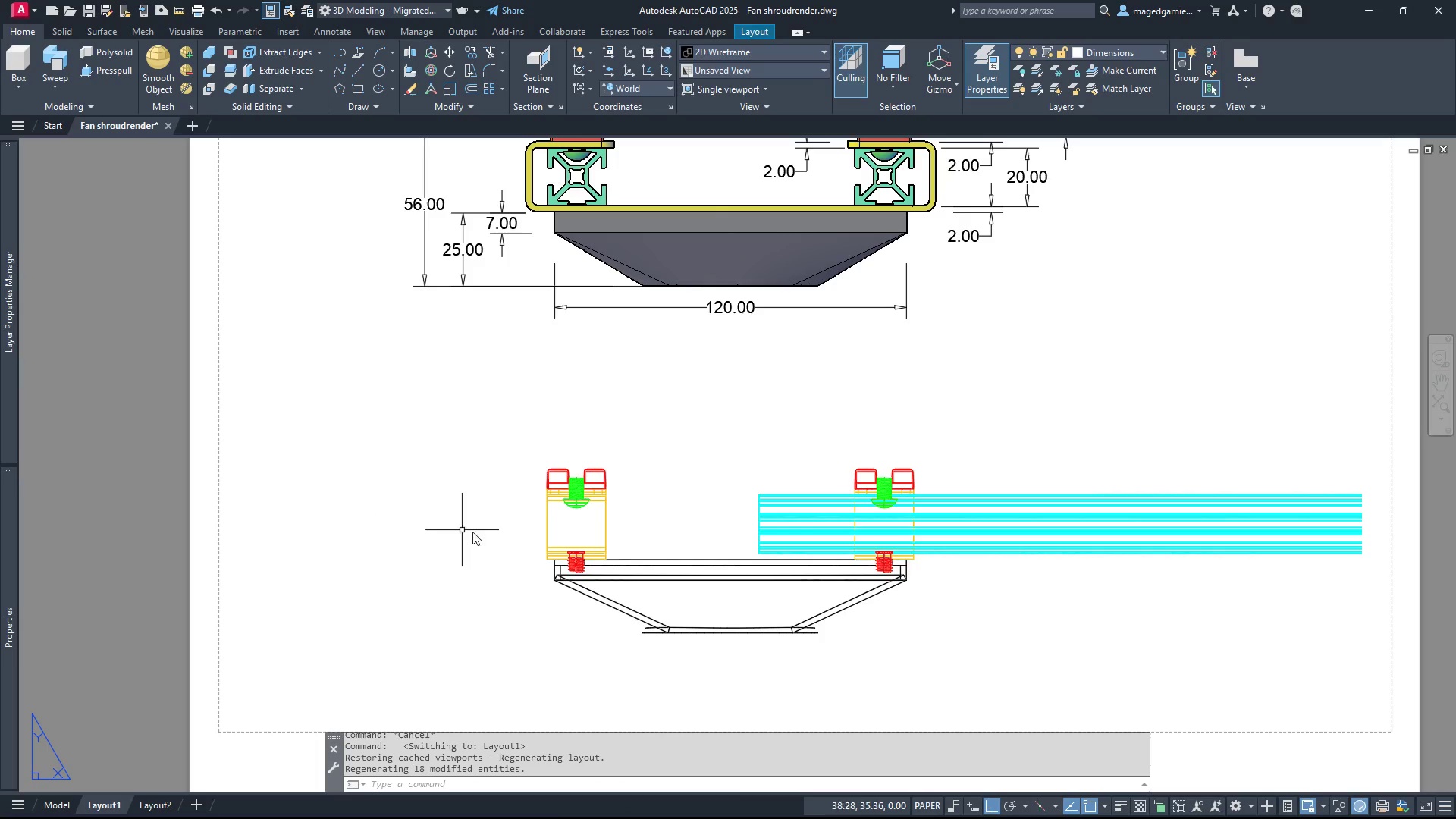 
wait(6.33)
 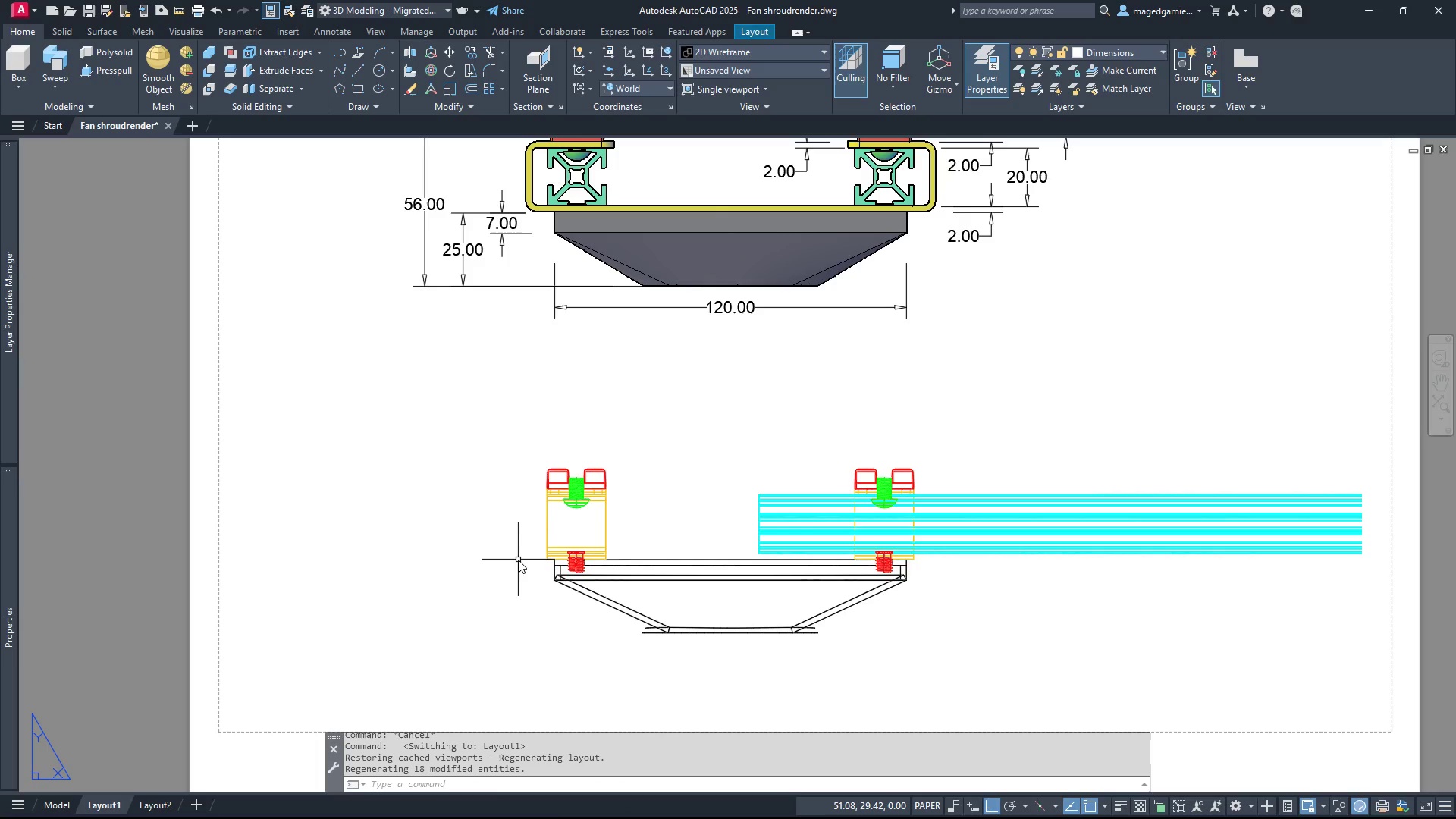 
double_click([686, 520])
 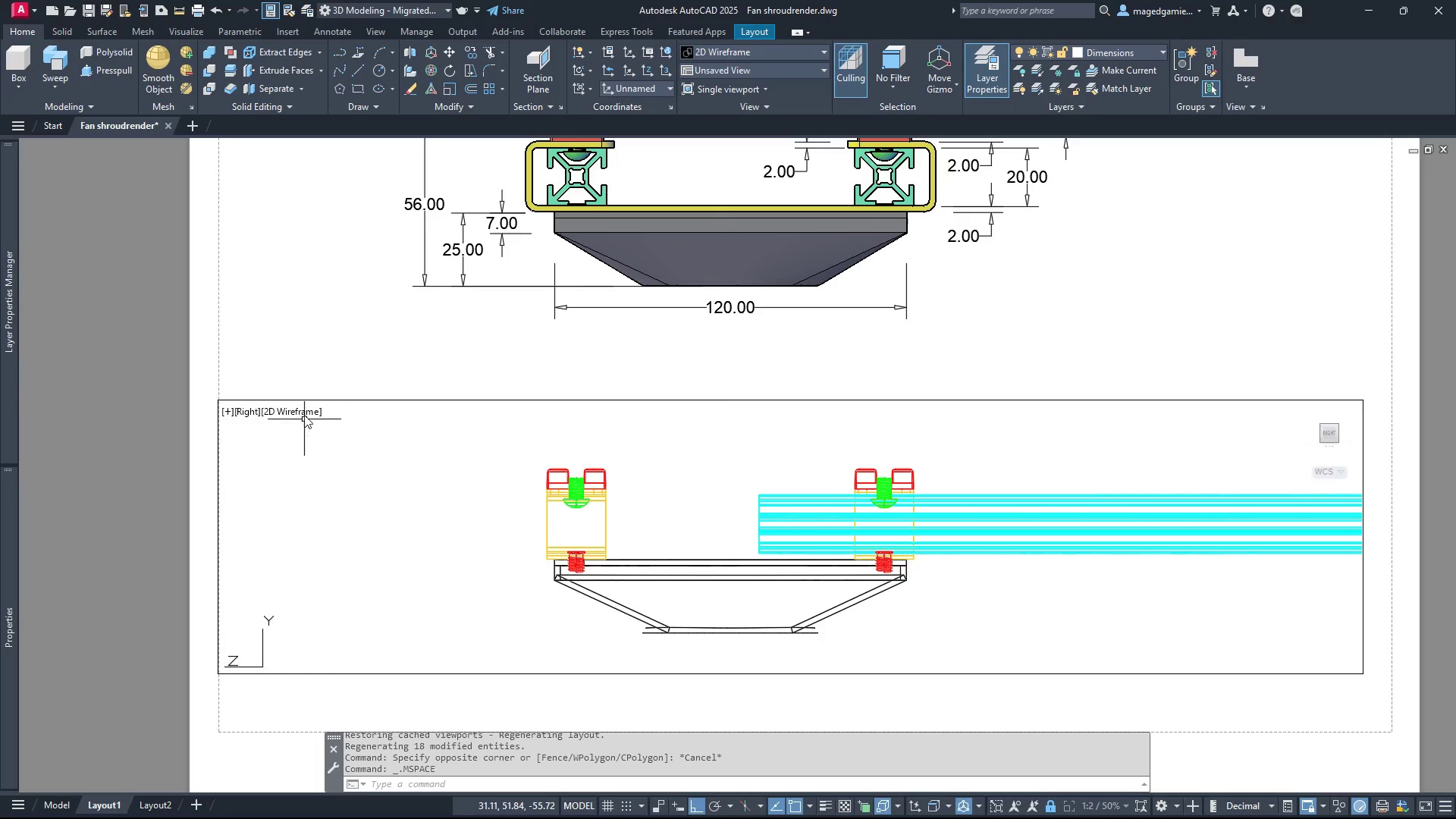 
left_click([304, 413])
 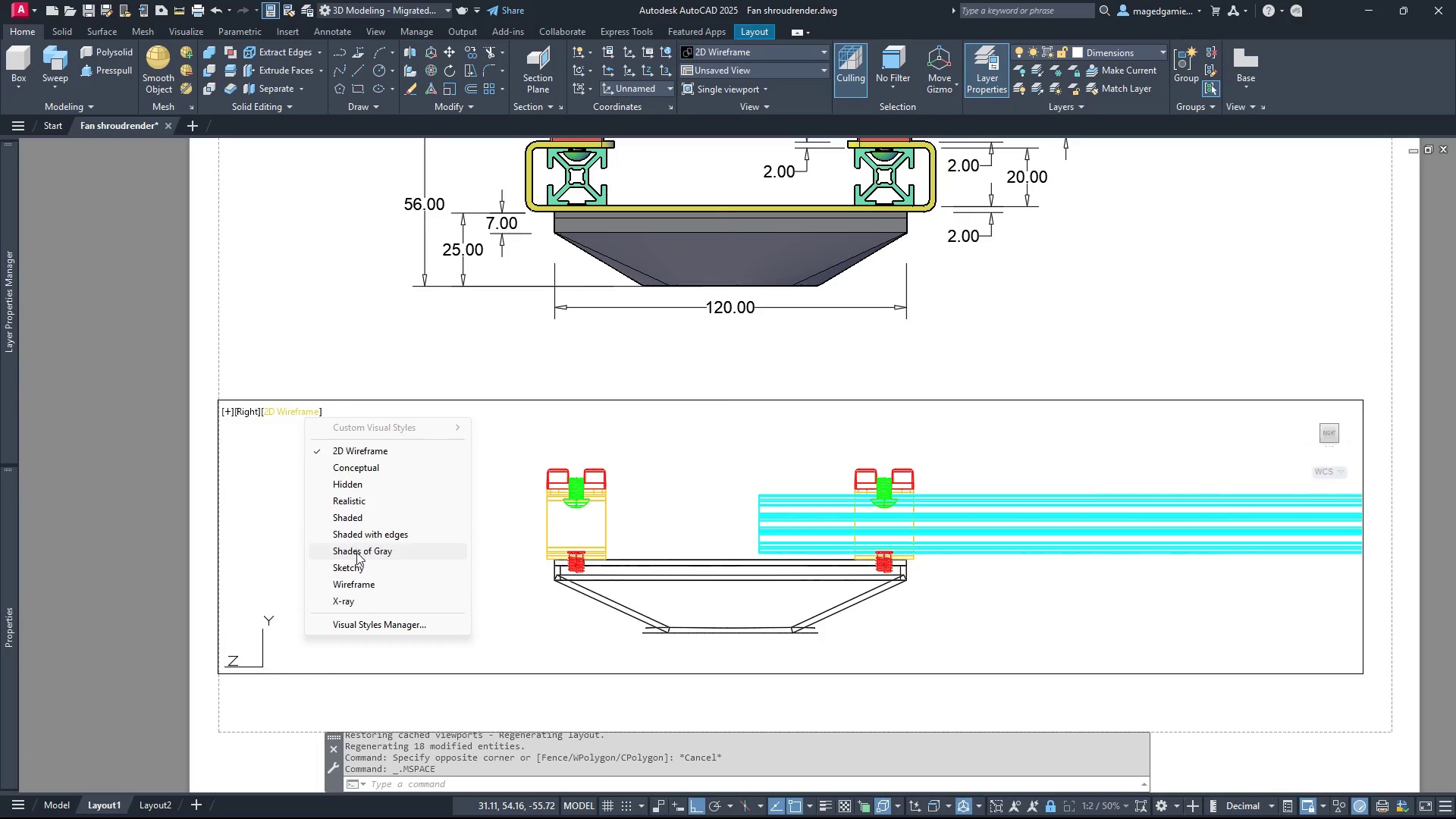 
left_click([358, 583])
 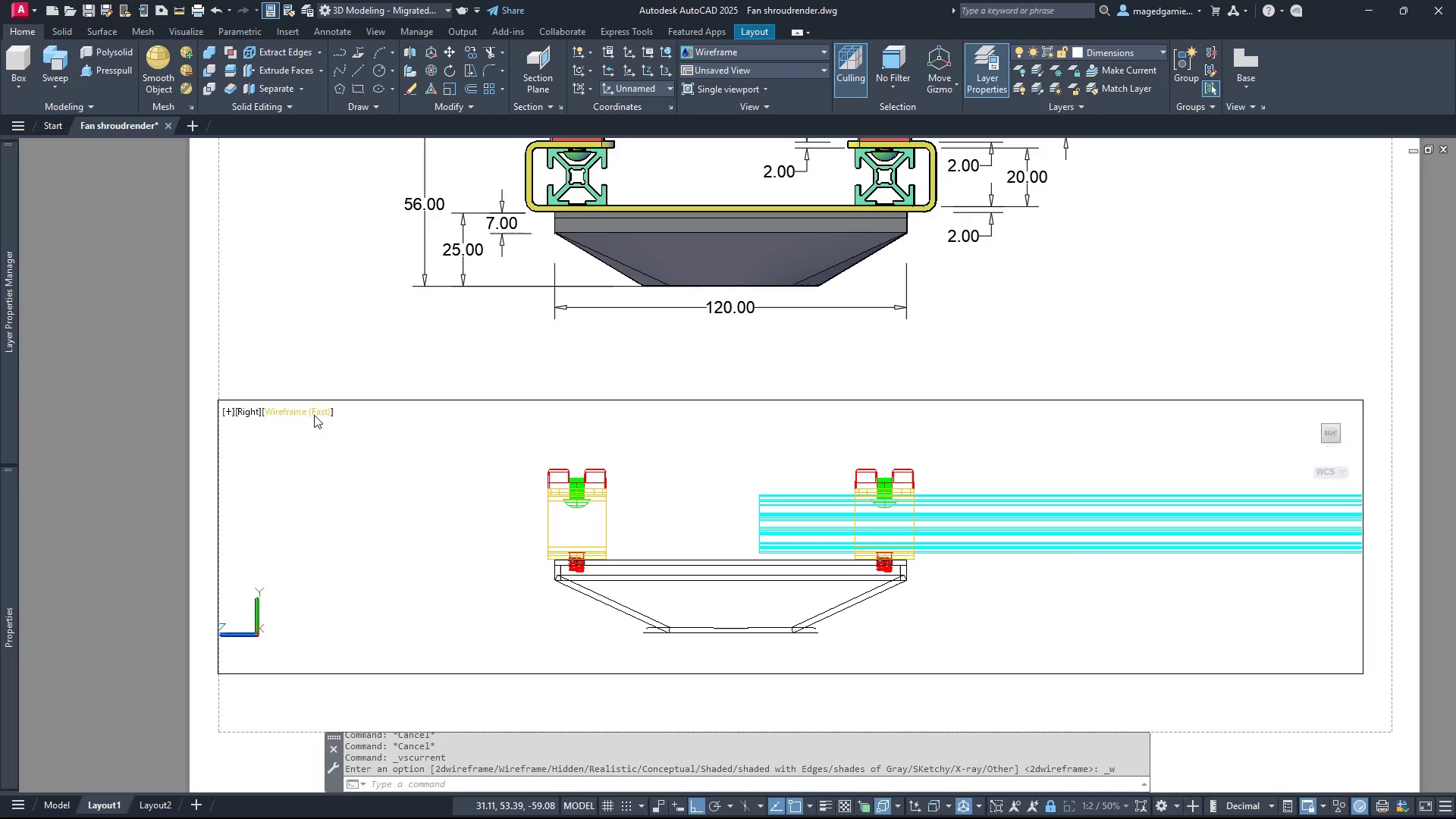 
double_click([314, 415])
 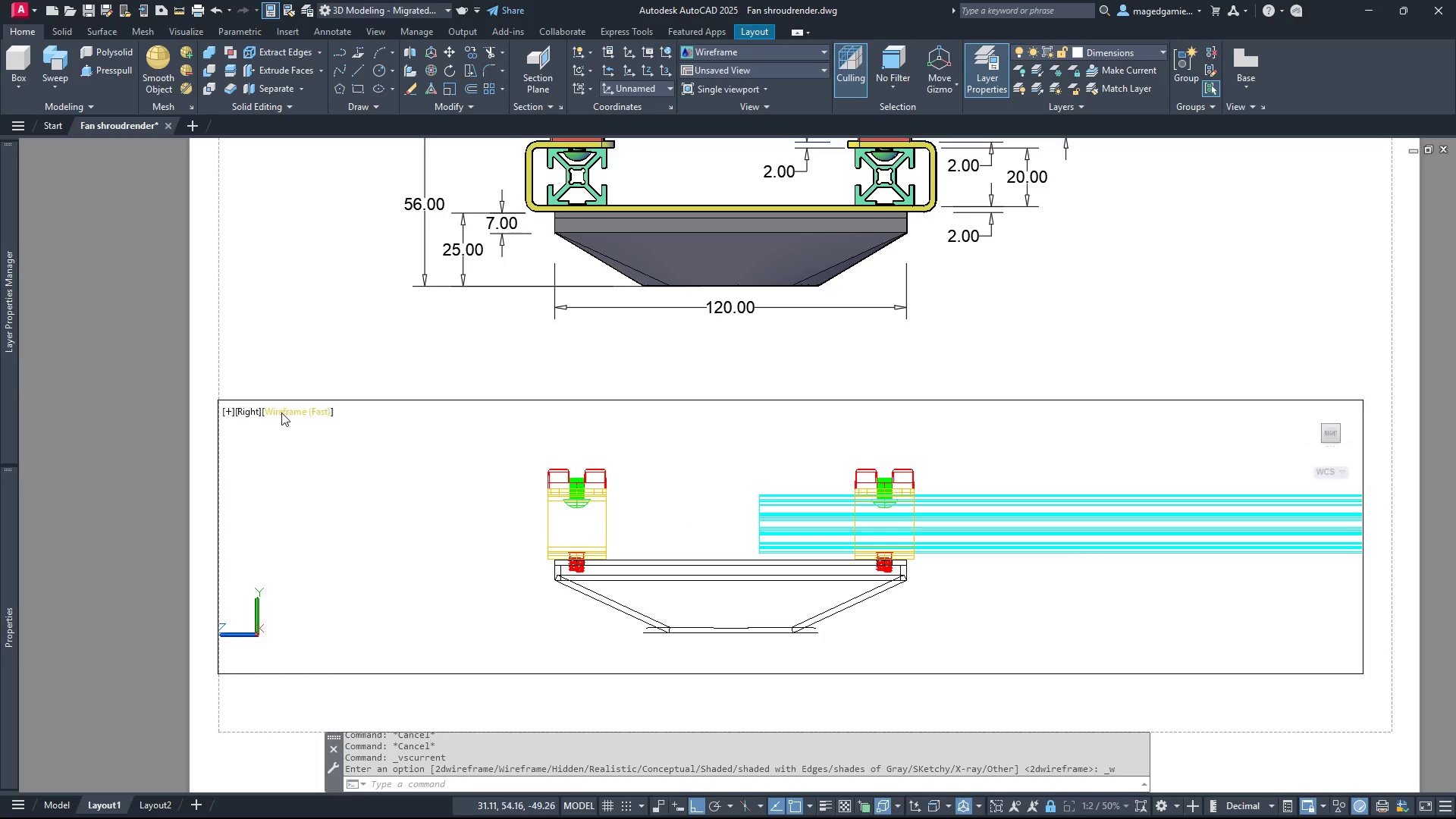 
double_click([281, 413])
 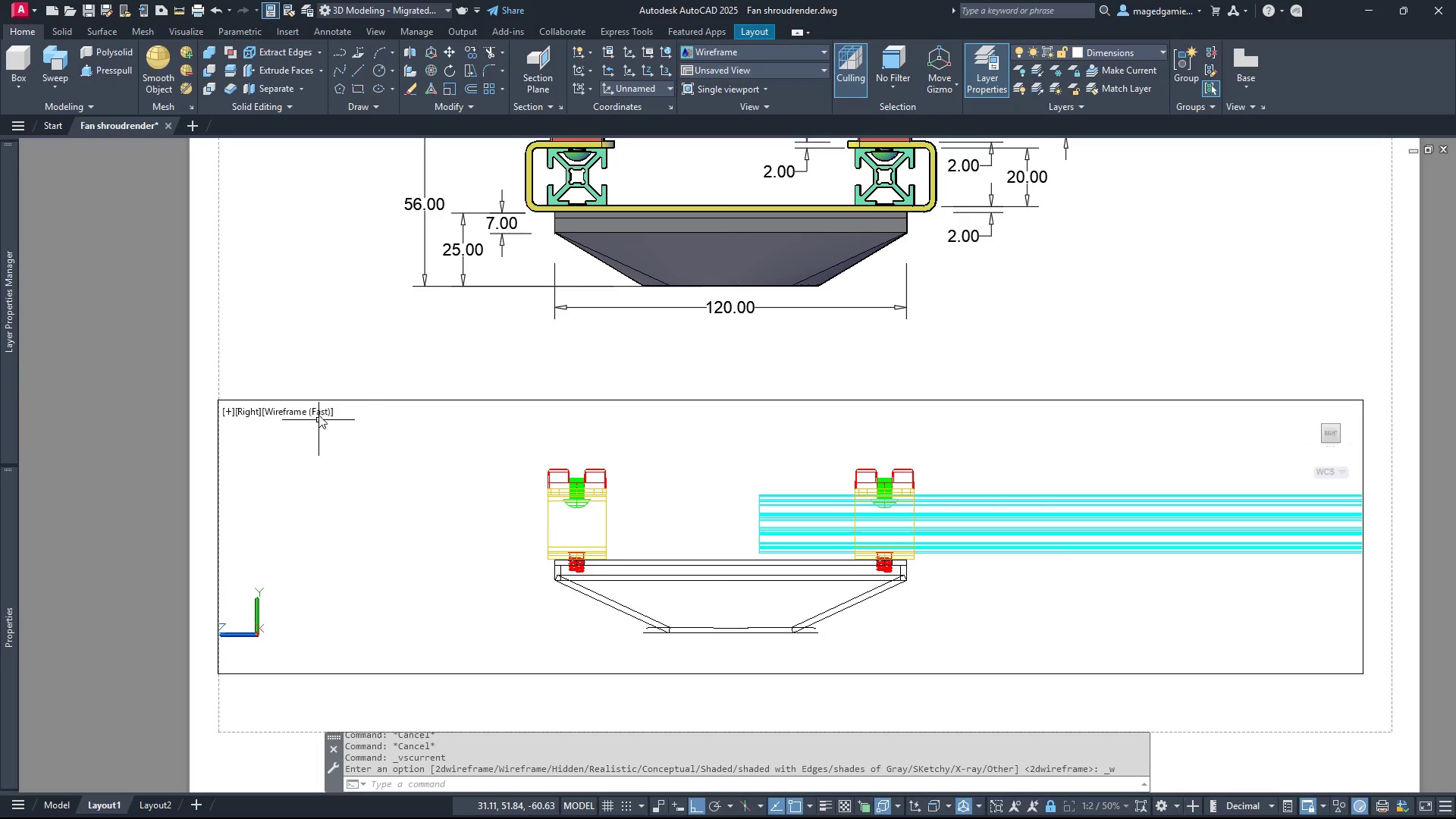 
left_click([320, 413])
 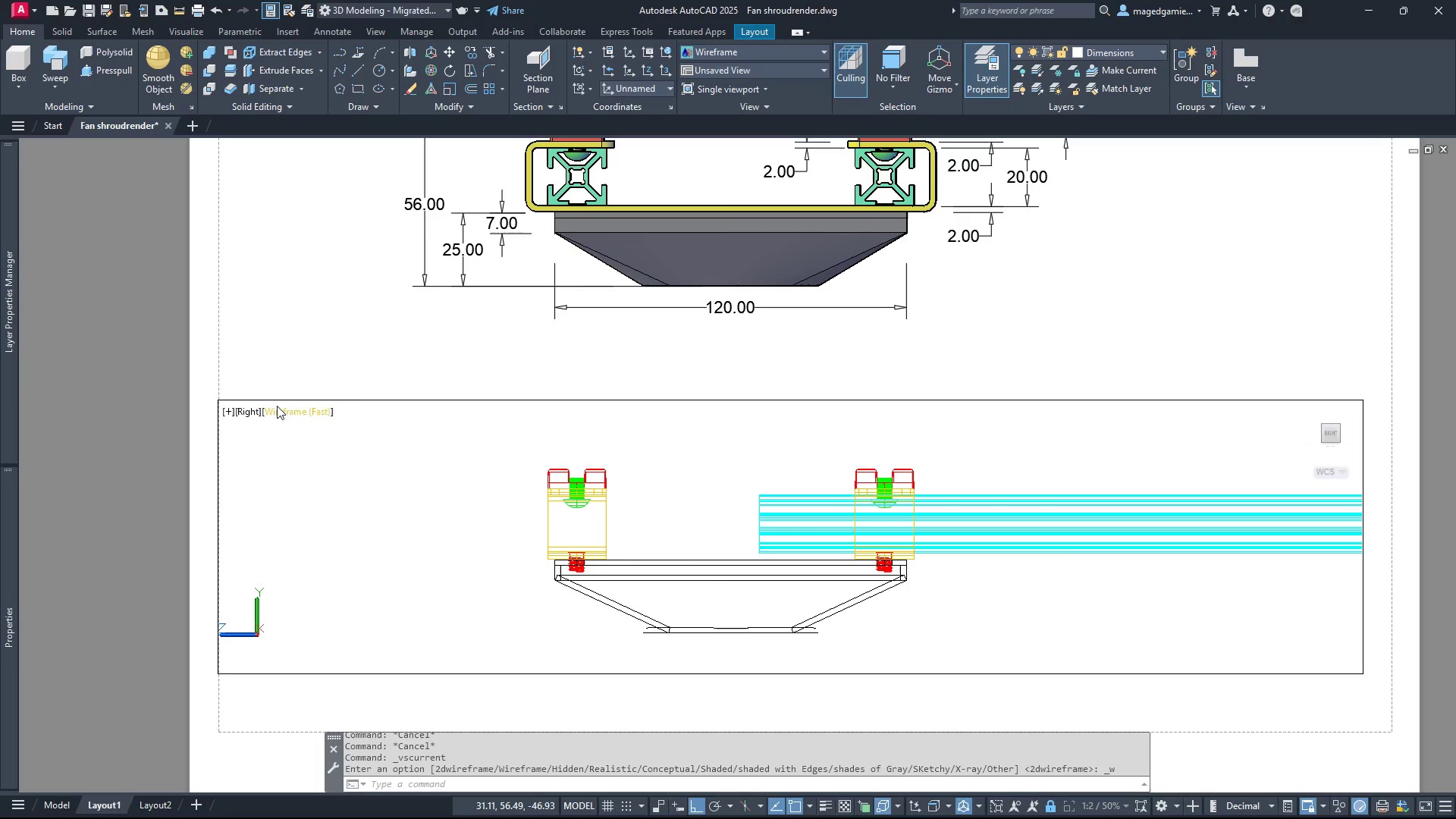 
left_click([277, 404])
 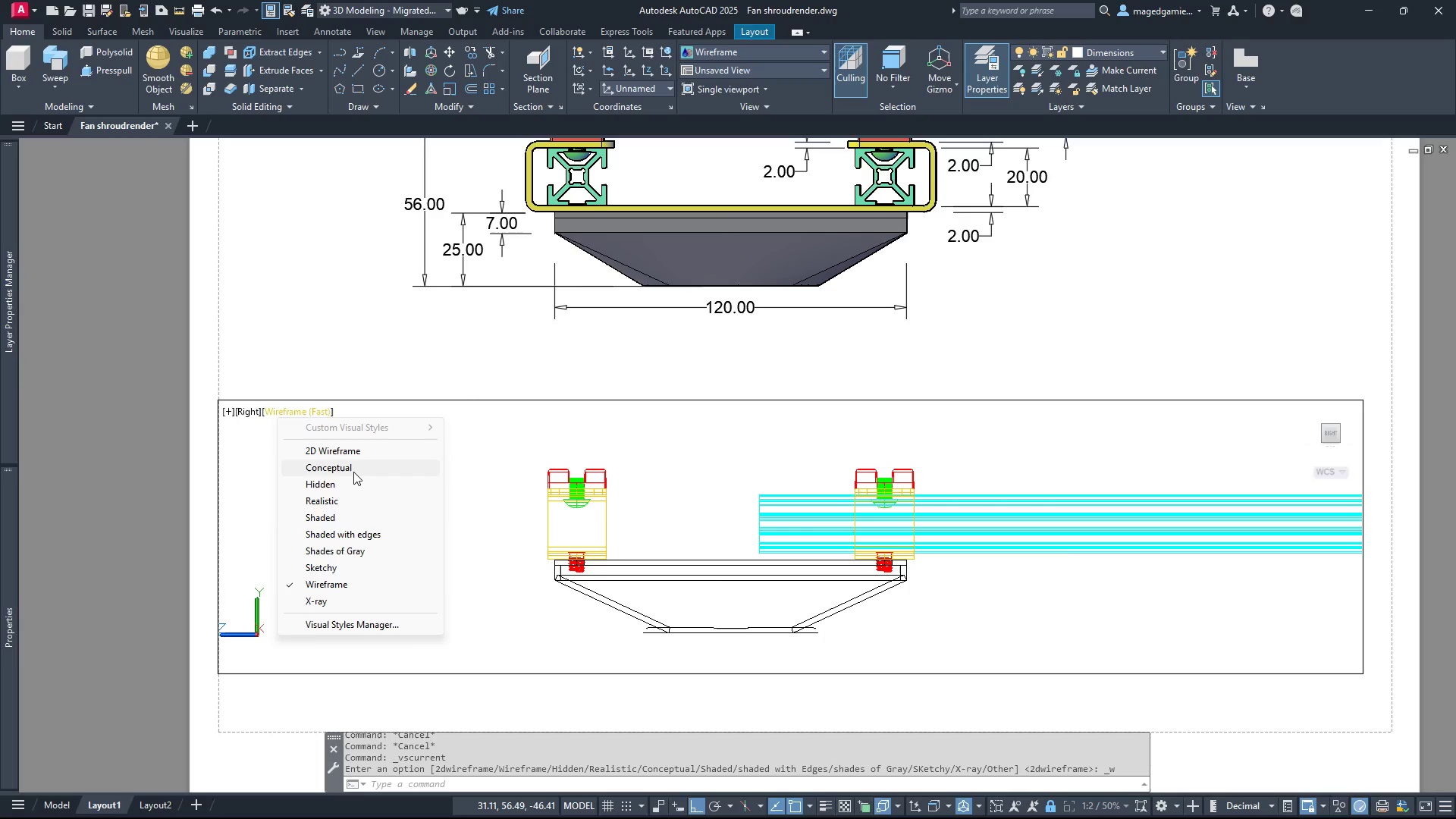 
left_click([352, 485])
 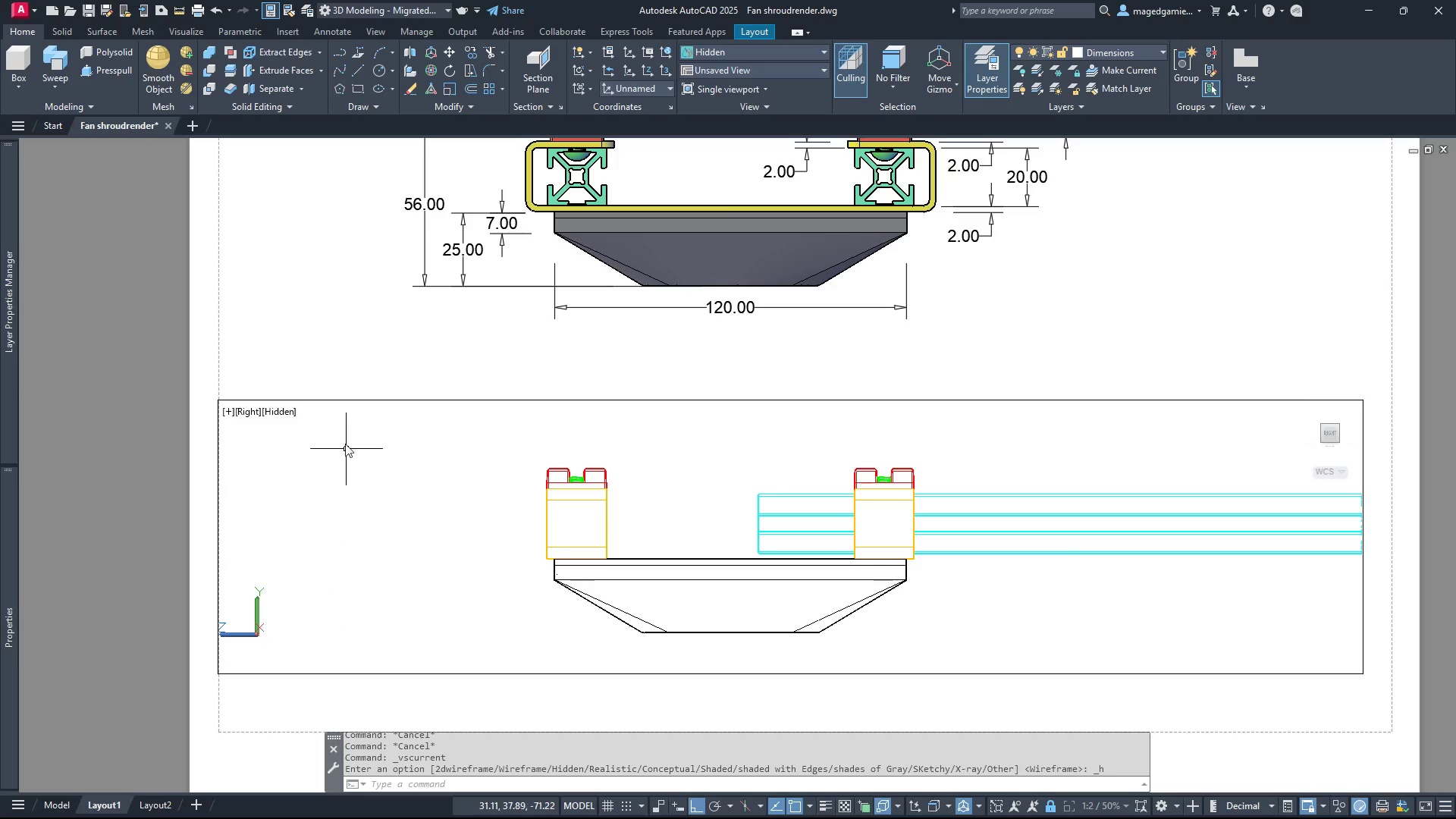 
left_click([275, 411])
 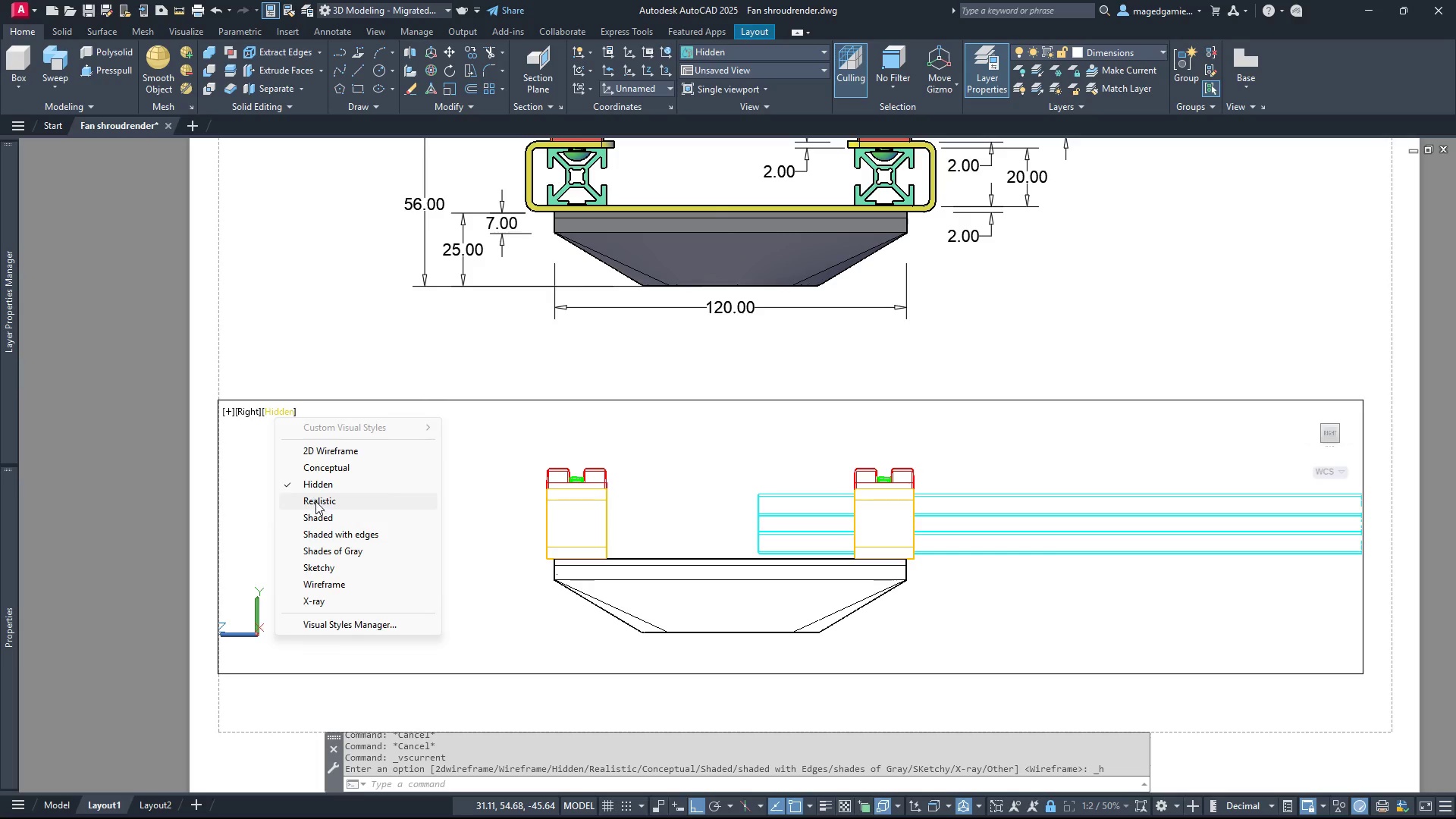 
left_click([317, 503])
 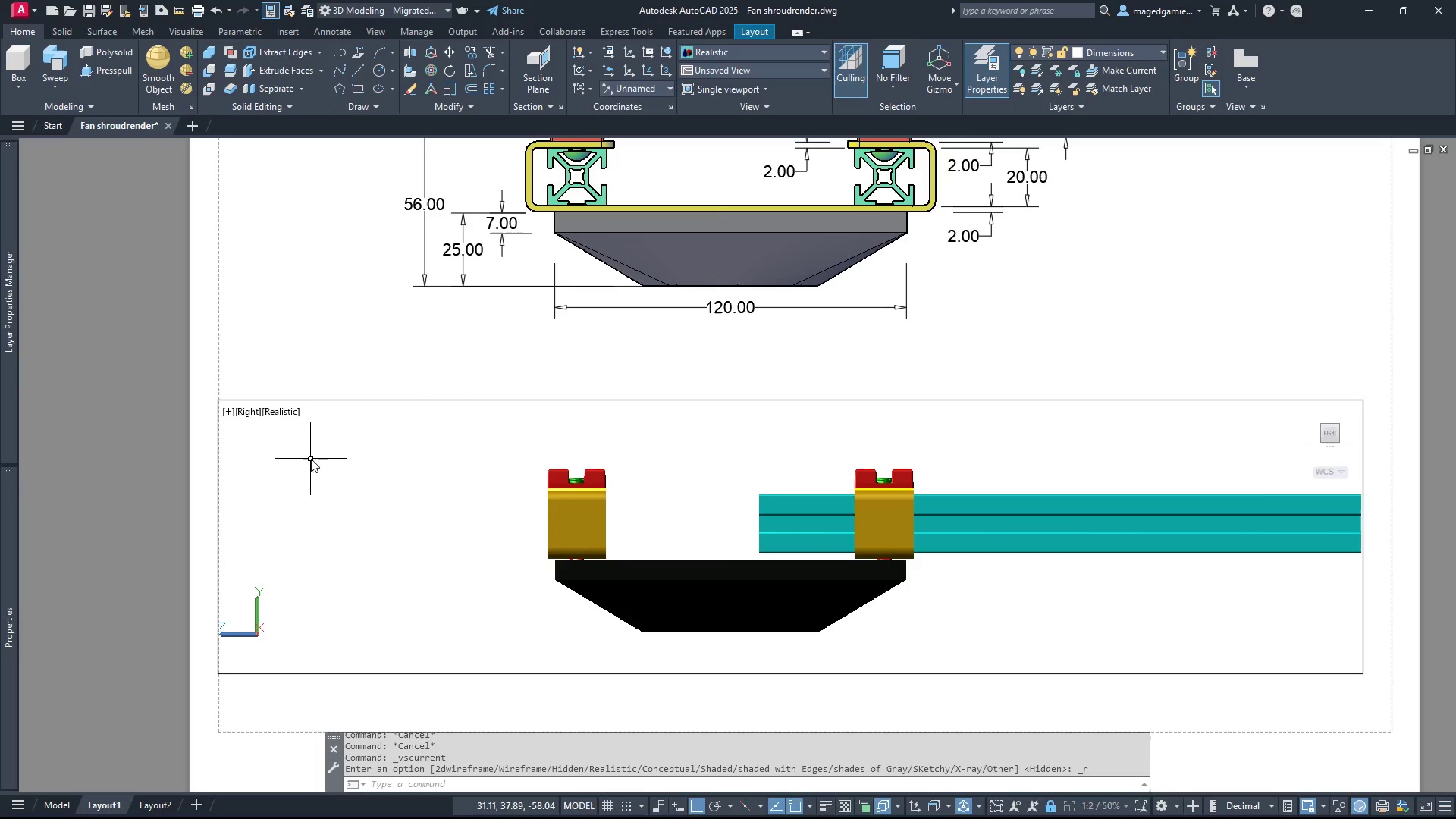 
wait(6.36)
 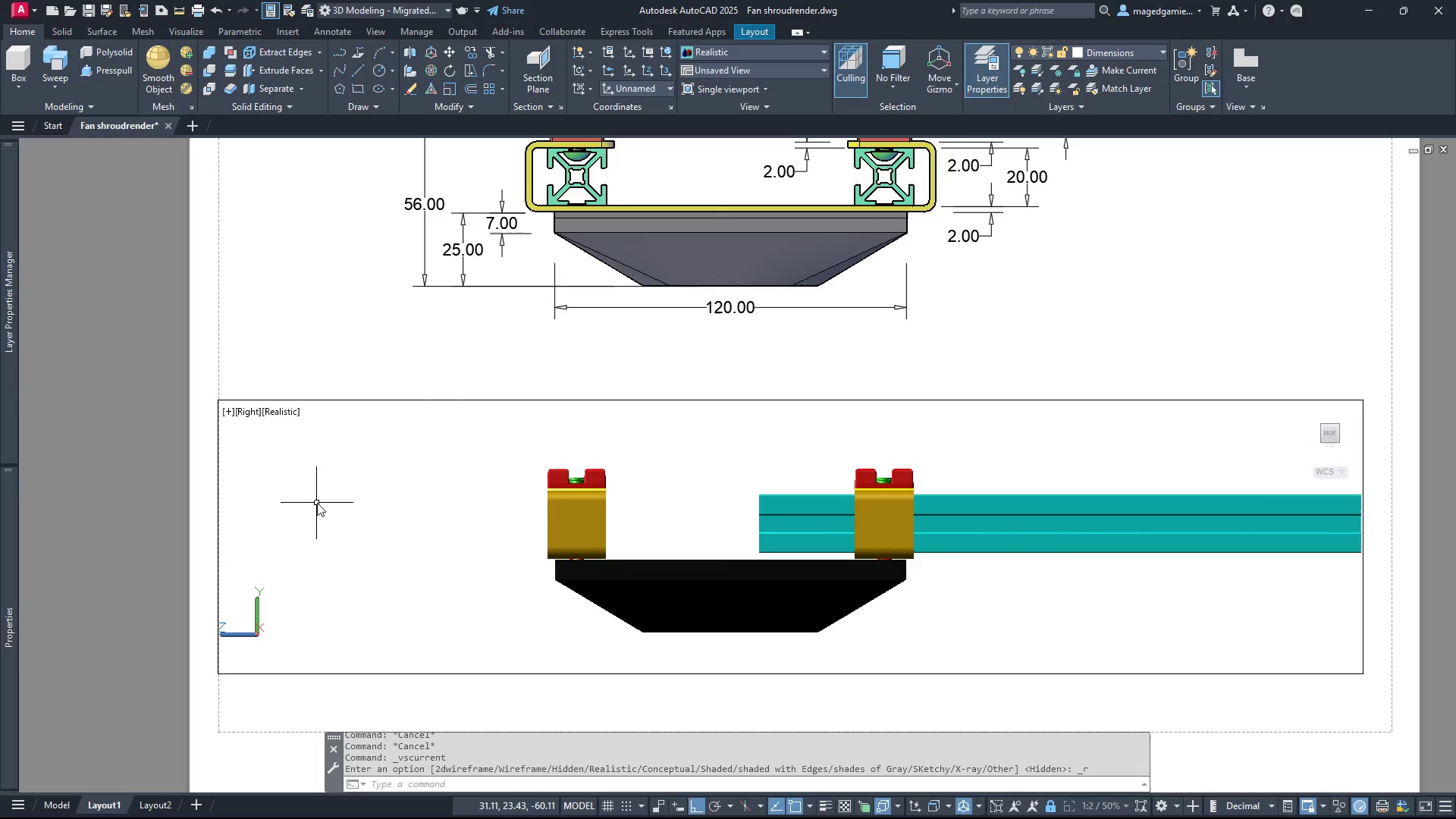 
left_click([275, 411])
 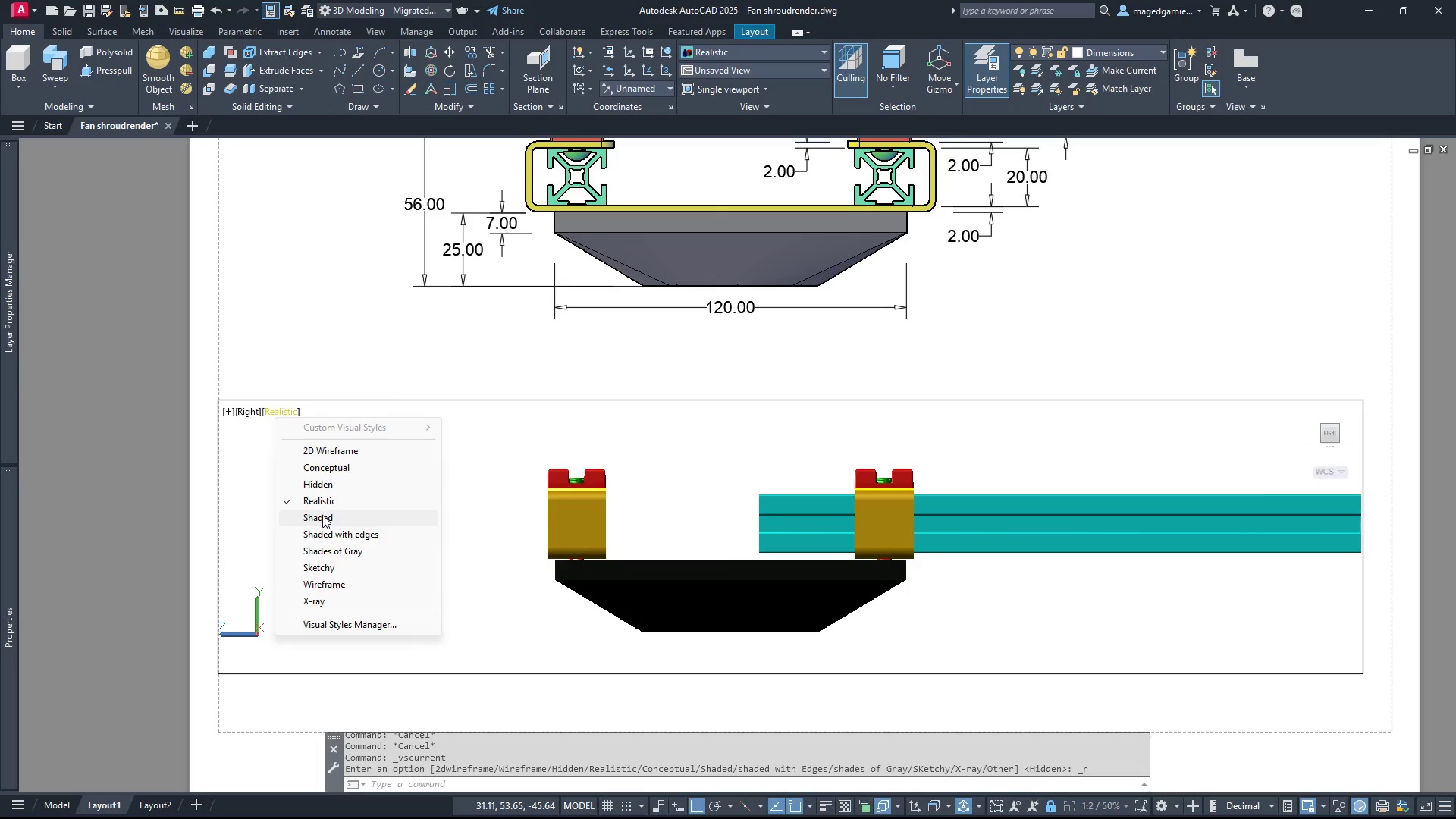 
left_click([322, 516])
 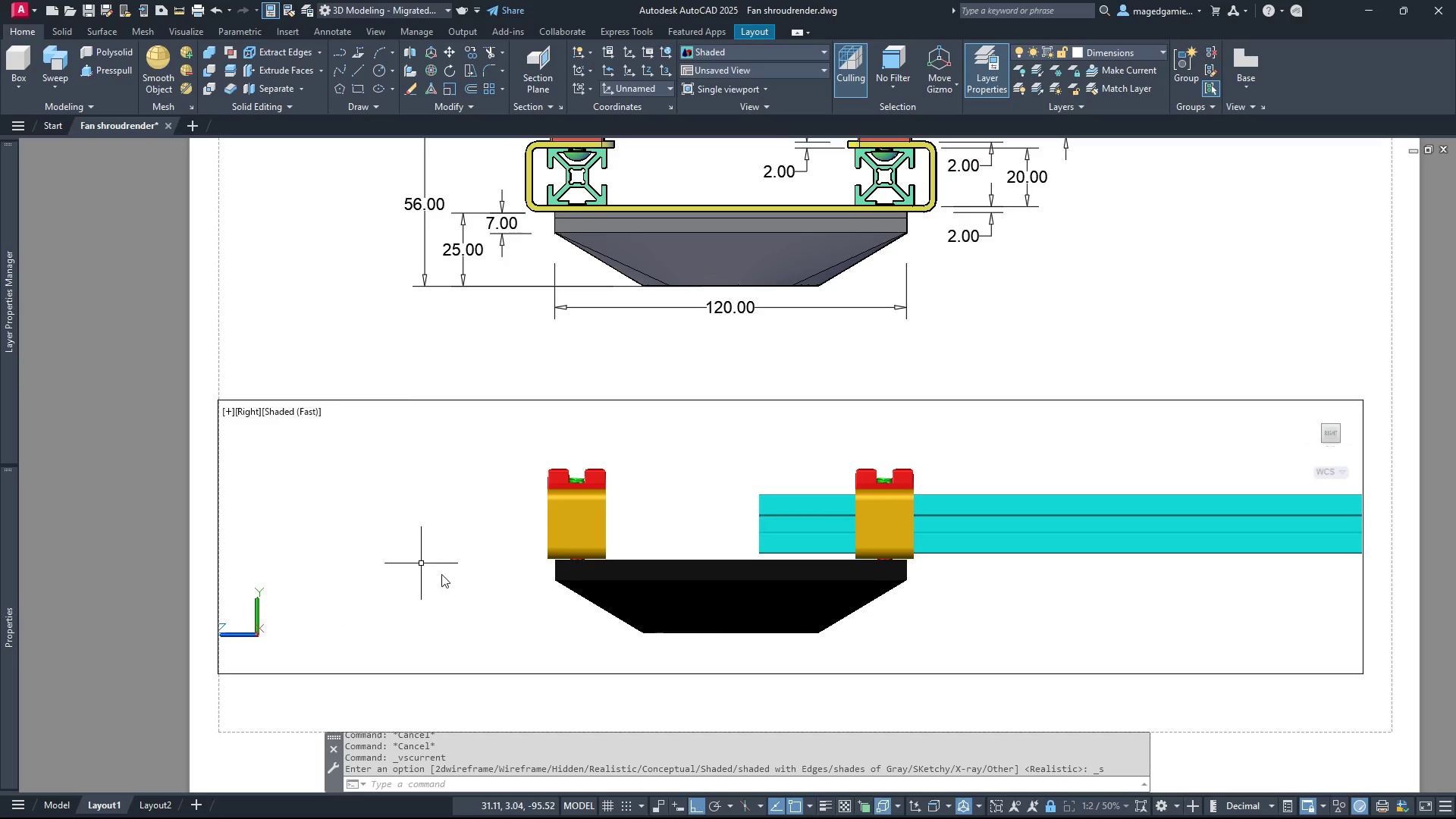 
scroll: coordinate [452, 579], scroll_direction: down, amount: 1.0
 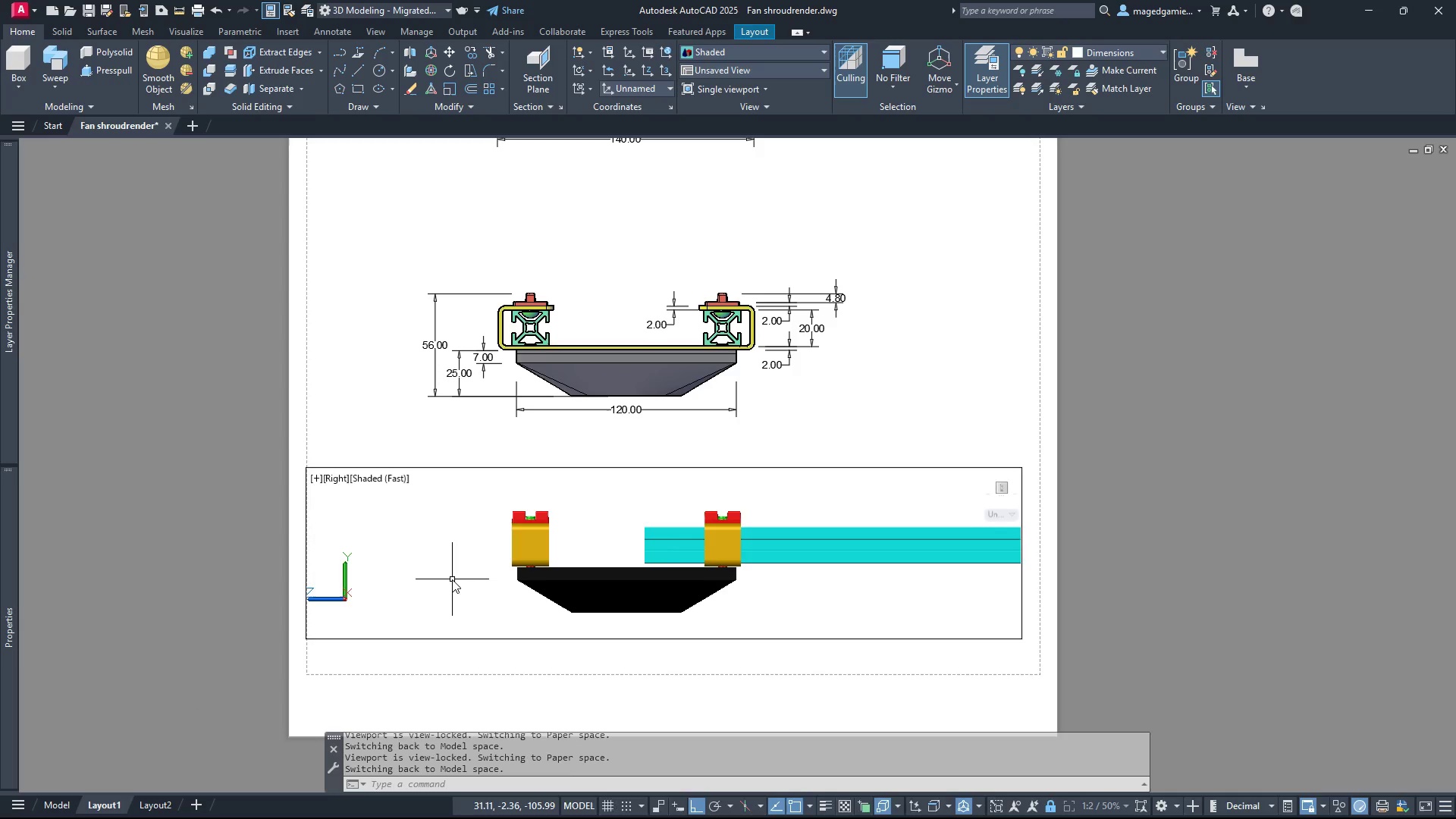 
scroll: coordinate [452, 579], scroll_direction: up, amount: 1.0
 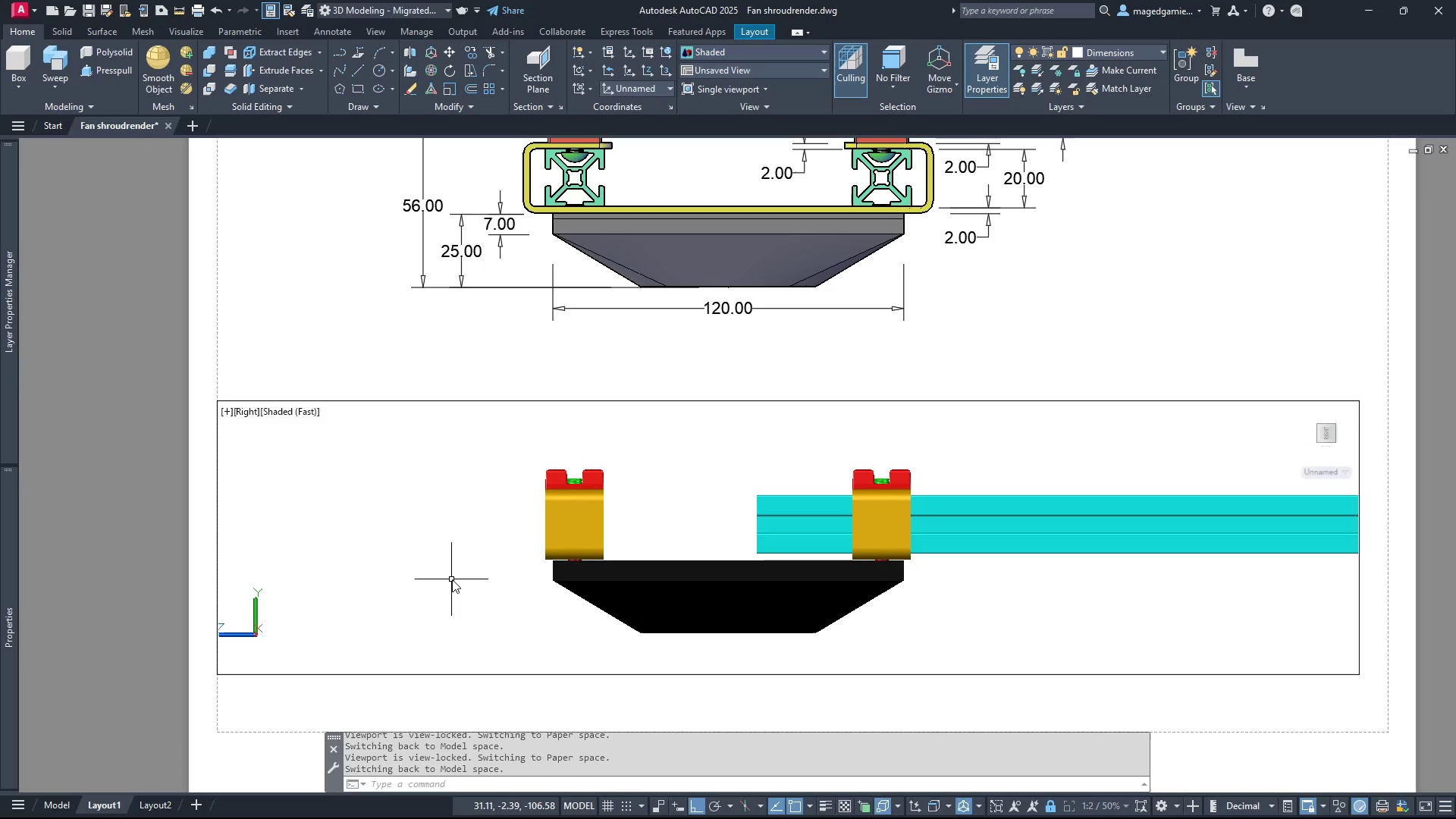 
scroll: coordinate [452, 579], scroll_direction: down, amount: 1.0
 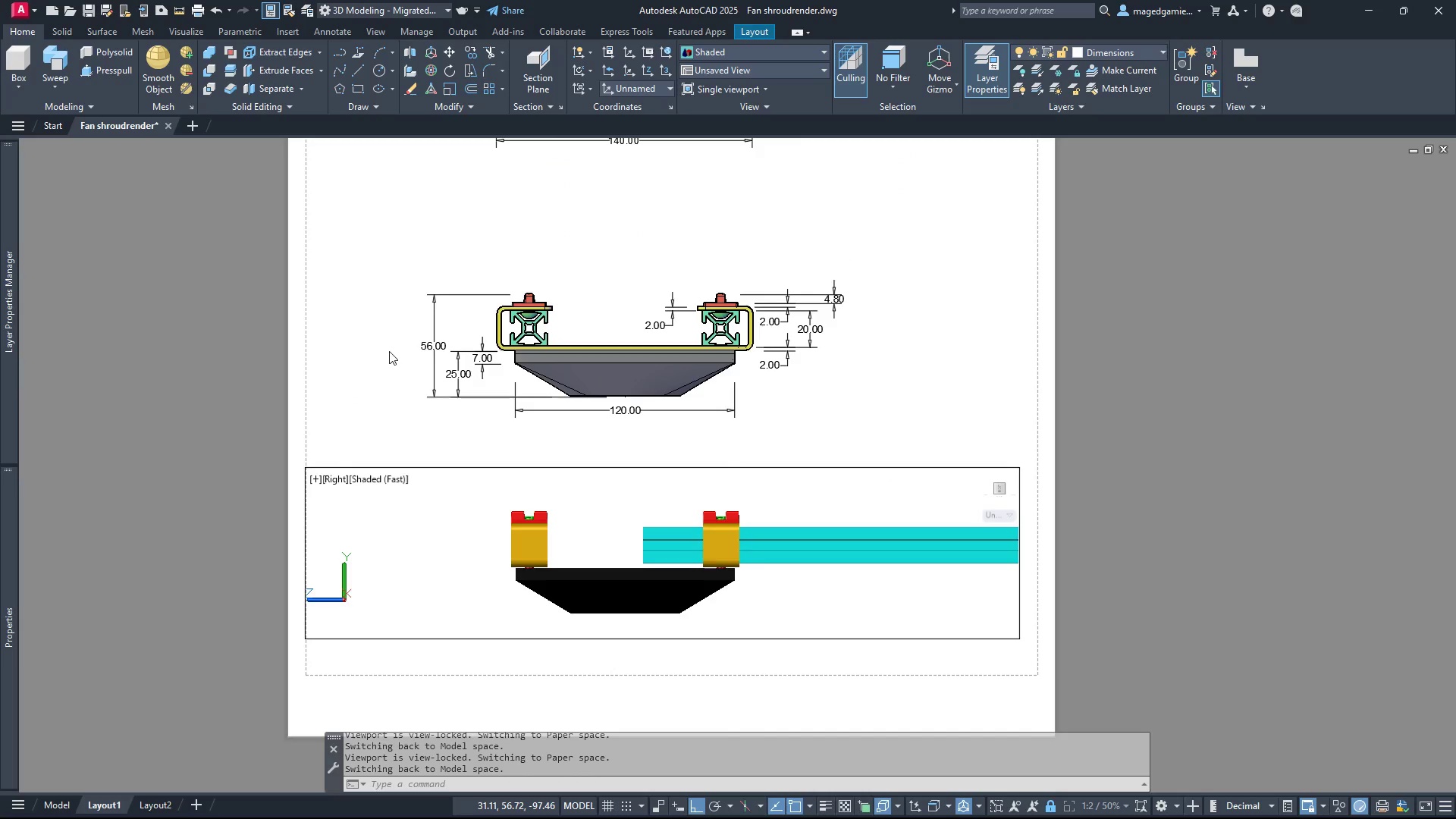 
double_click([389, 351])
 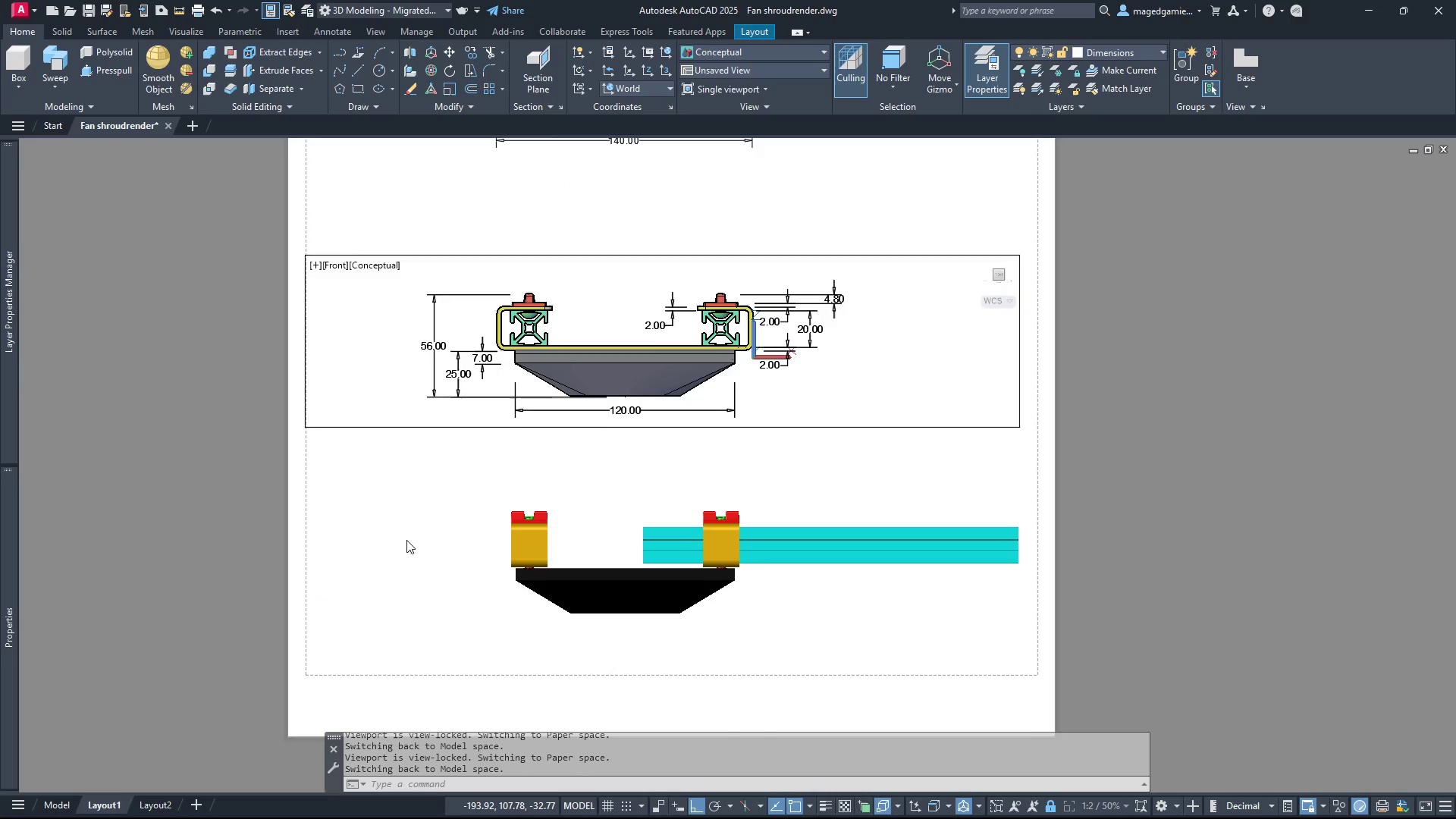 
double_click([406, 540])
 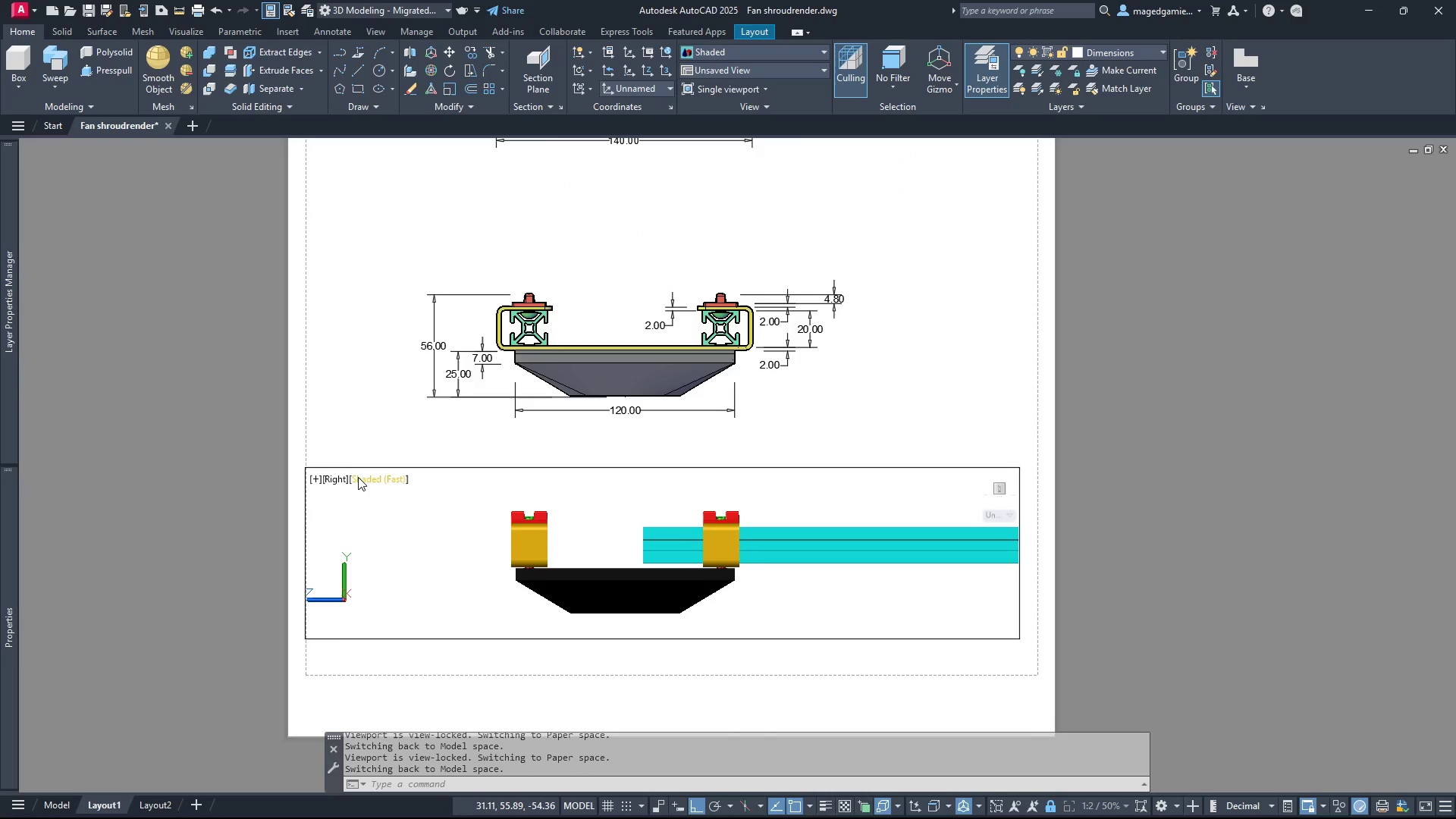 
left_click([363, 481])
 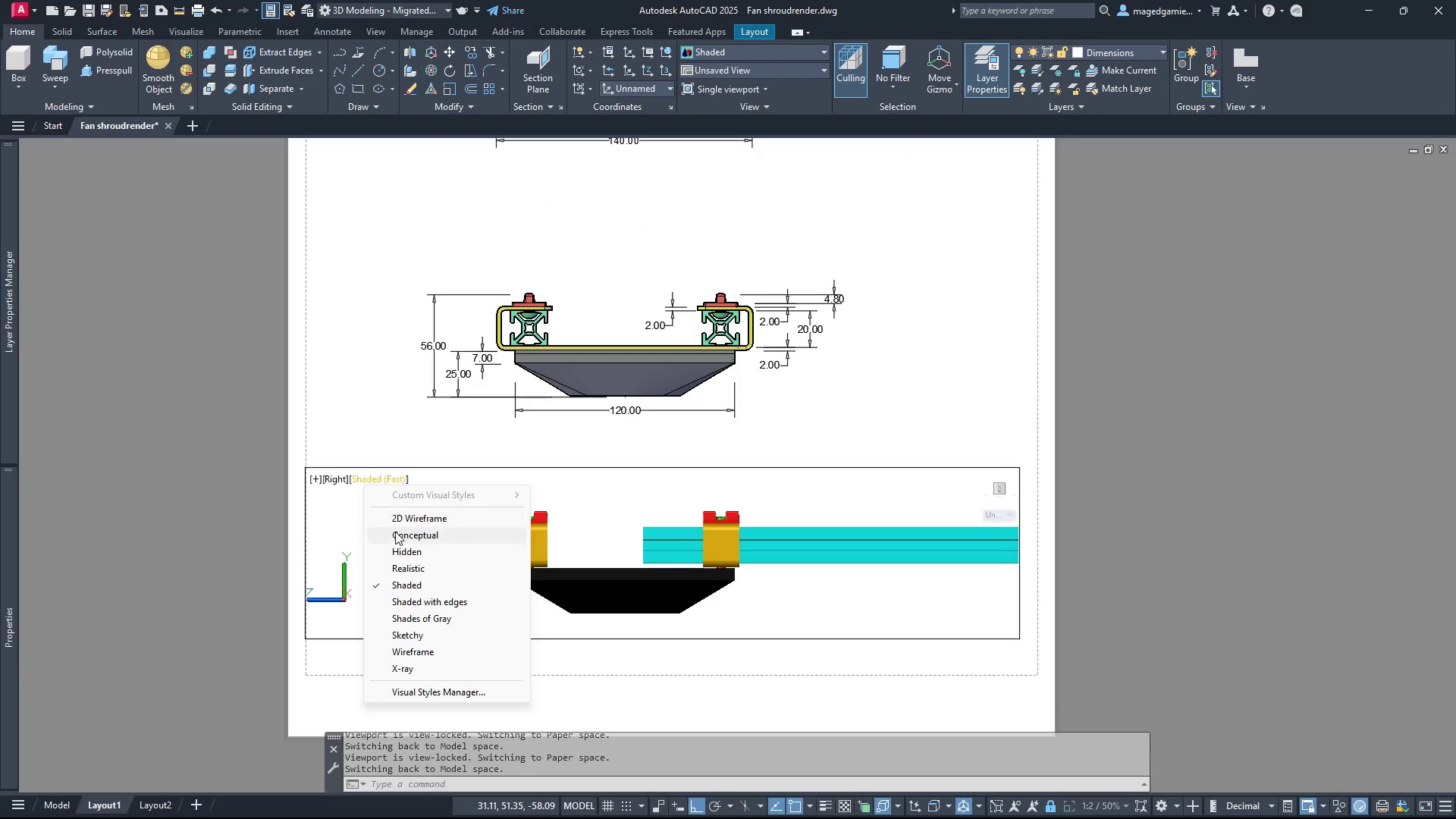 
left_click([397, 532])
 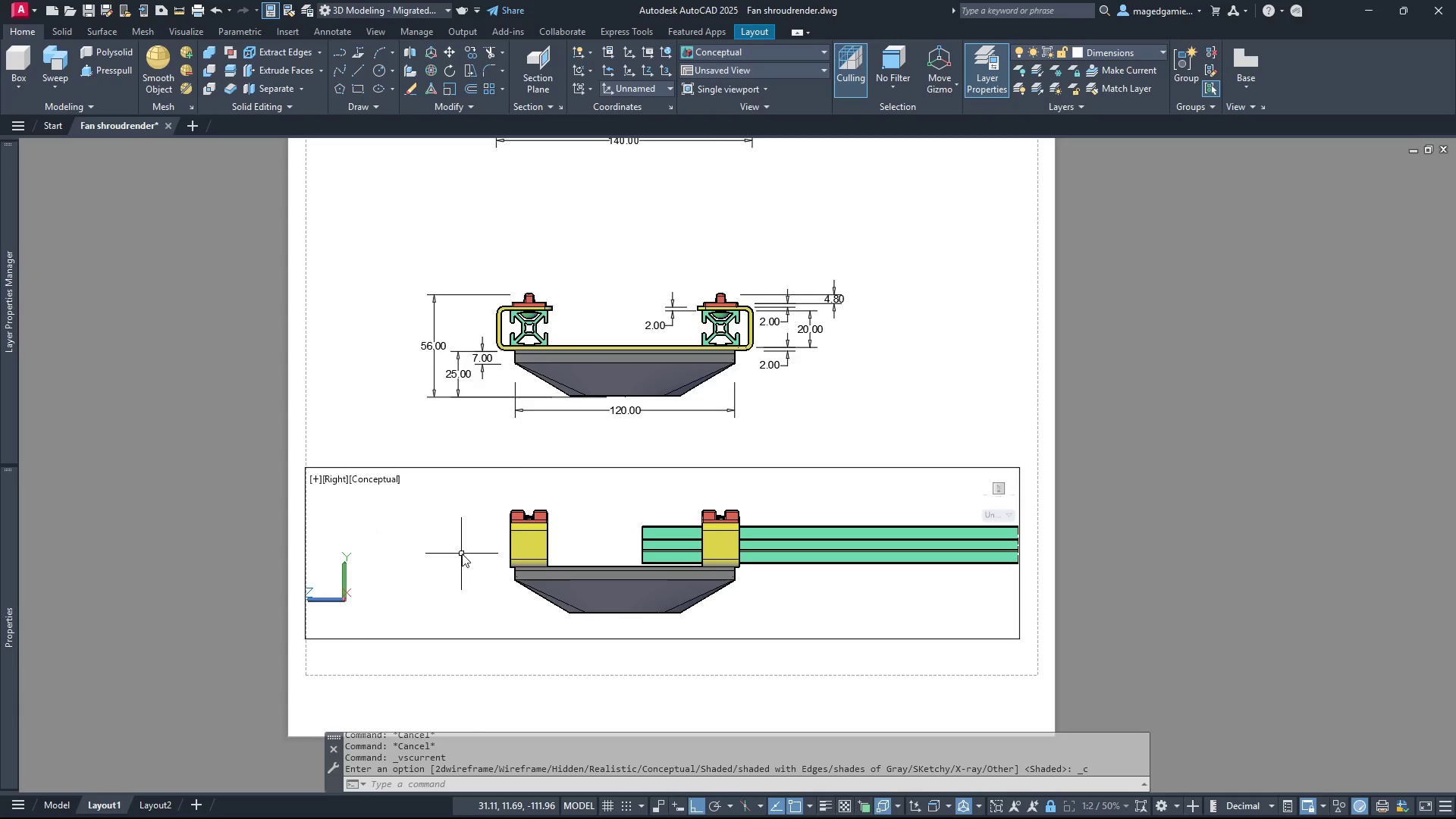 
scroll: coordinate [462, 554], scroll_direction: up, amount: 1.0
 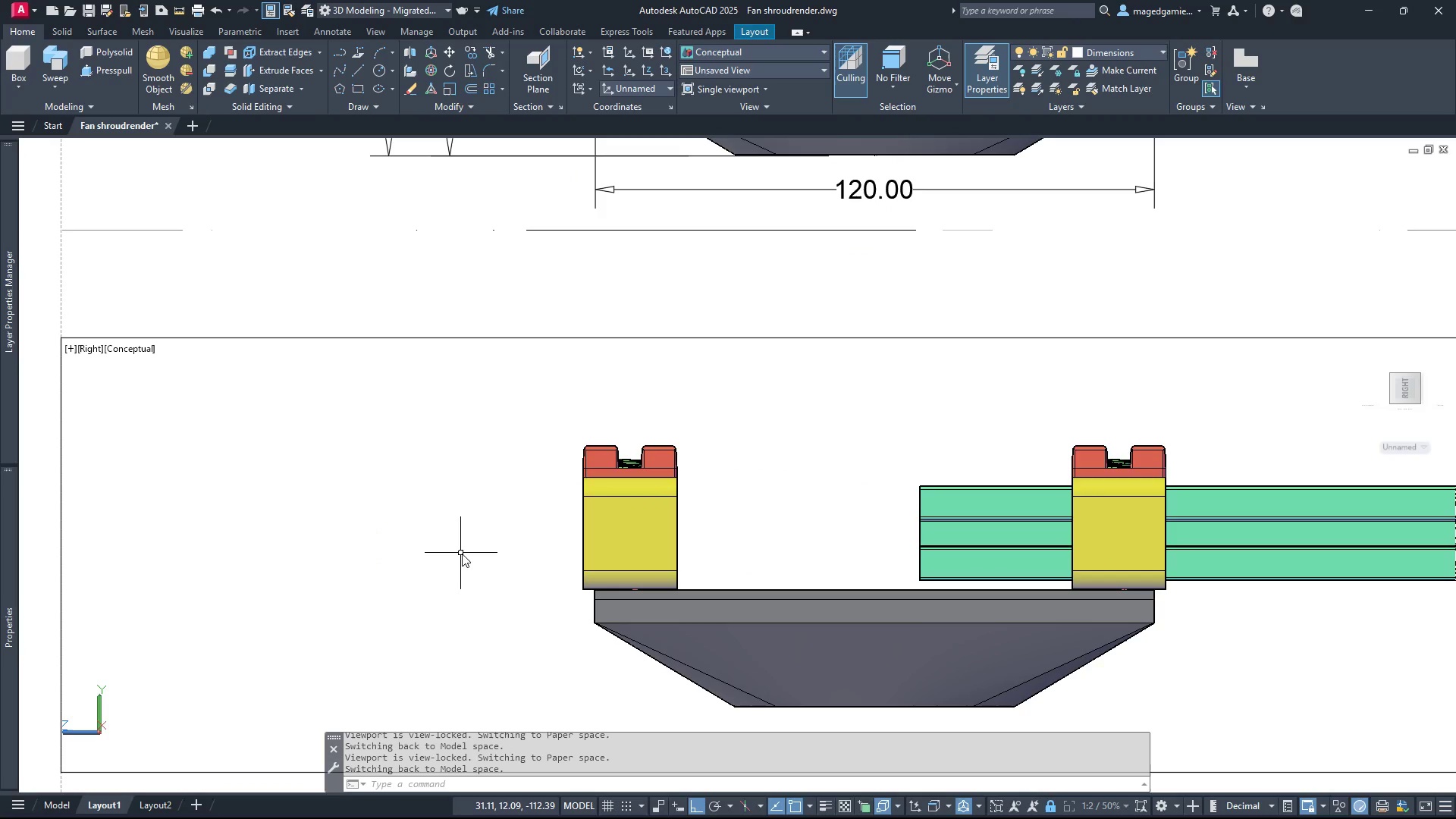 
scroll: coordinate [462, 554], scroll_direction: down, amount: 3.0
 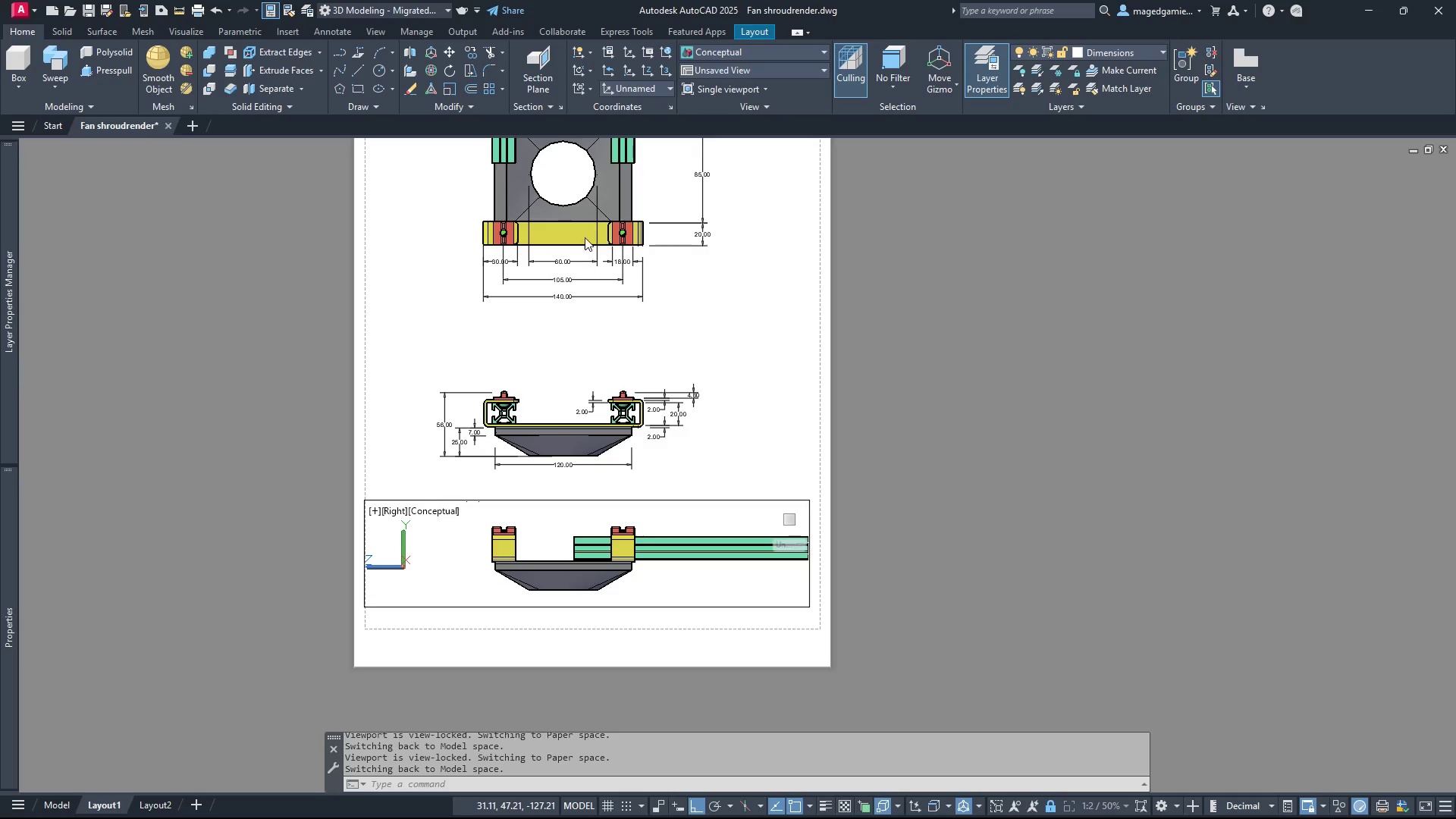 
scroll: coordinate [598, 201], scroll_direction: up, amount: 1.0
 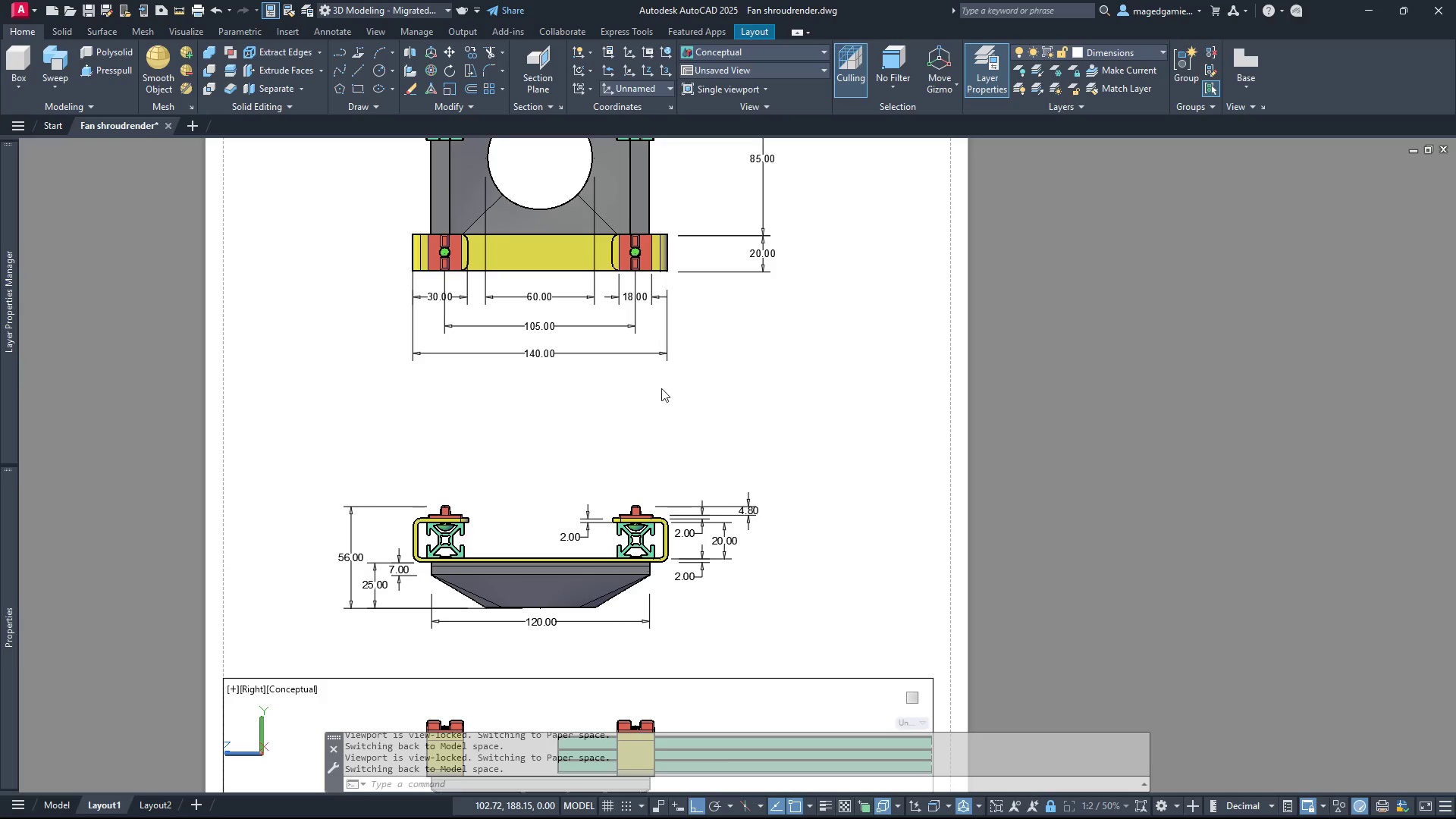 
scroll: coordinate [677, 441], scroll_direction: down, amount: 2.0
 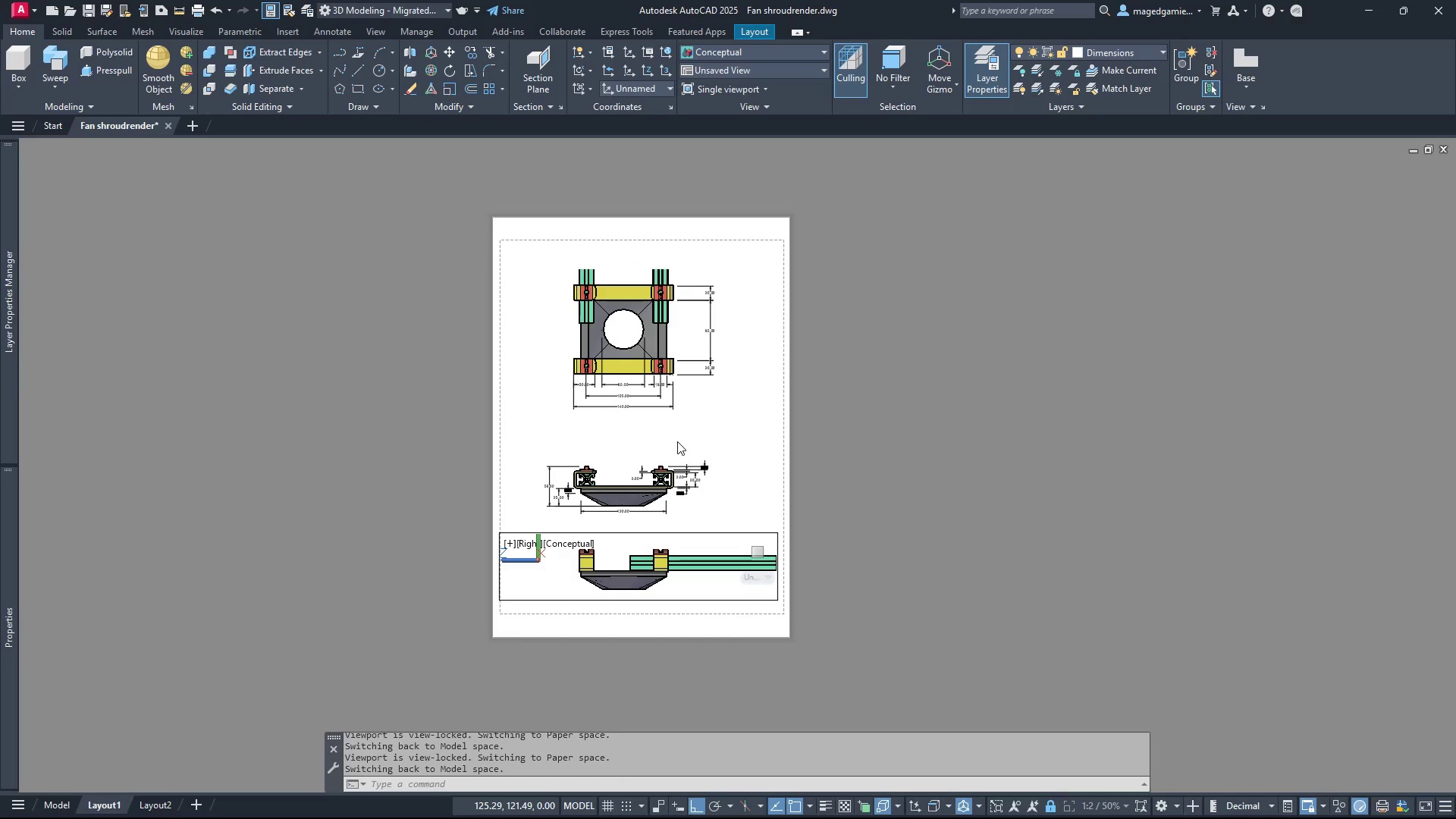 
scroll: coordinate [609, 665], scroll_direction: up, amount: 3.0
 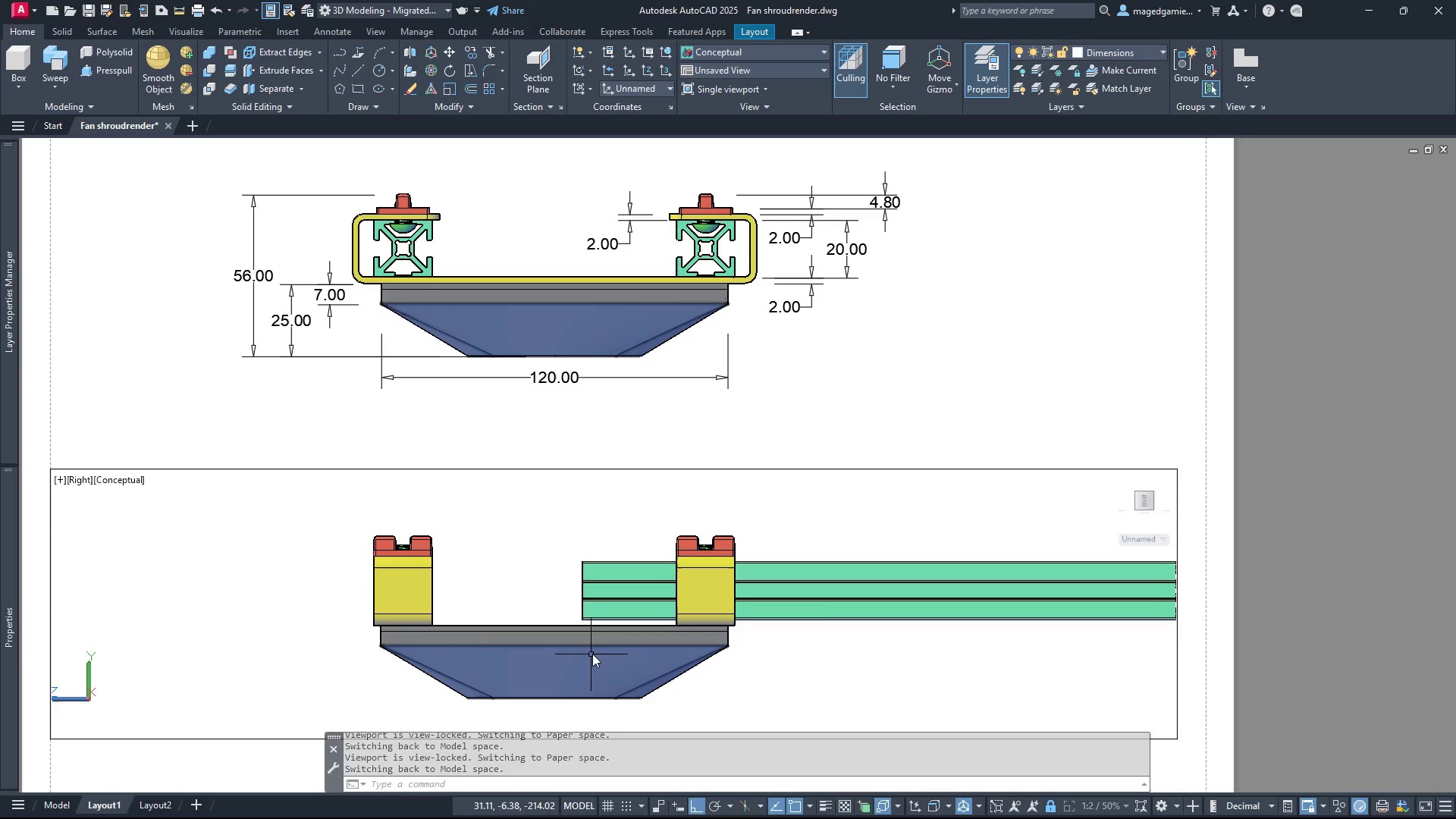 
scroll: coordinate [781, 643], scroll_direction: down, amount: 2.0
 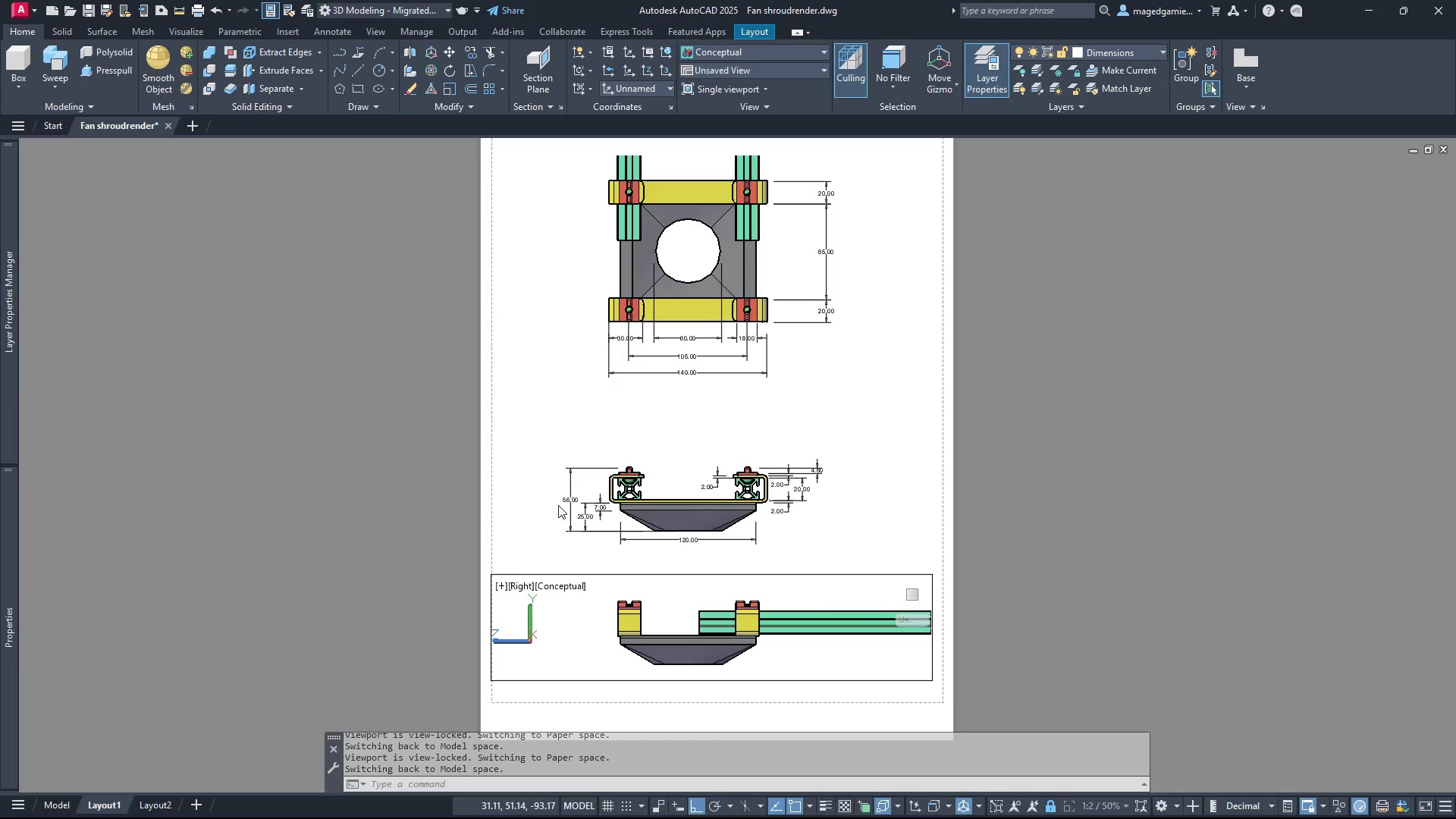 
double_click([543, 490])
 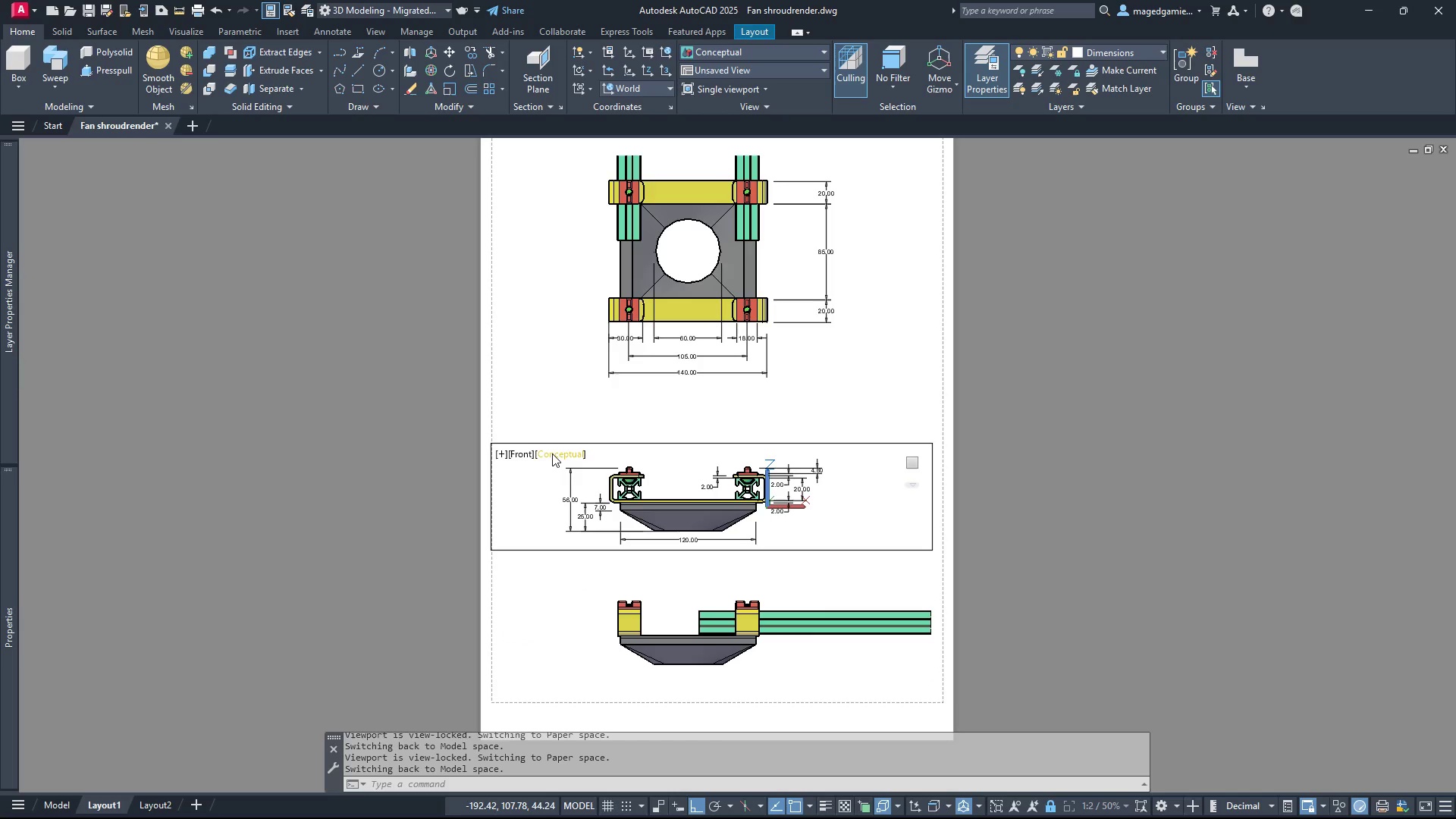 
left_click([552, 452])
 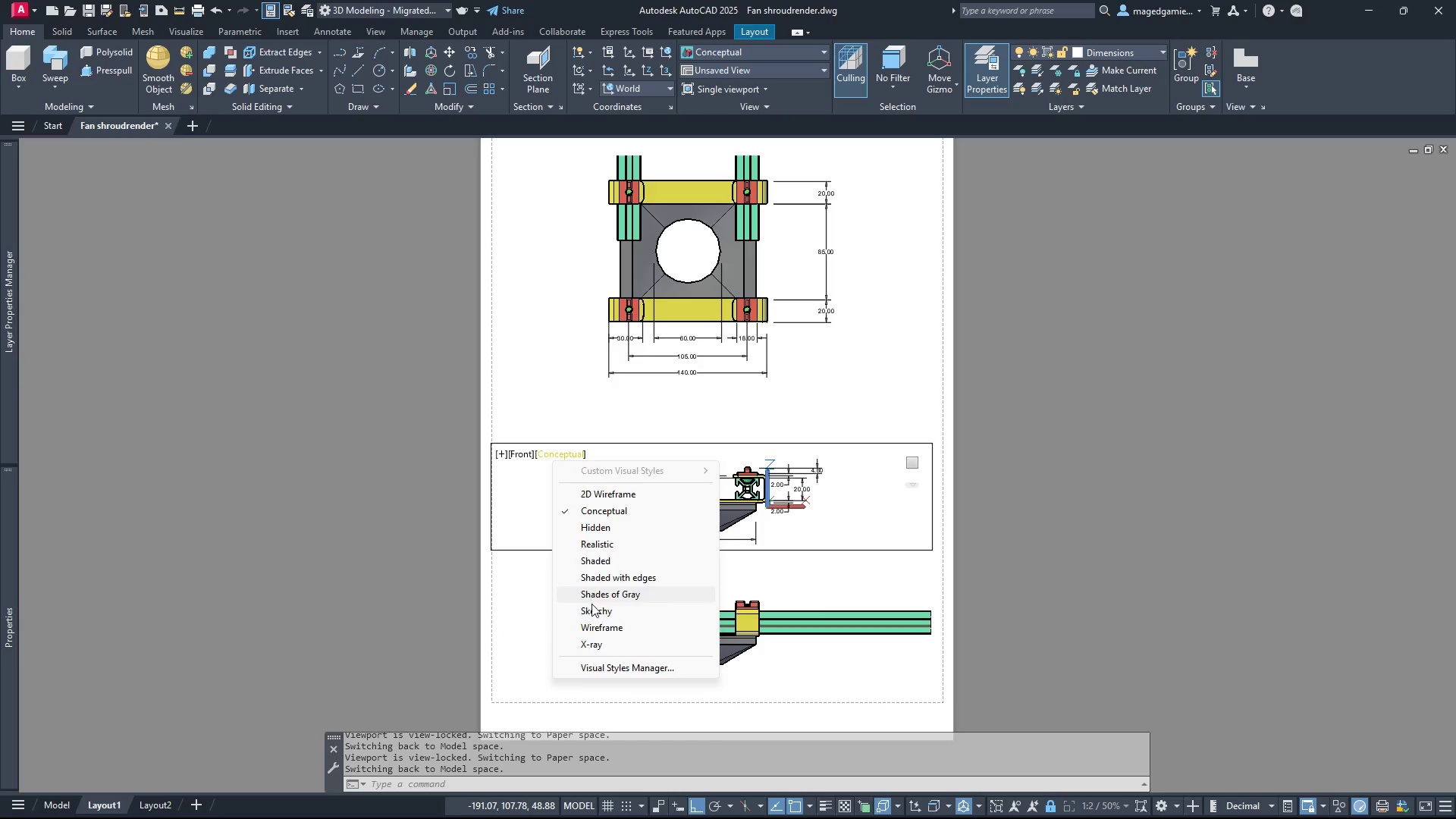 
left_click([597, 629])
 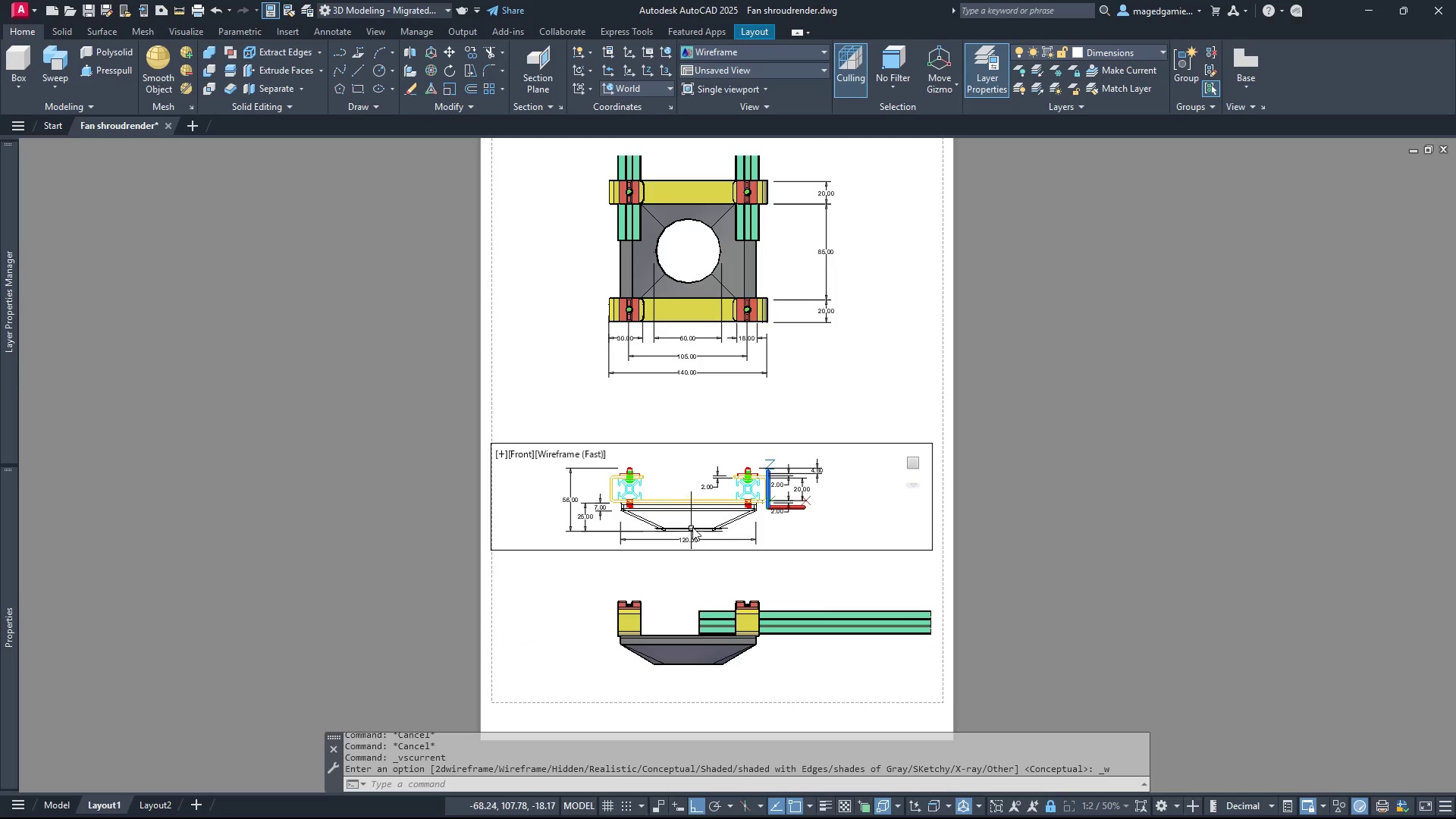 
scroll: coordinate [692, 527], scroll_direction: up, amount: 3.0
 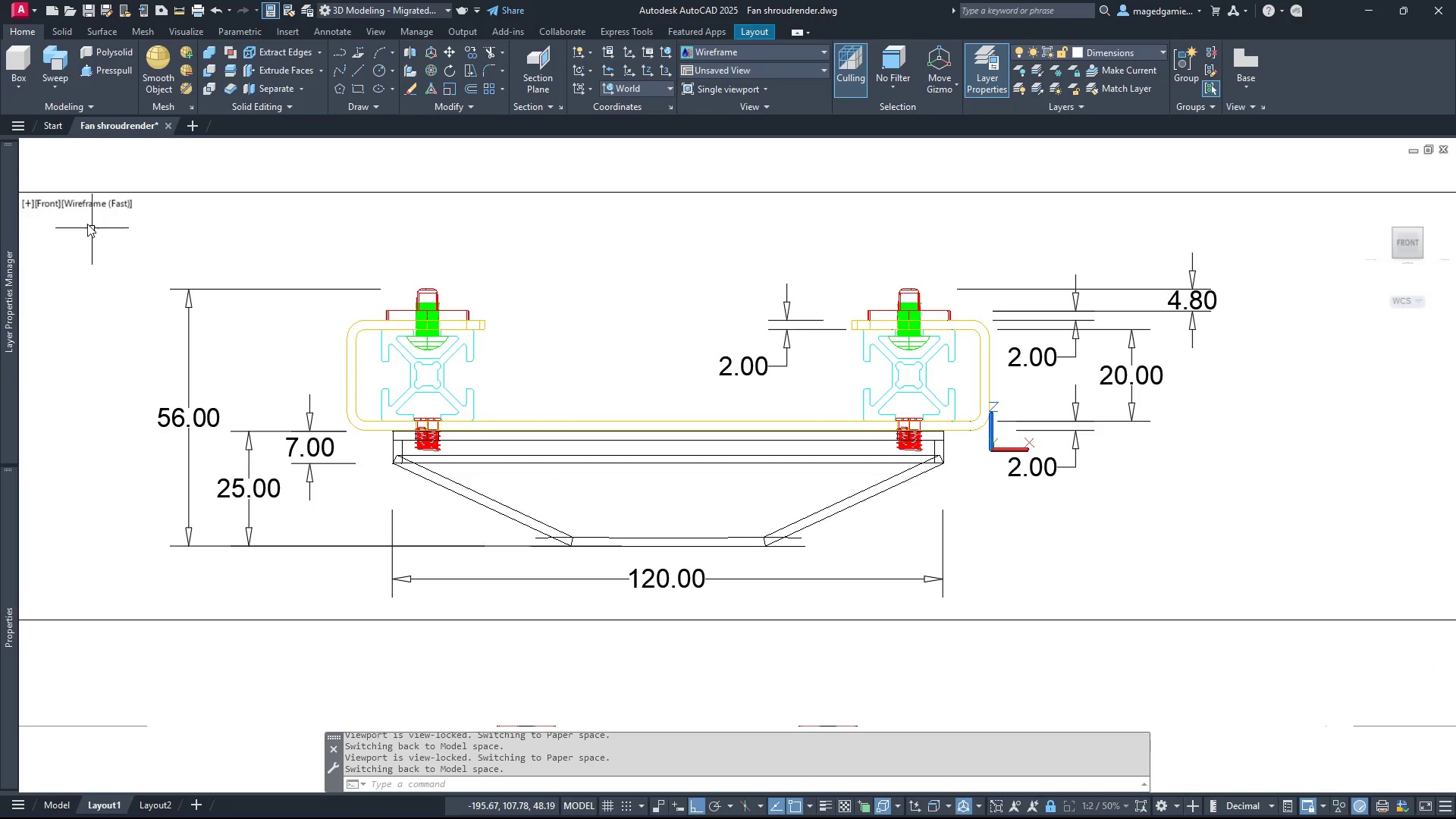 
left_click([86, 201])
 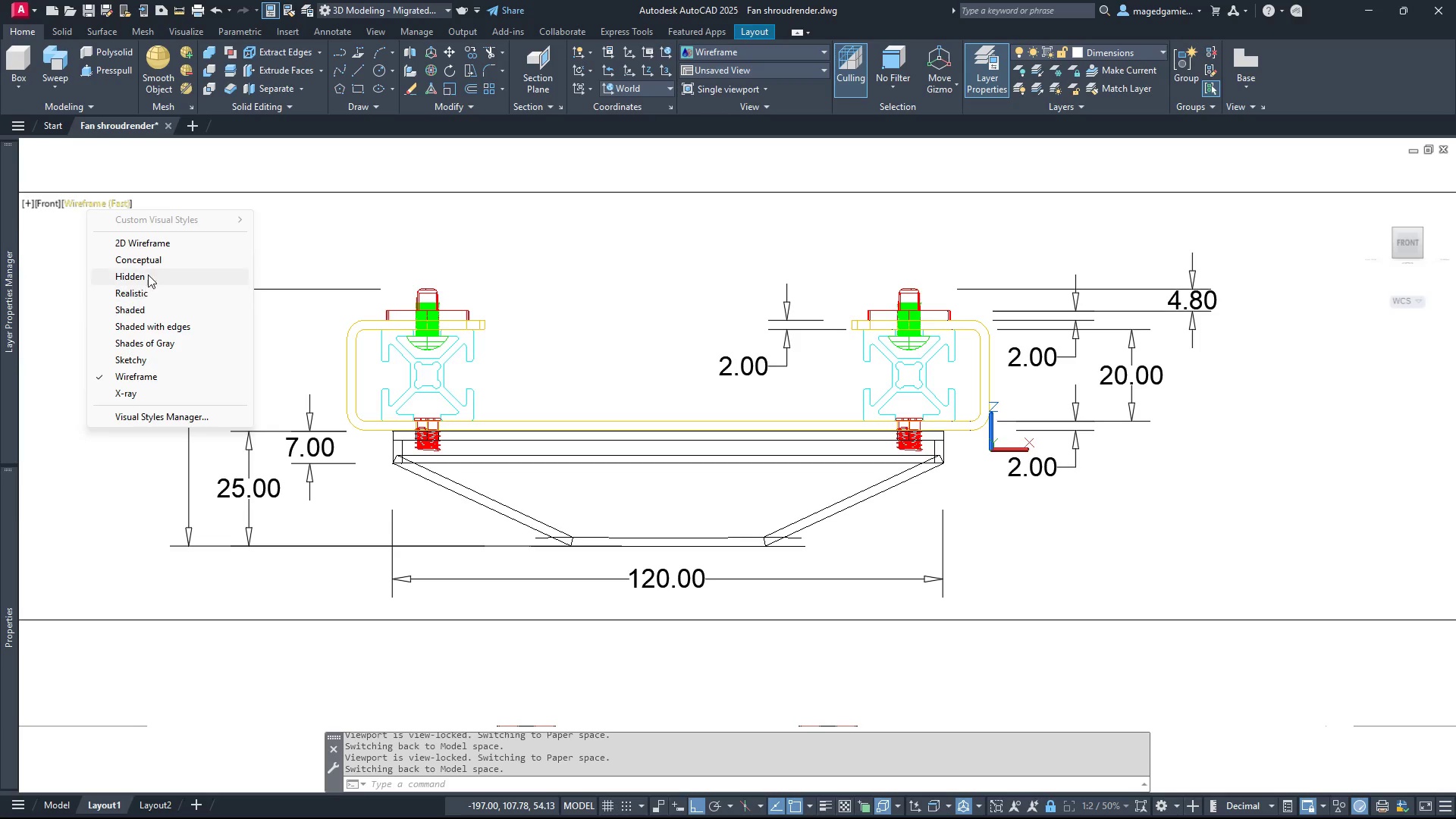 
left_click([153, 242])
 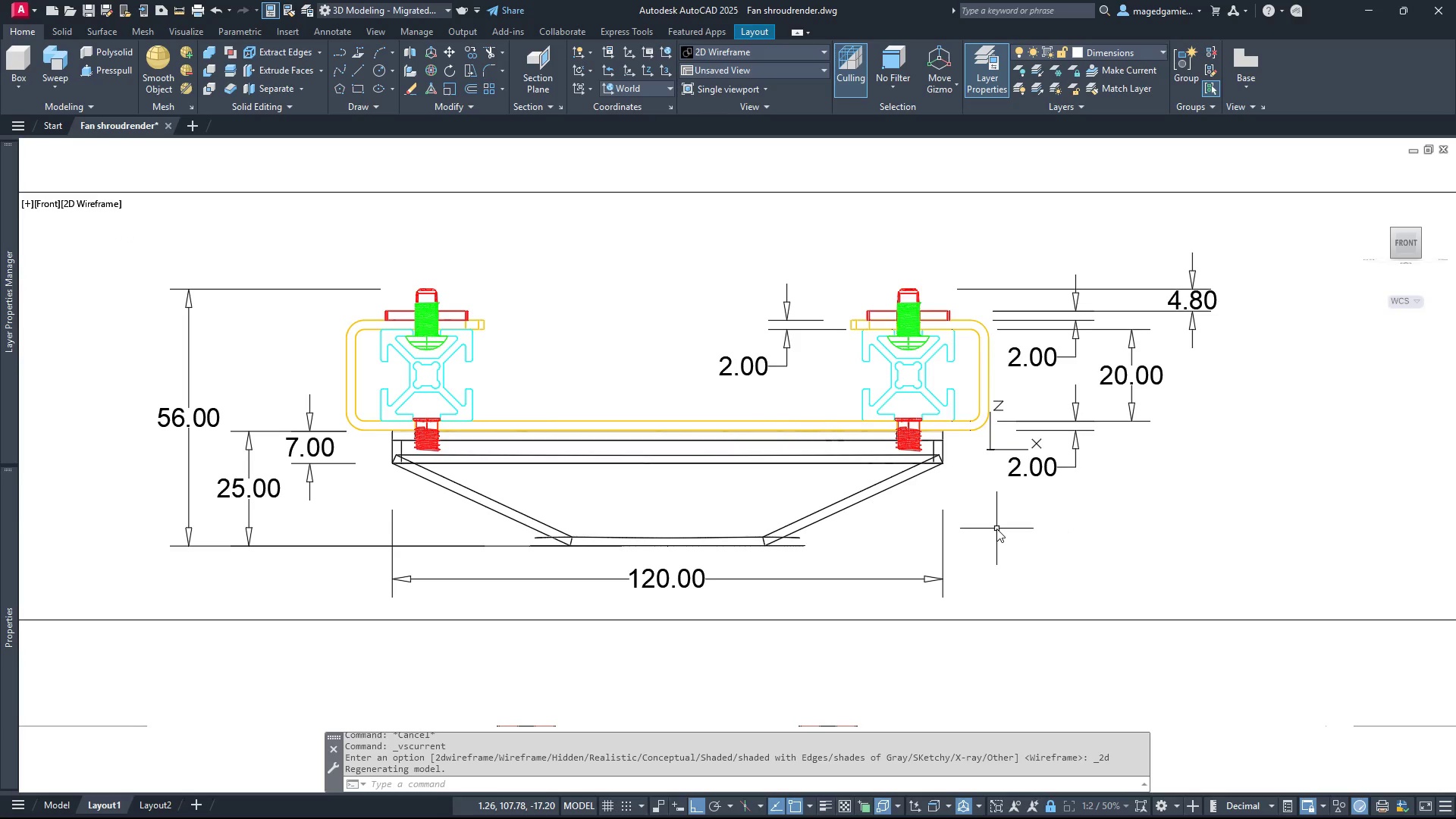 
wait(6.7)
 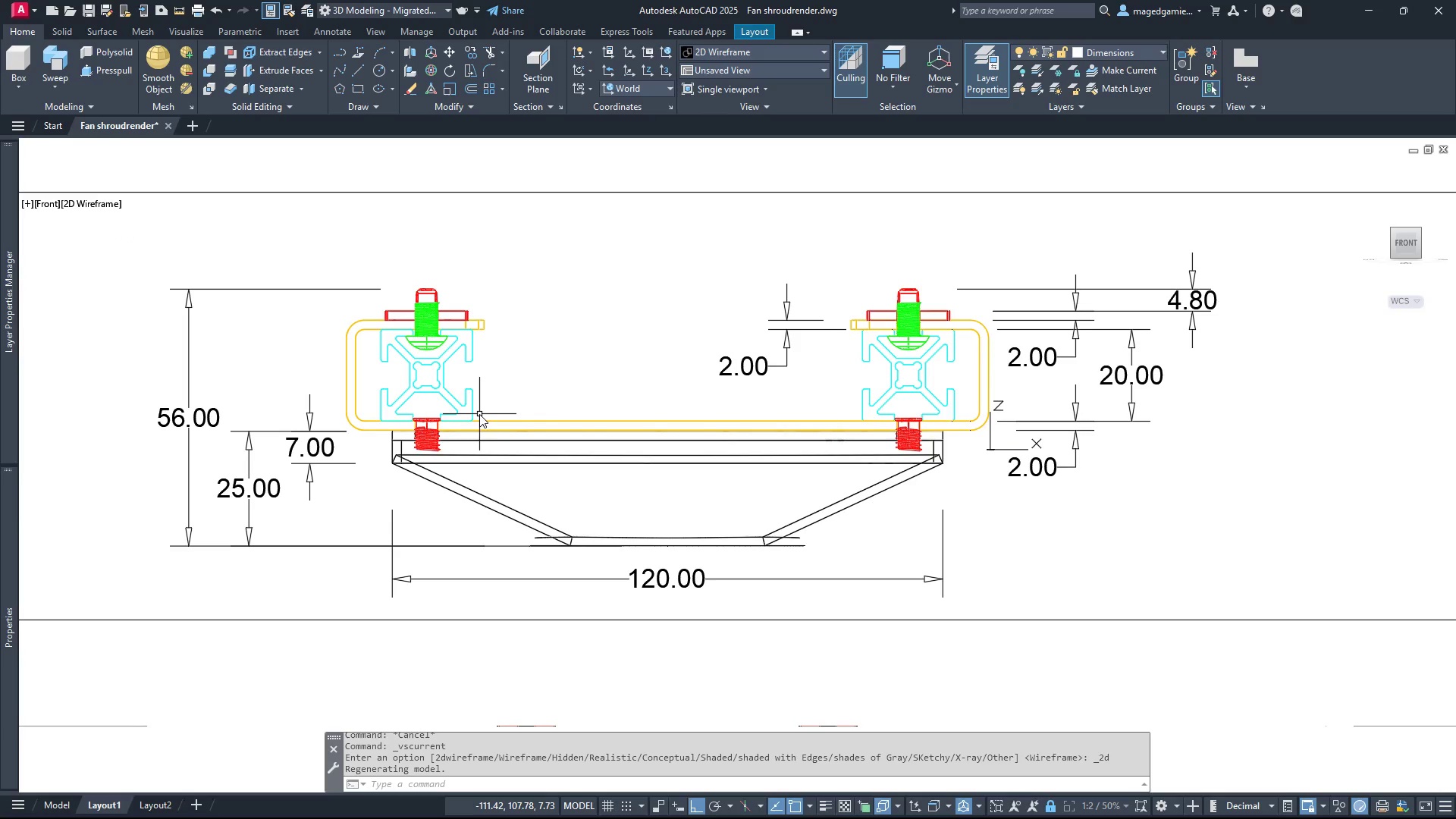 
scroll: coordinate [809, 672], scroll_direction: down, amount: 1.0
 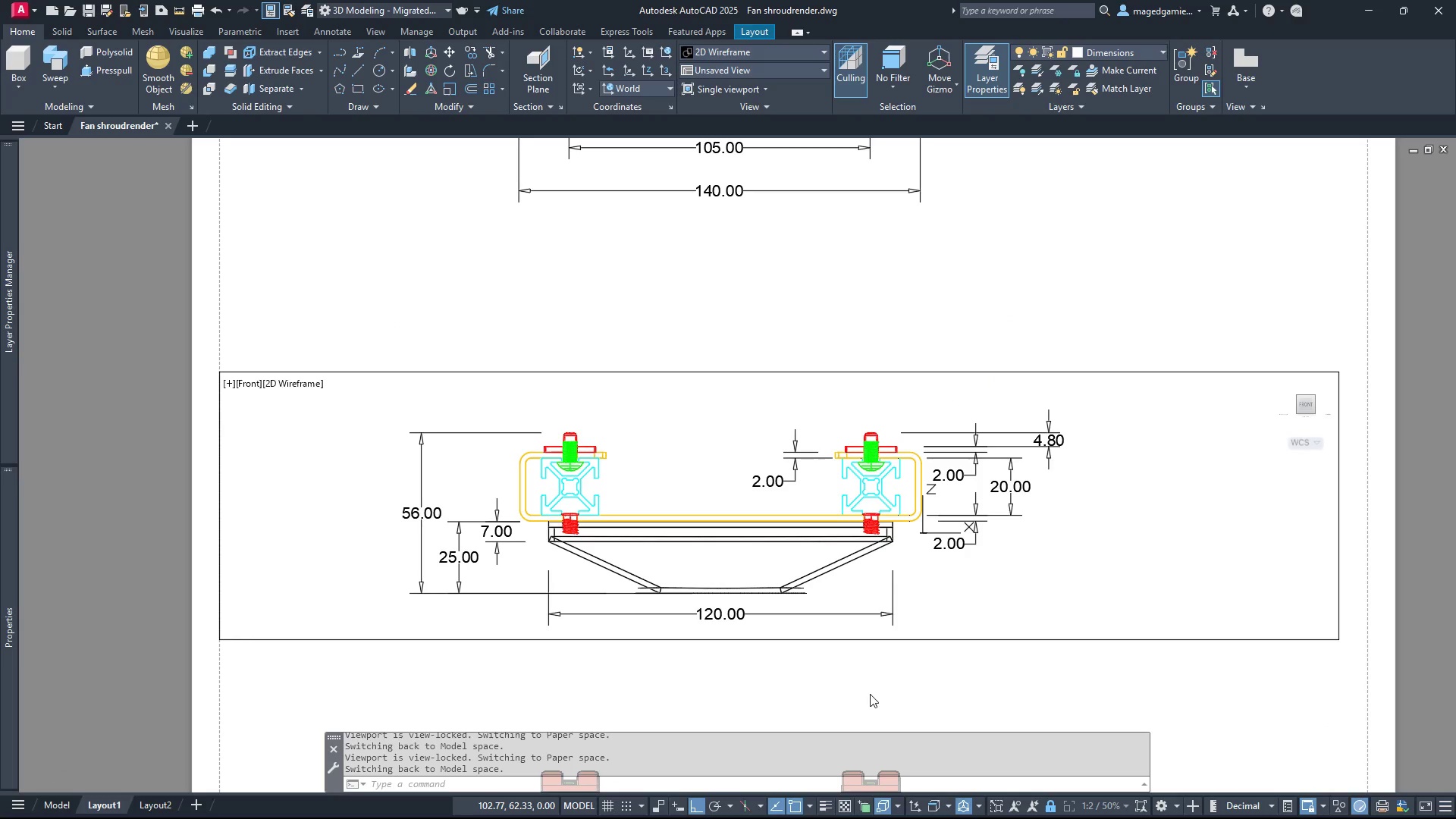 
double_click([870, 694])
 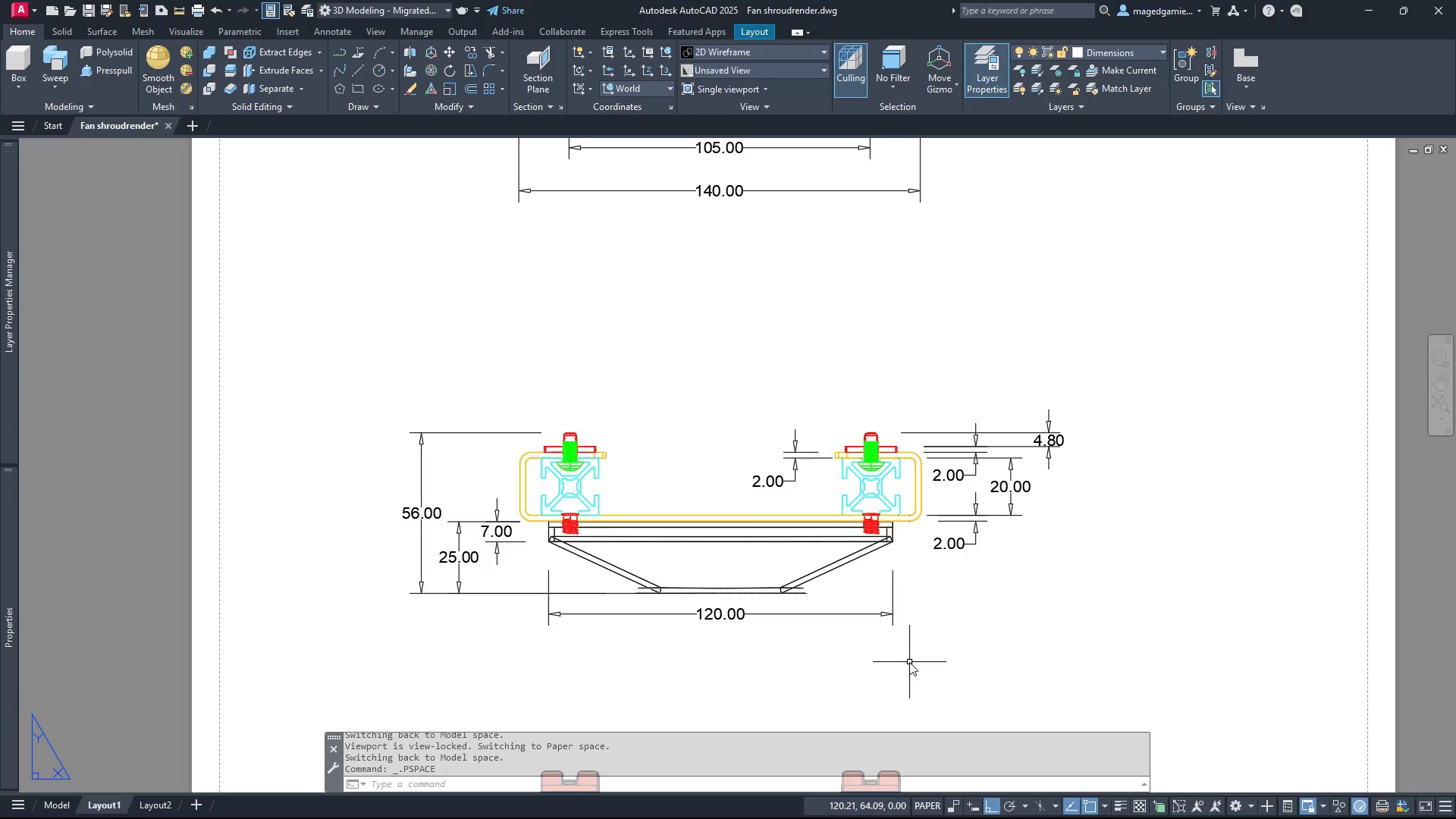 
wait(9.91)
 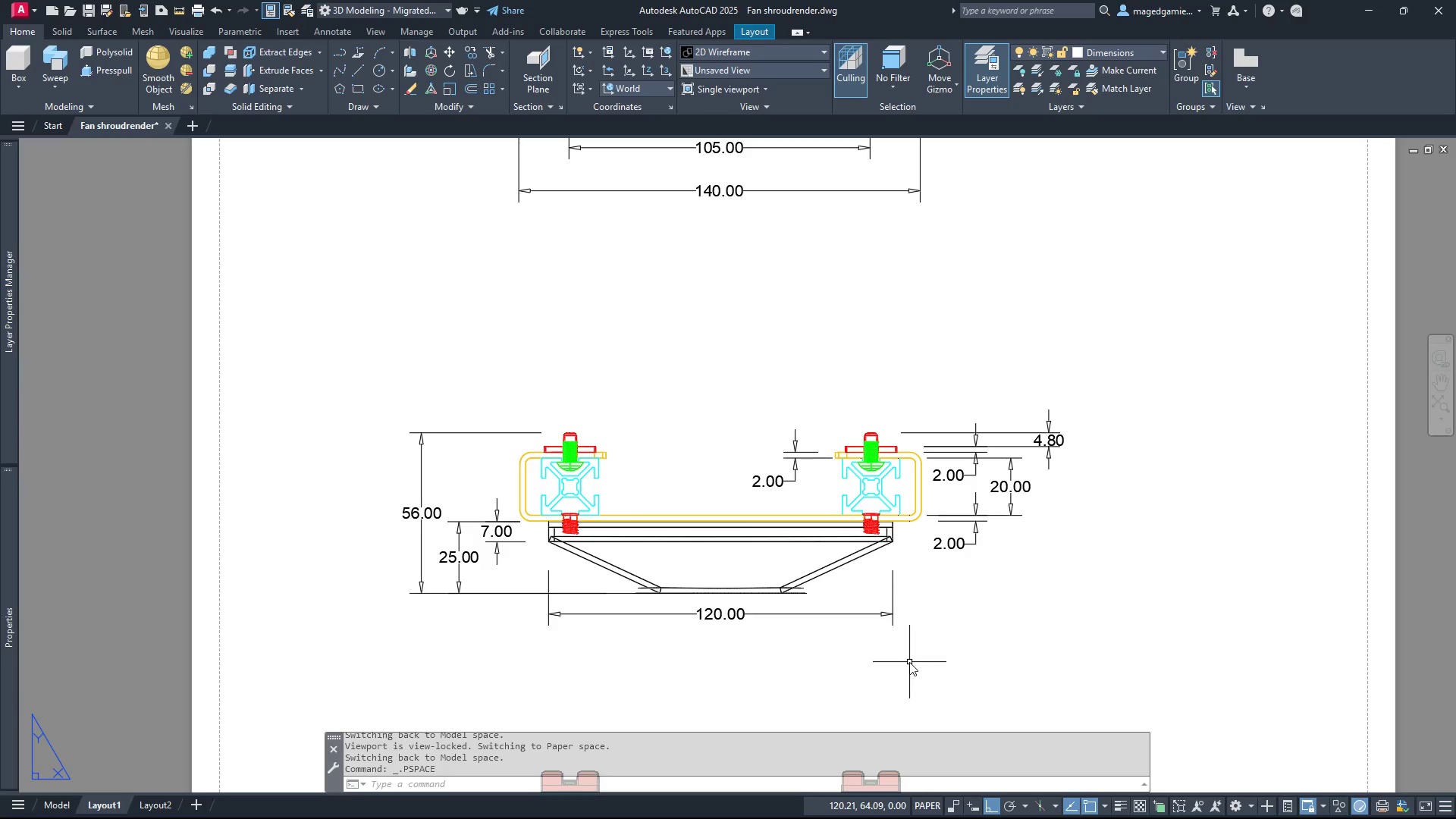 
scroll: coordinate [807, 610], scroll_direction: up, amount: 2.0
 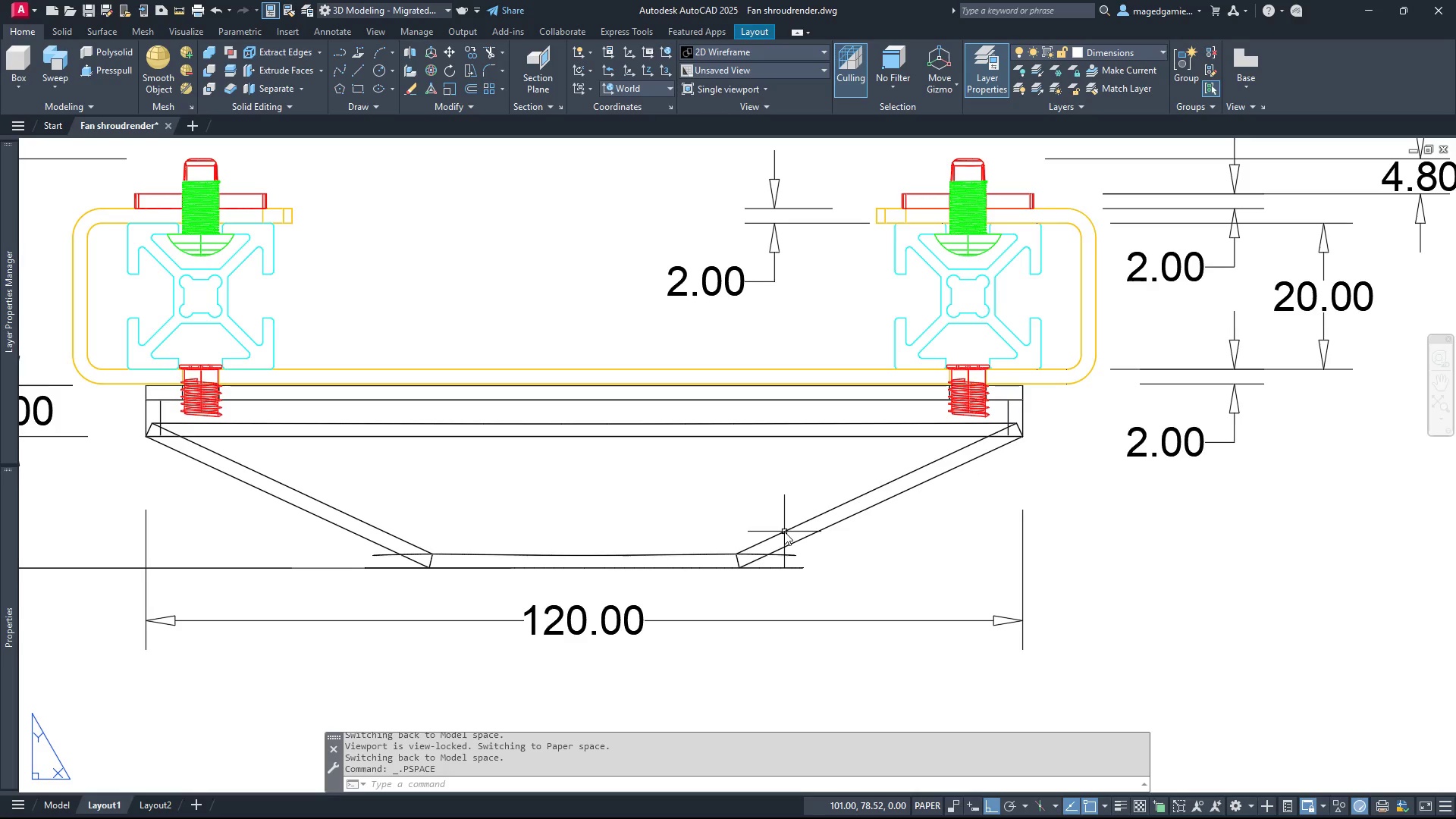 
double_click([784, 532])
 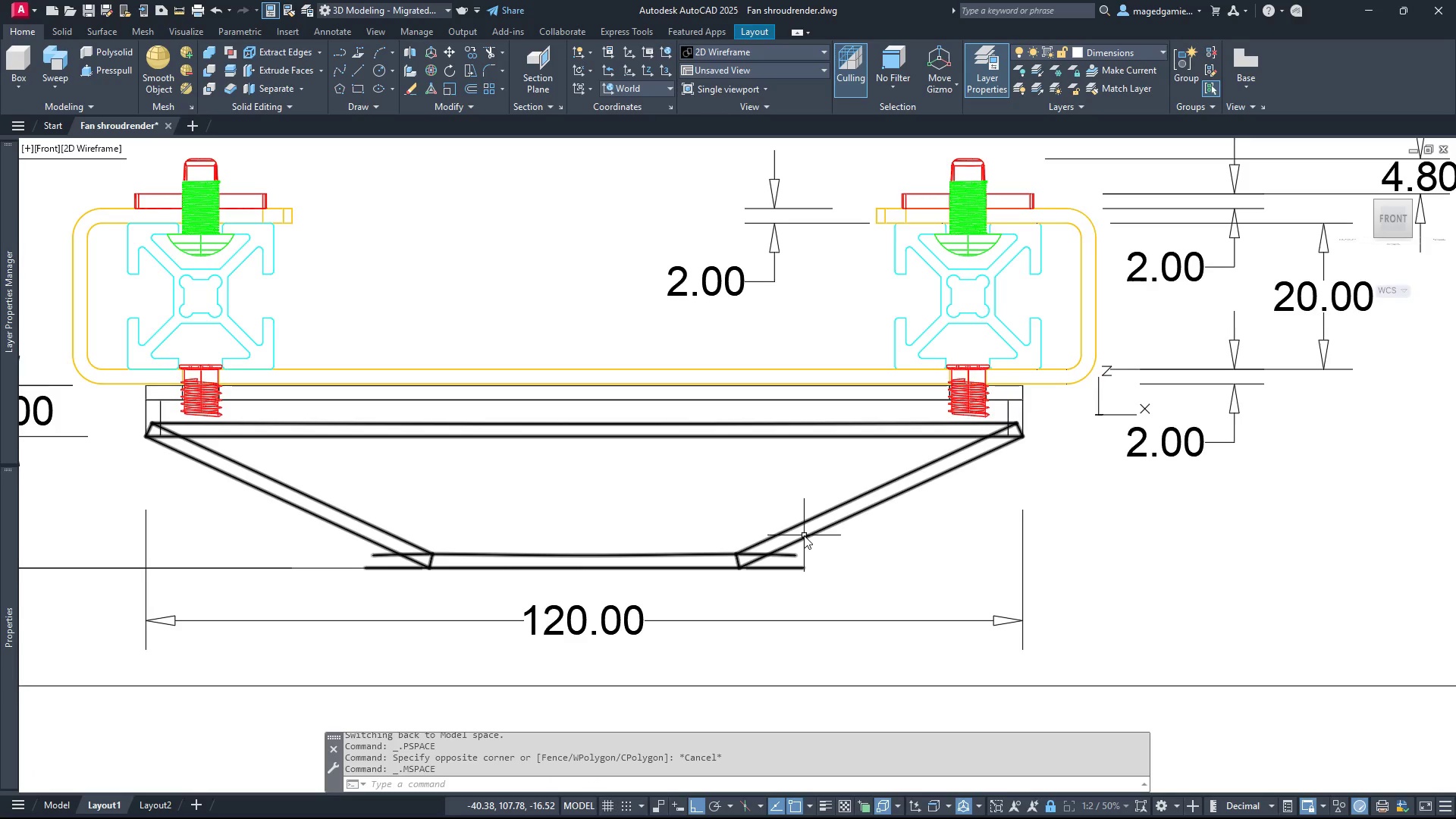 
left_click([804, 535])
 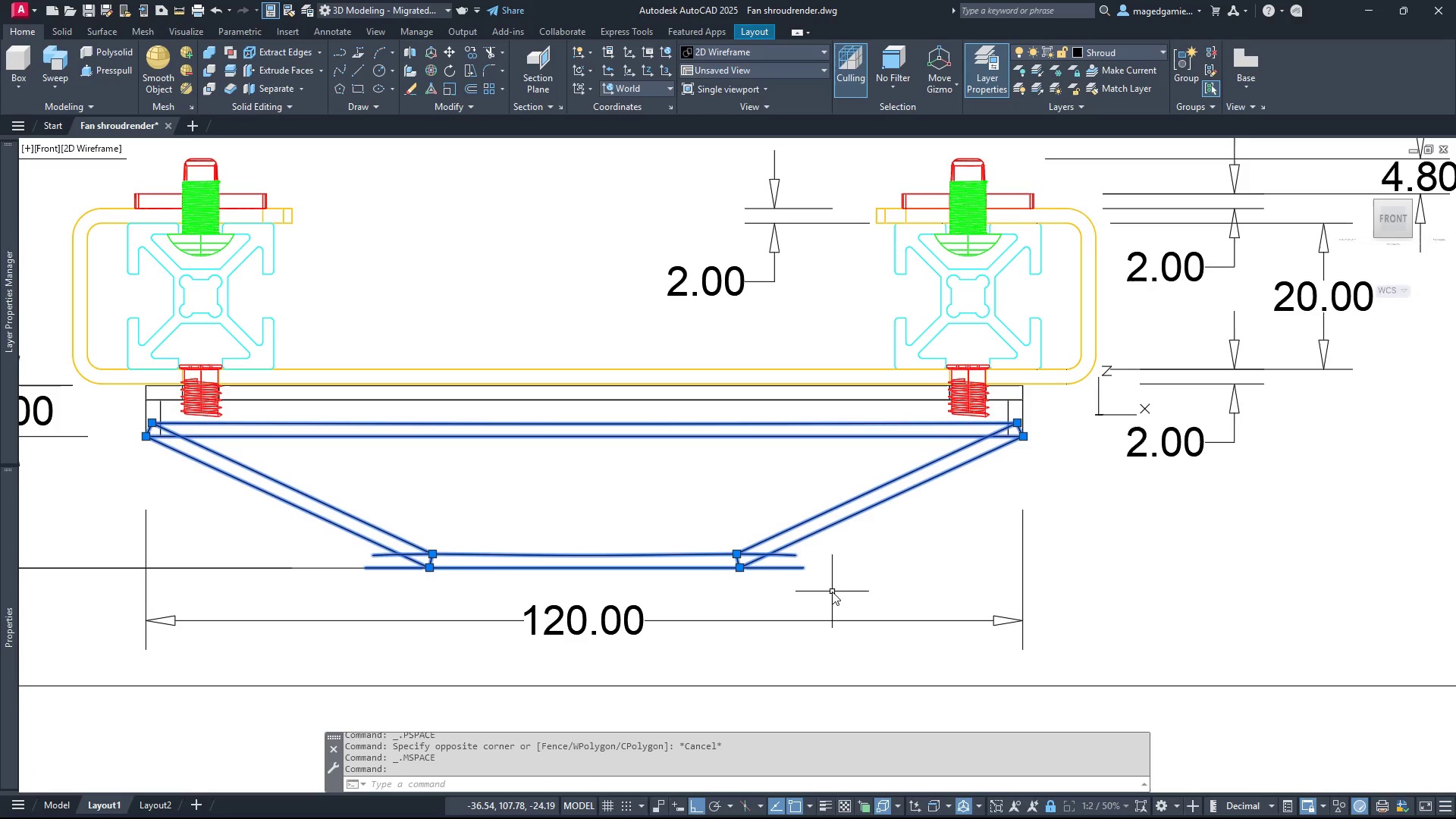 
wait(9.01)
 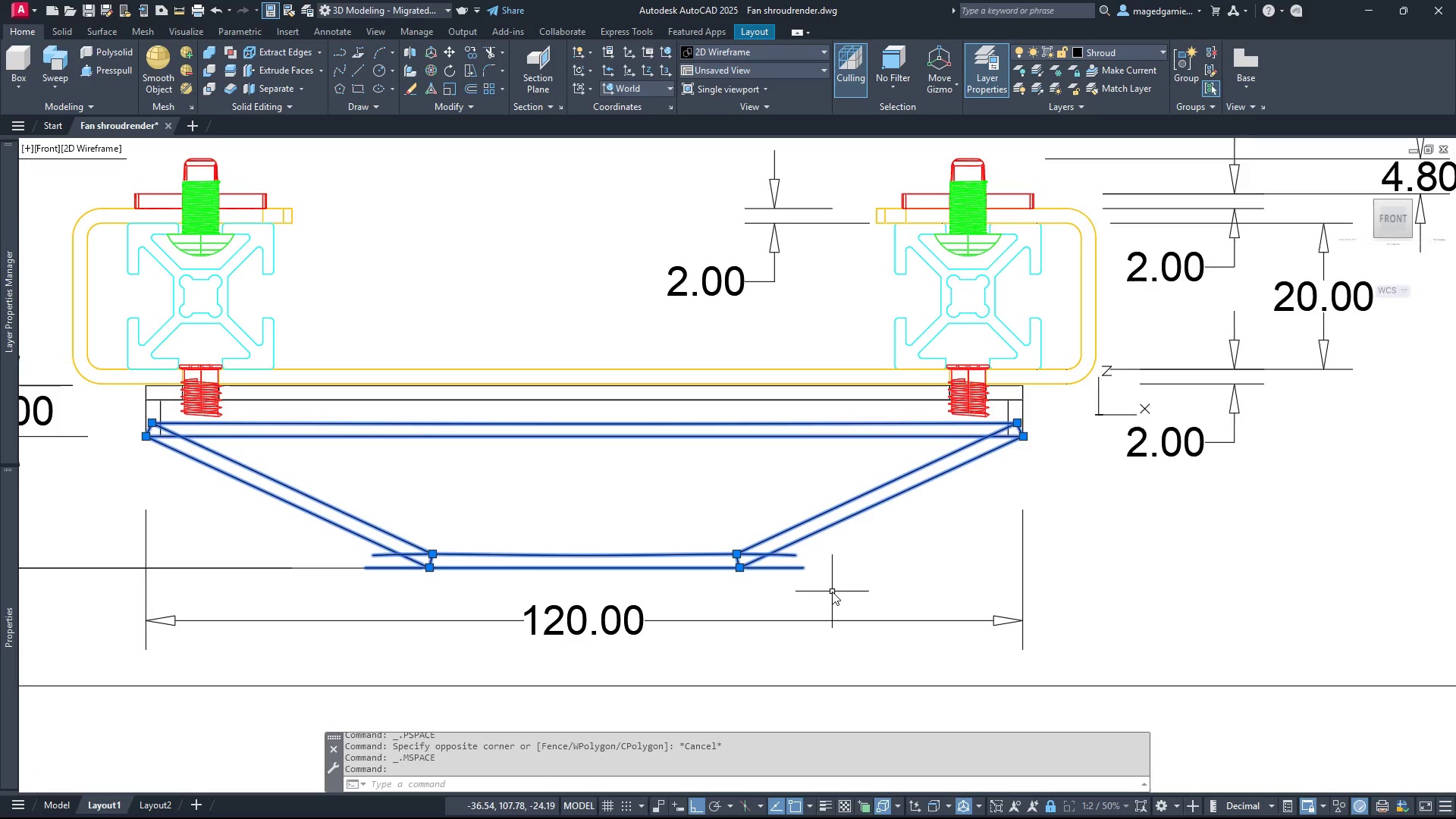 
key(Escape)
 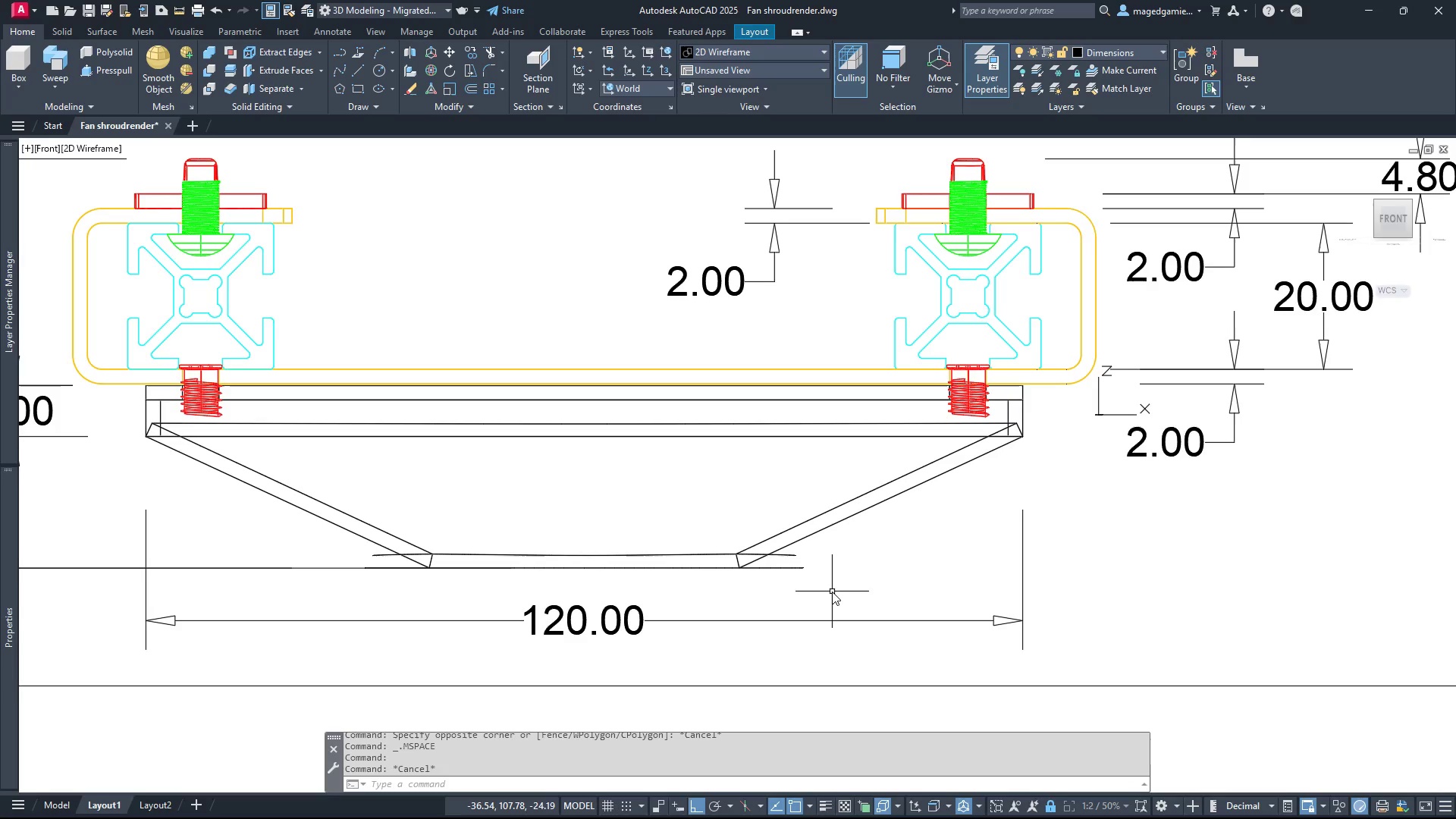 
wait(8.38)
 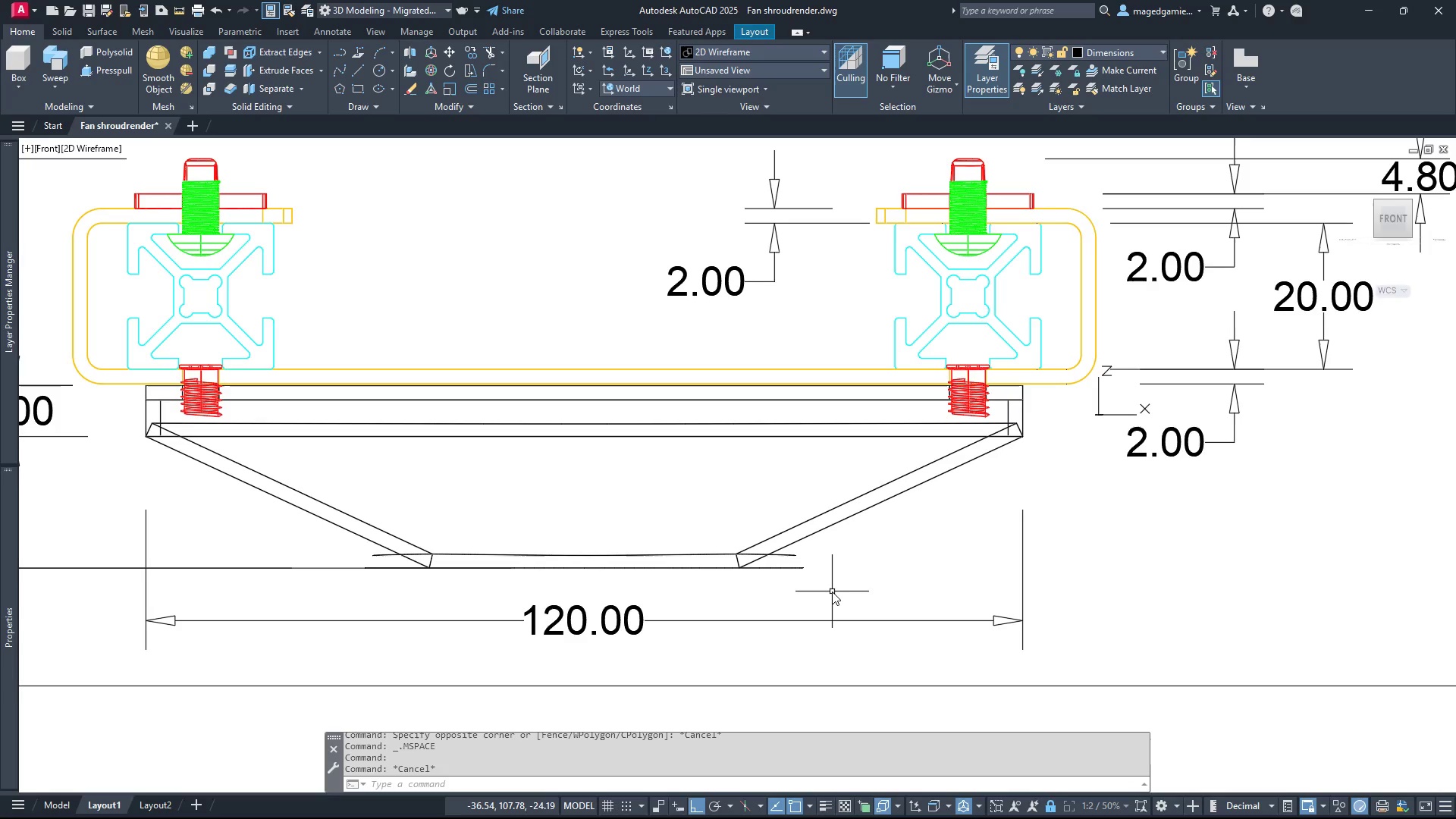 
left_click([77, 150])
 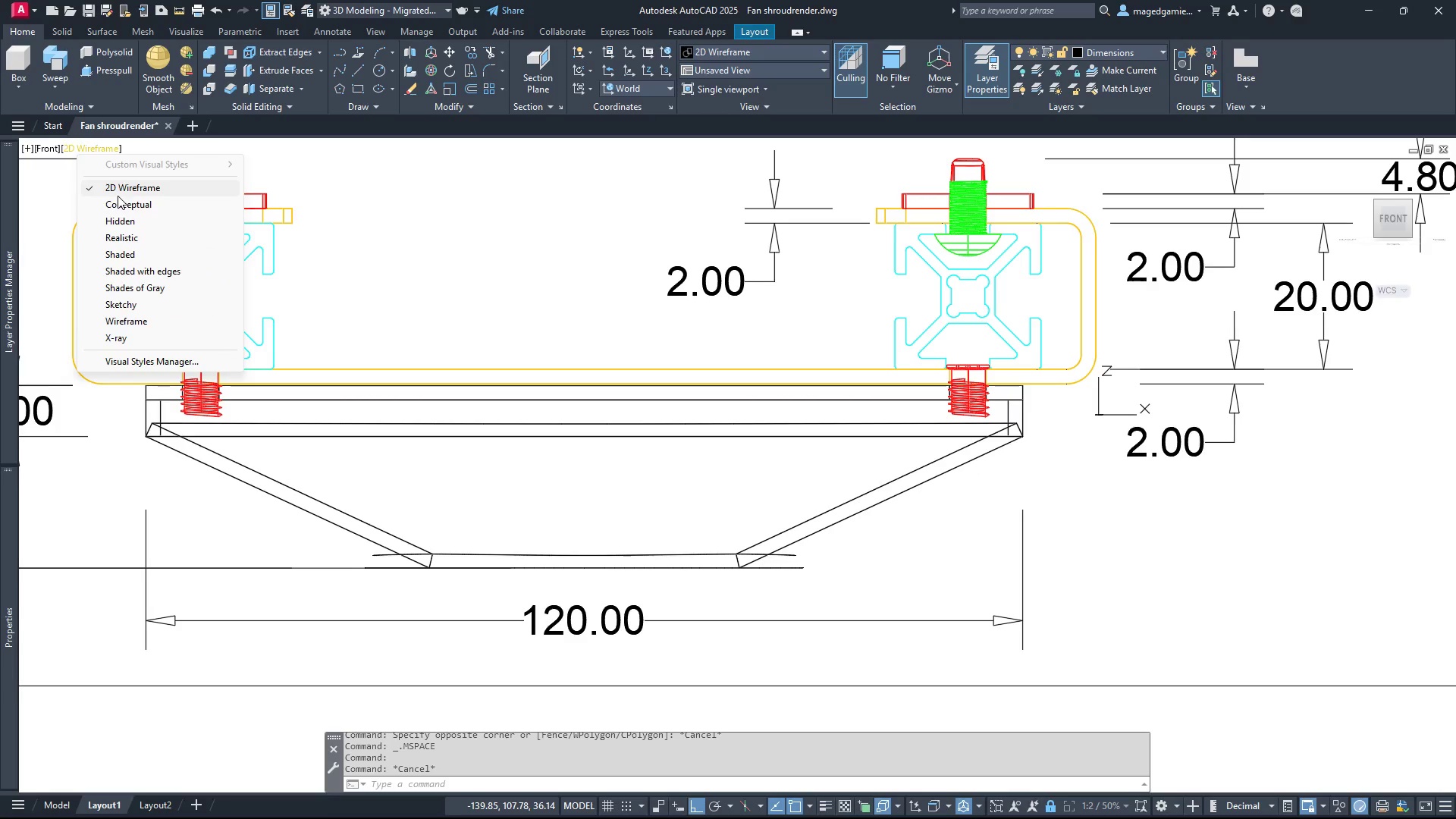 
left_click([127, 204])
 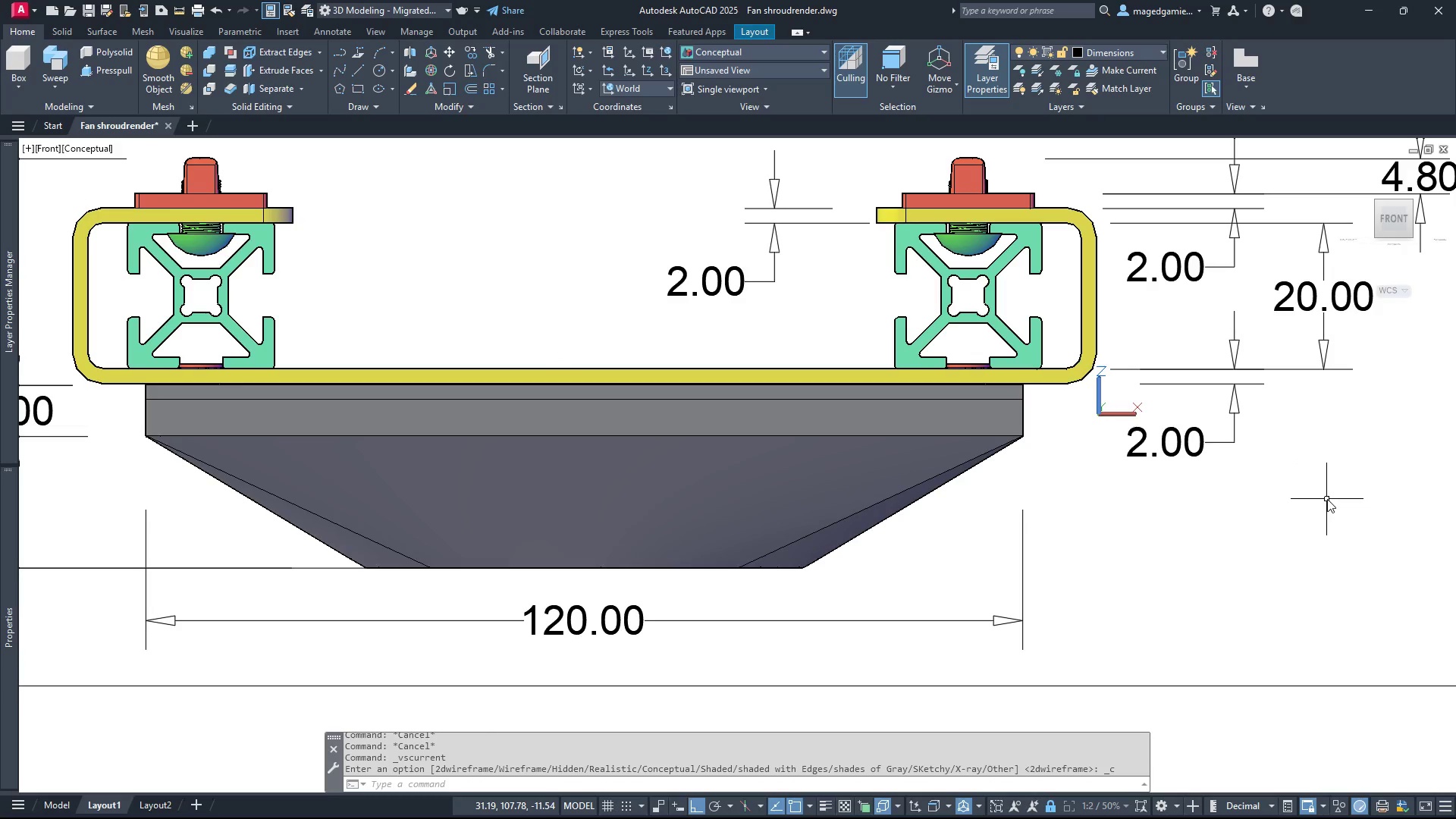 
scroll: coordinate [782, 460], scroll_direction: down, amount: 2.0
 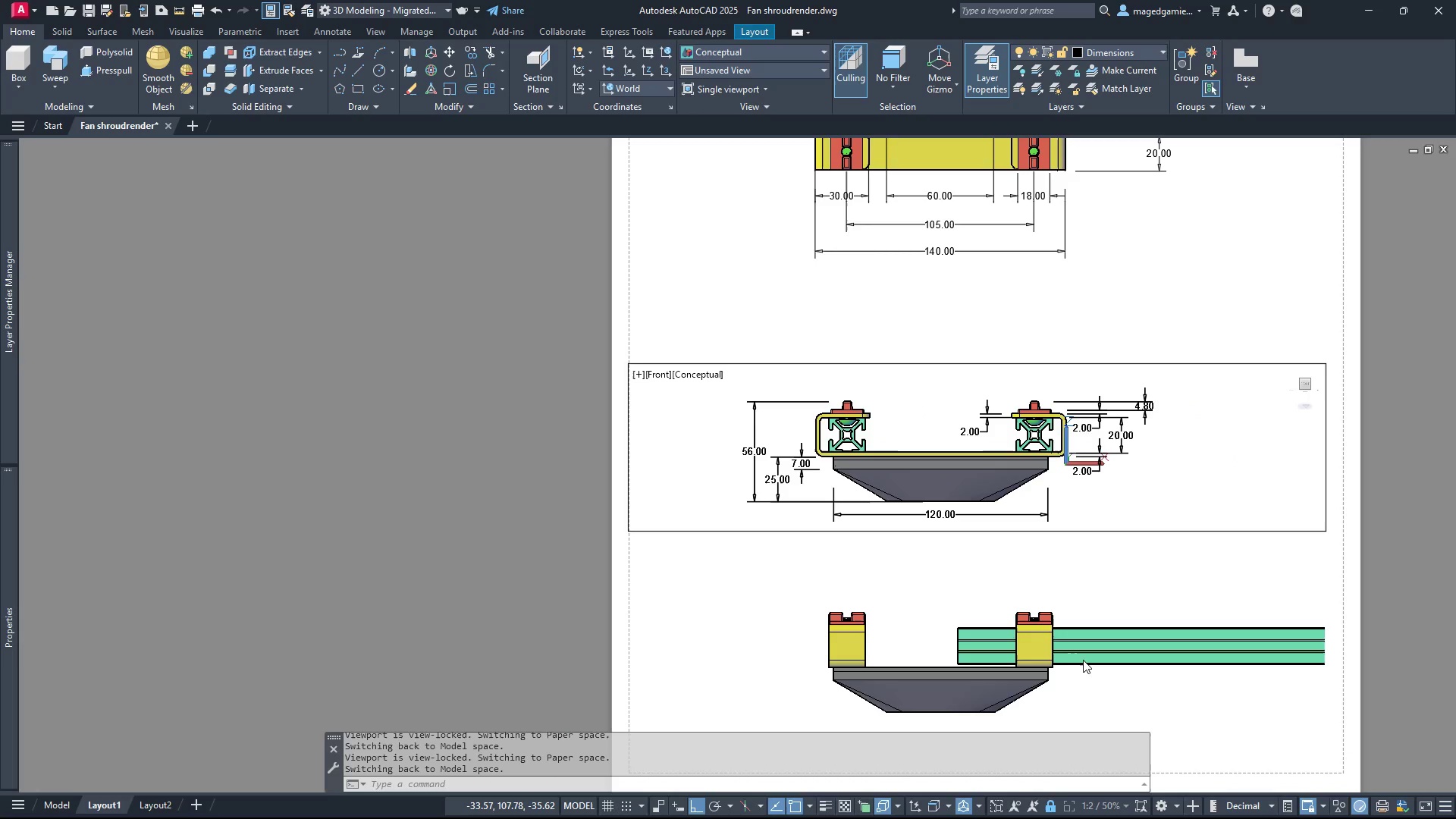 
scroll: coordinate [1084, 679], scroll_direction: up, amount: 1.0
 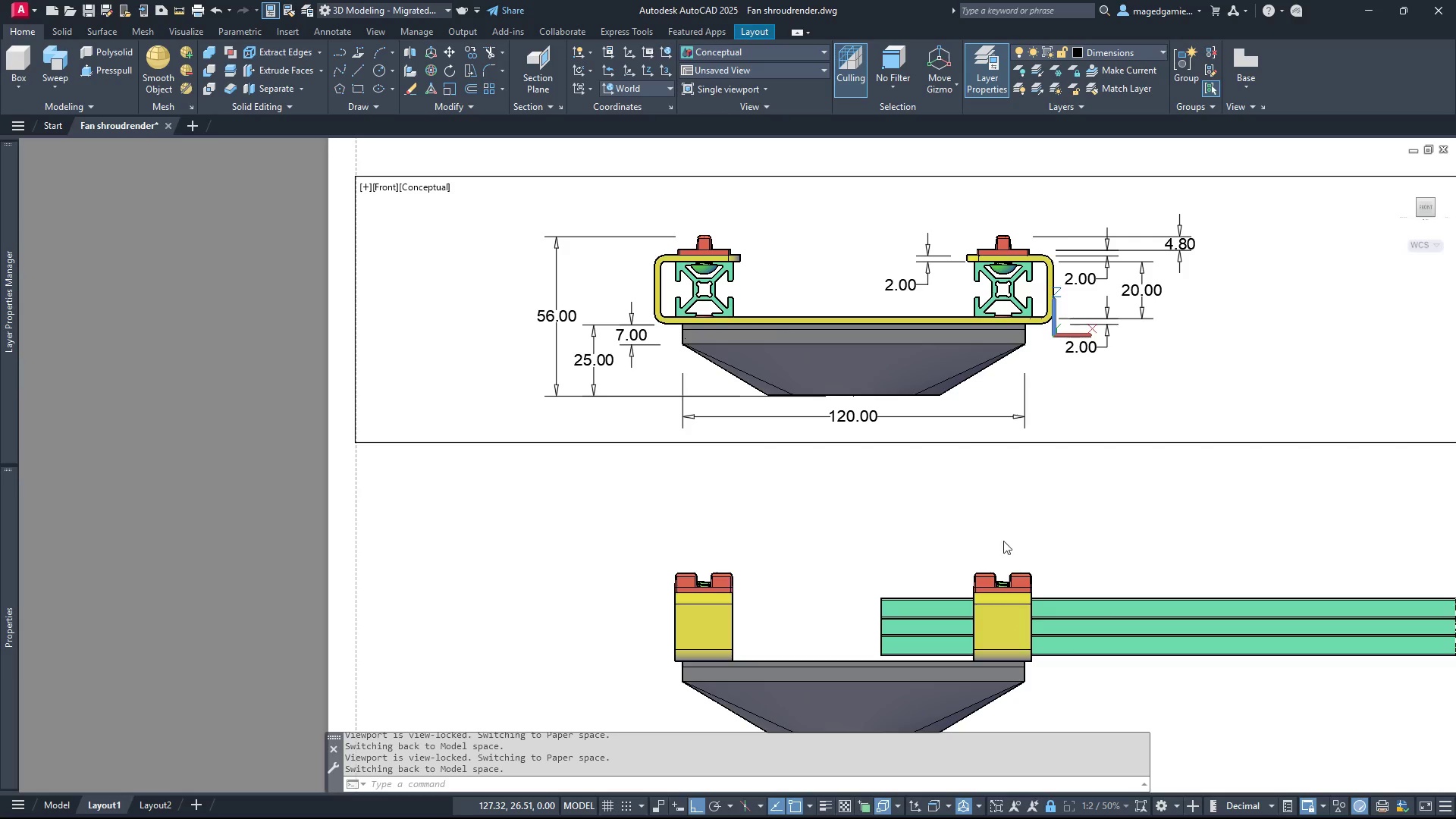 
scroll: coordinate [991, 505], scroll_direction: down, amount: 1.0
 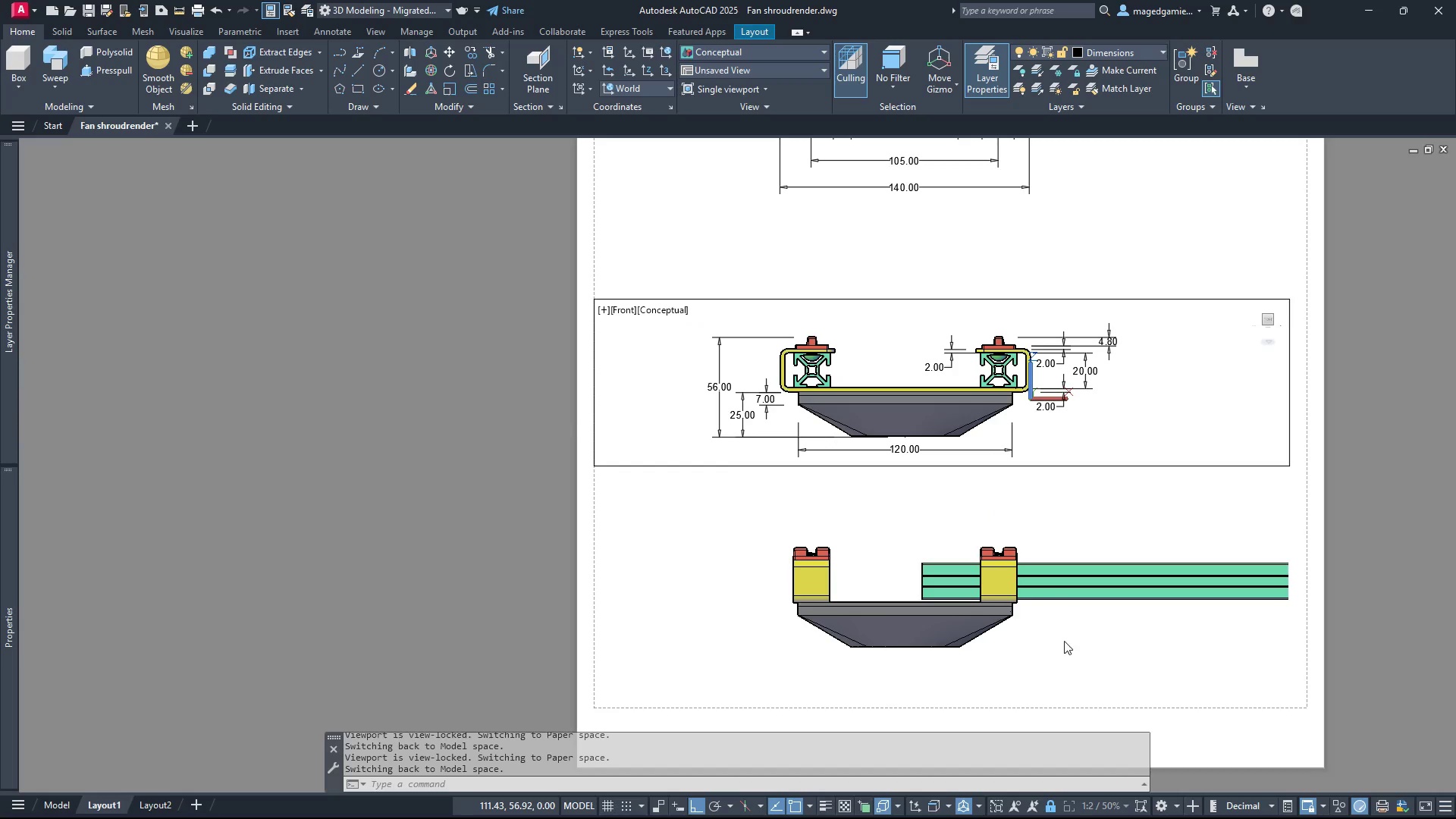 
scroll: coordinate [1064, 642], scroll_direction: up, amount: 1.0
 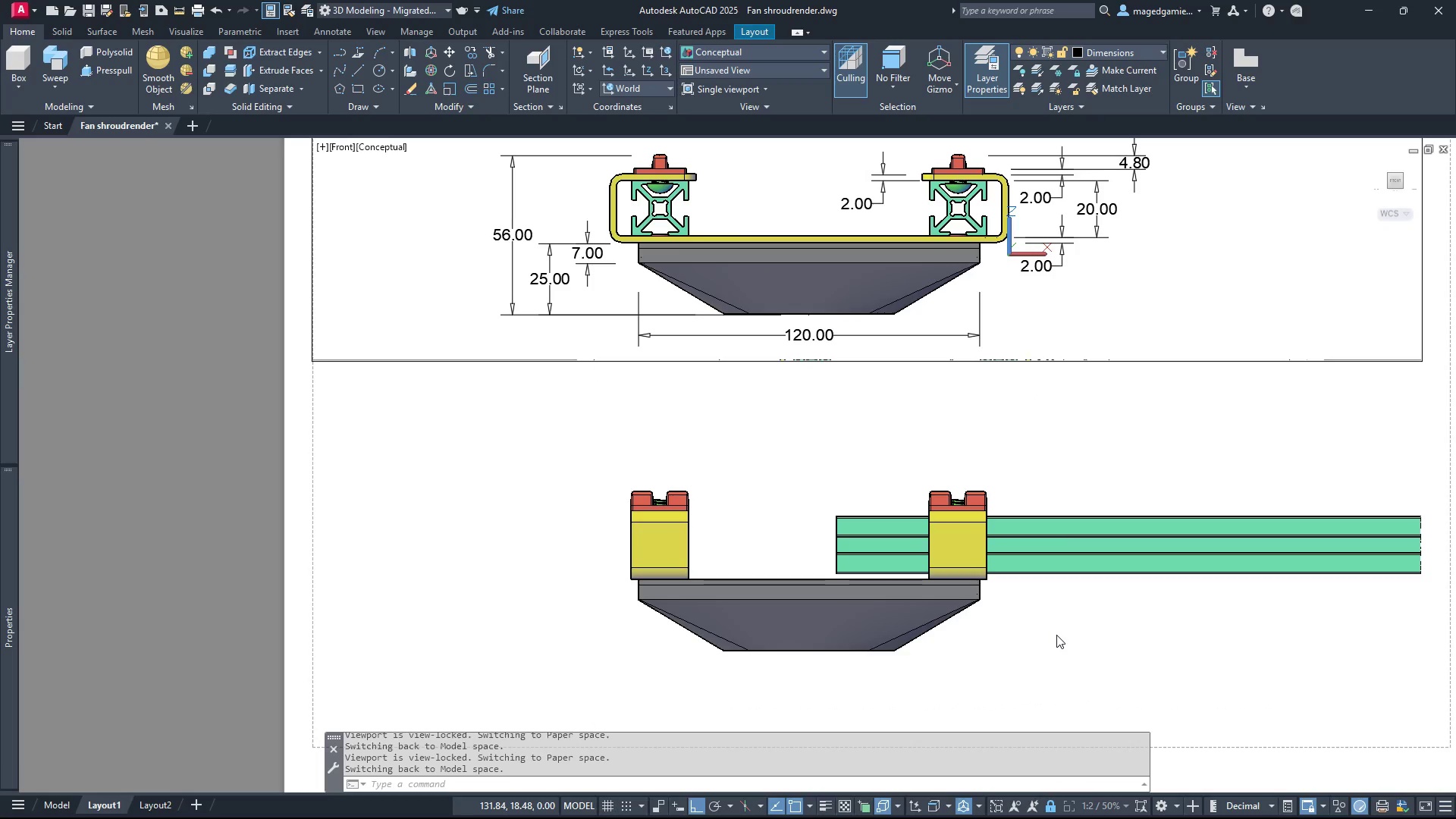 
scroll: coordinate [1034, 635], scroll_direction: down, amount: 1.0
 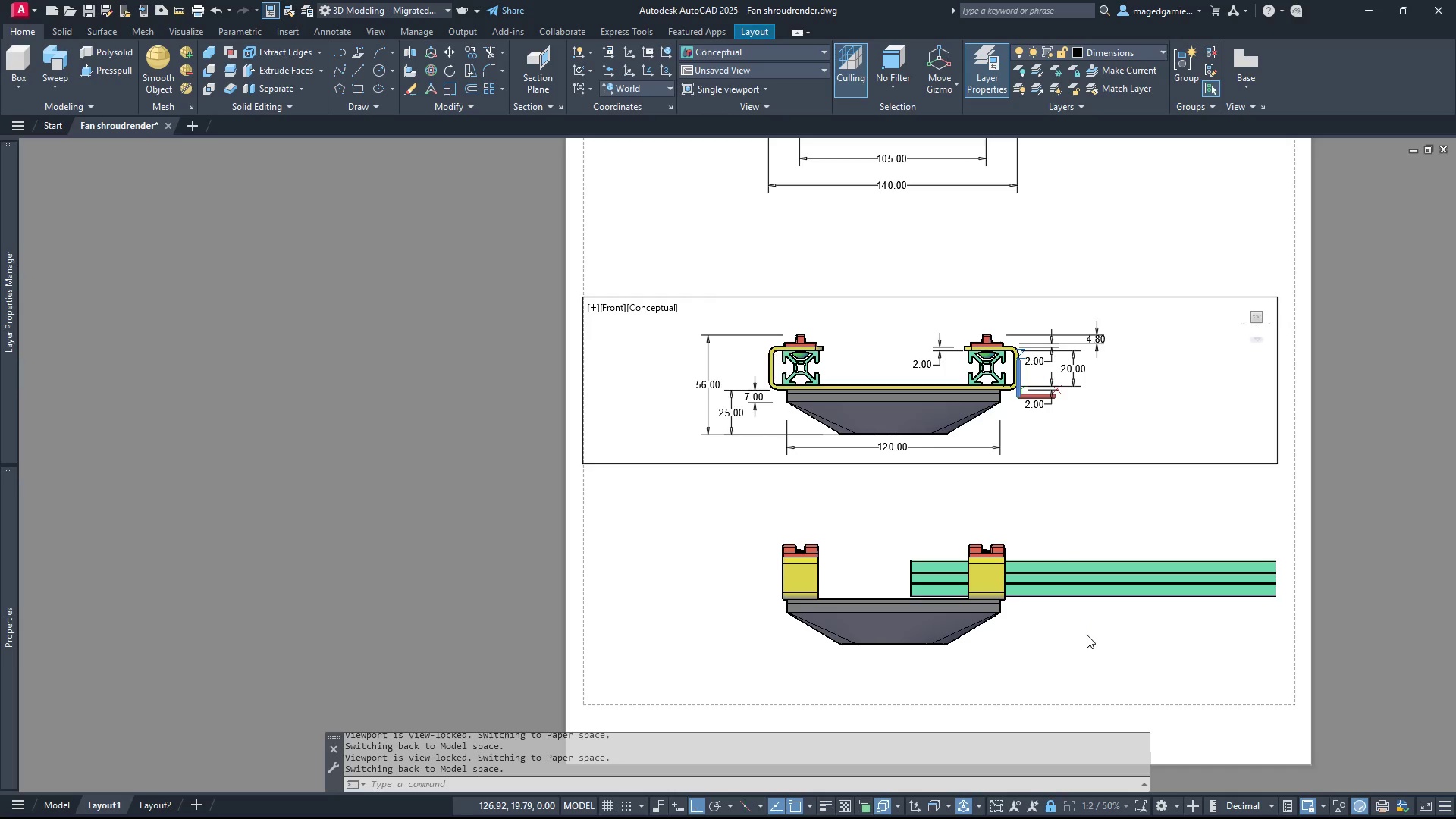 
wait(11.31)
 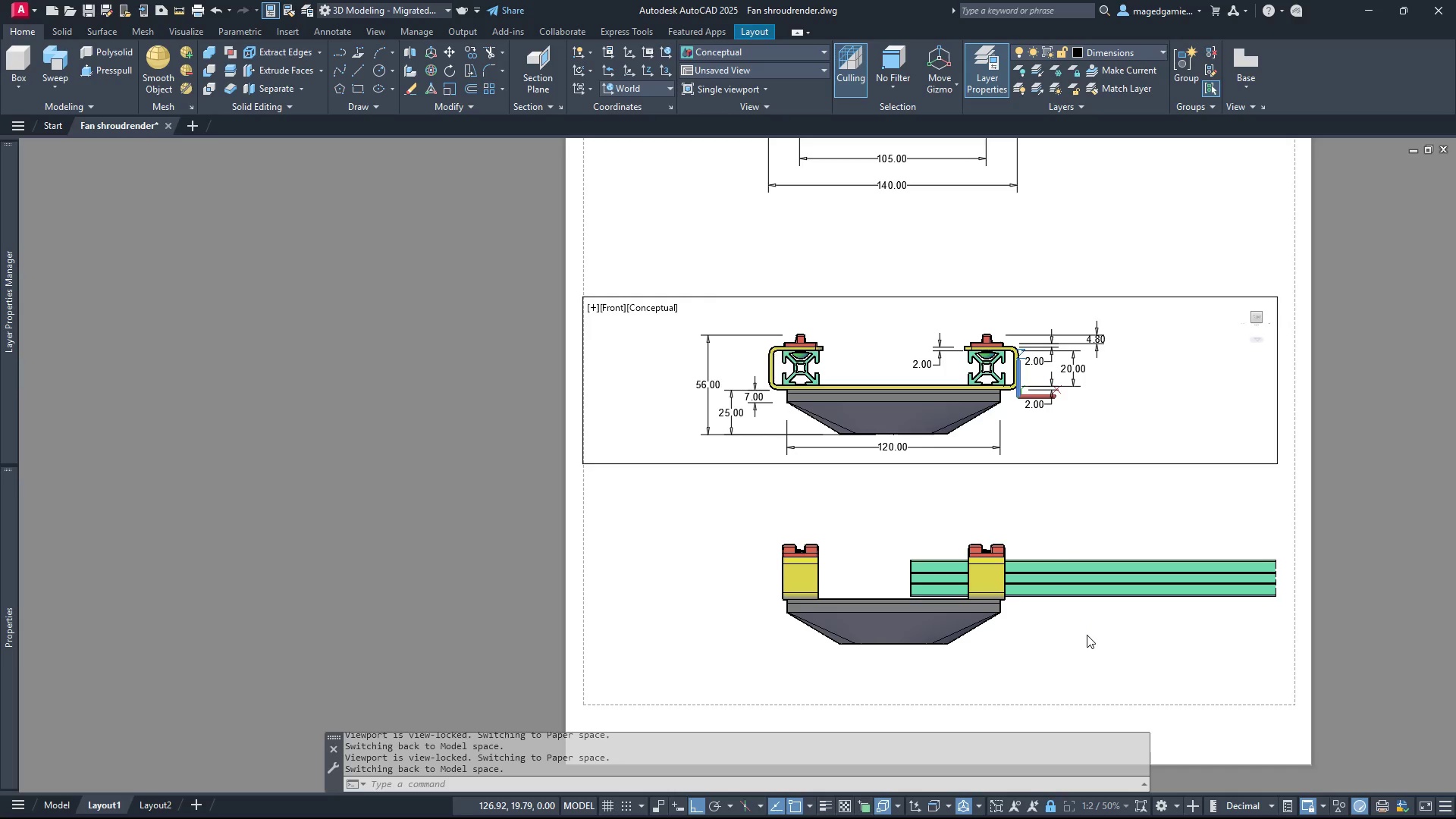 
scroll: coordinate [1087, 635], scroll_direction: up, amount: 1.0
 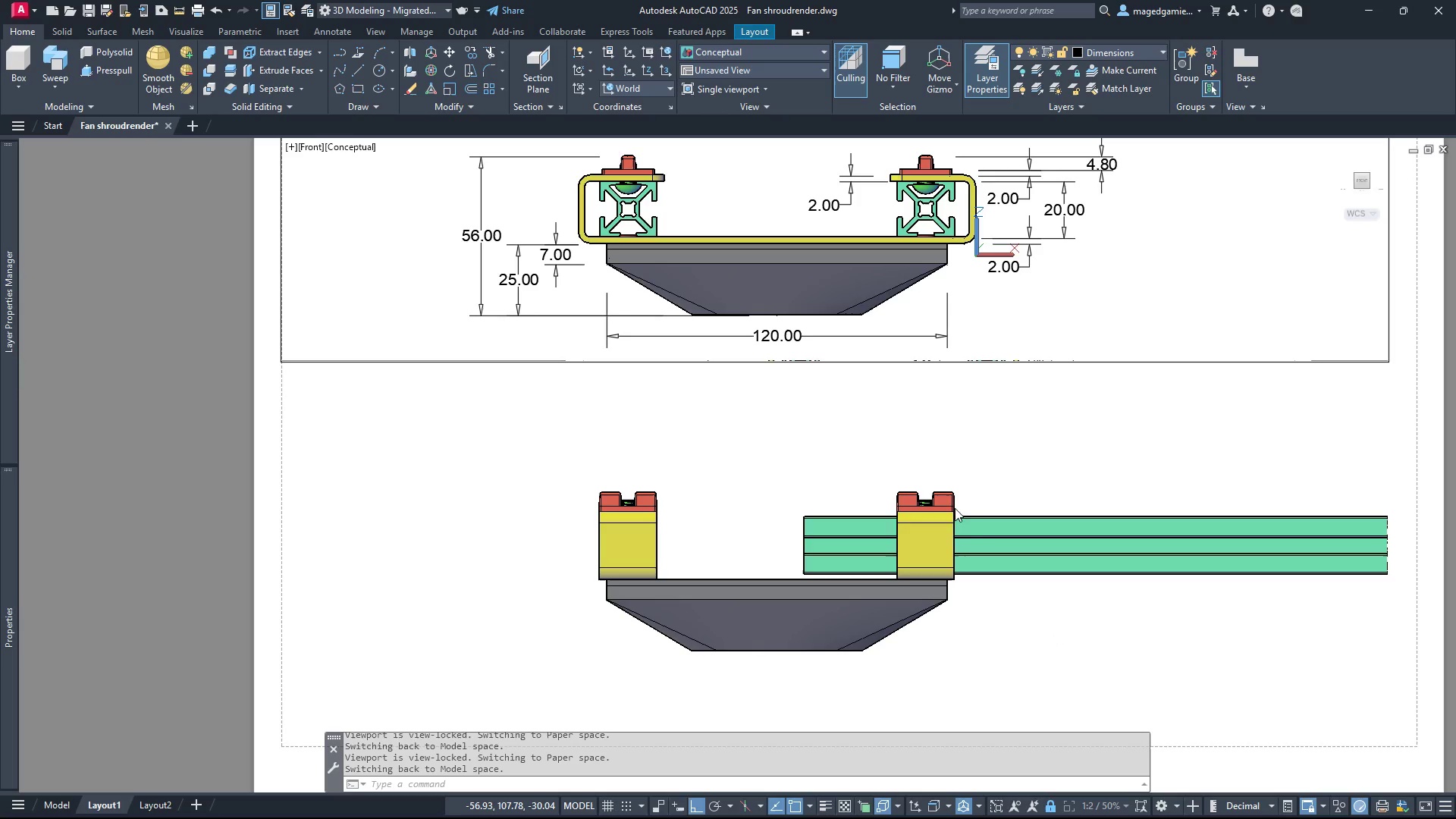 
wait(16.42)
 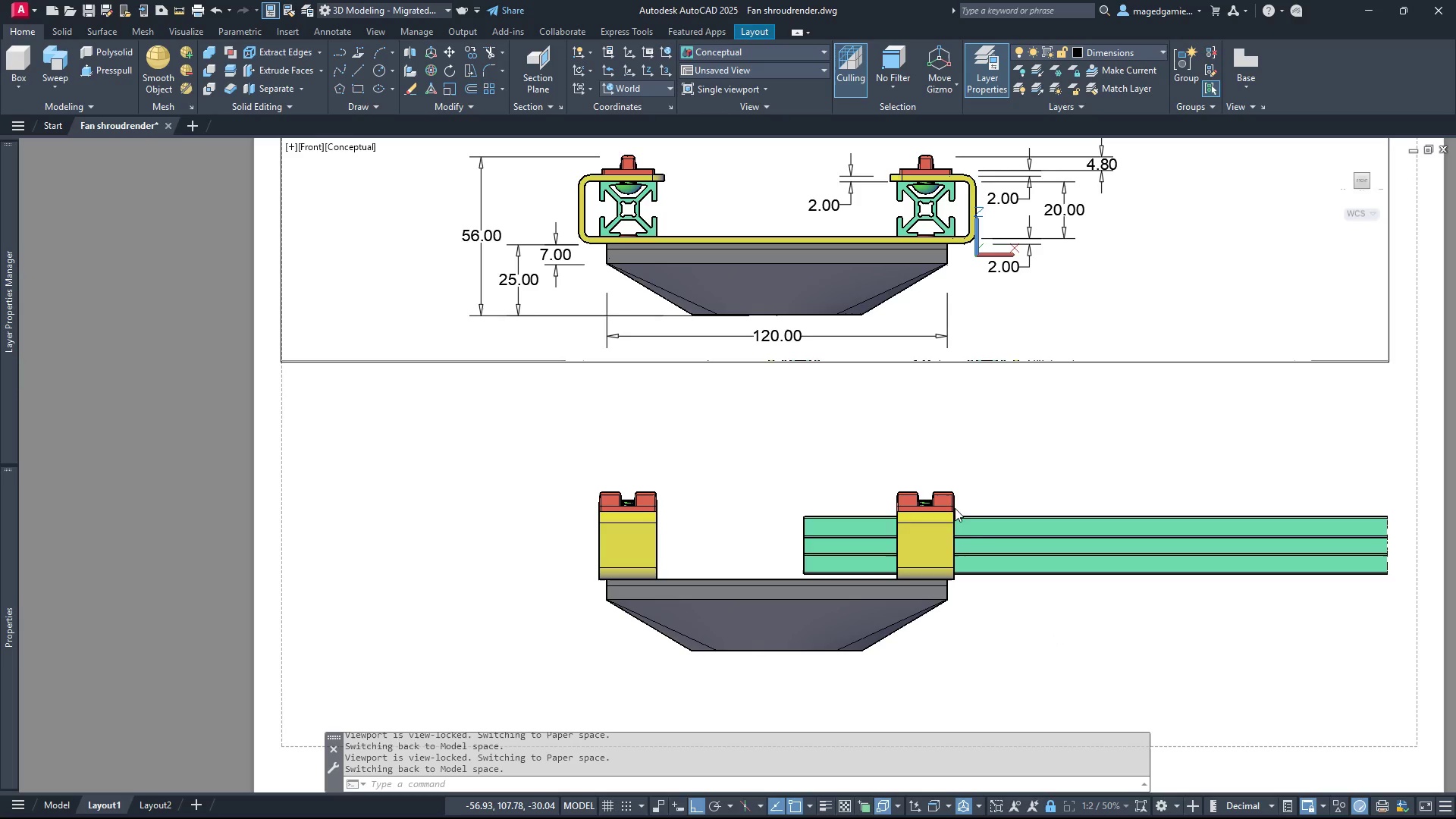 
scroll: coordinate [928, 500], scroll_direction: up, amount: 2.0
 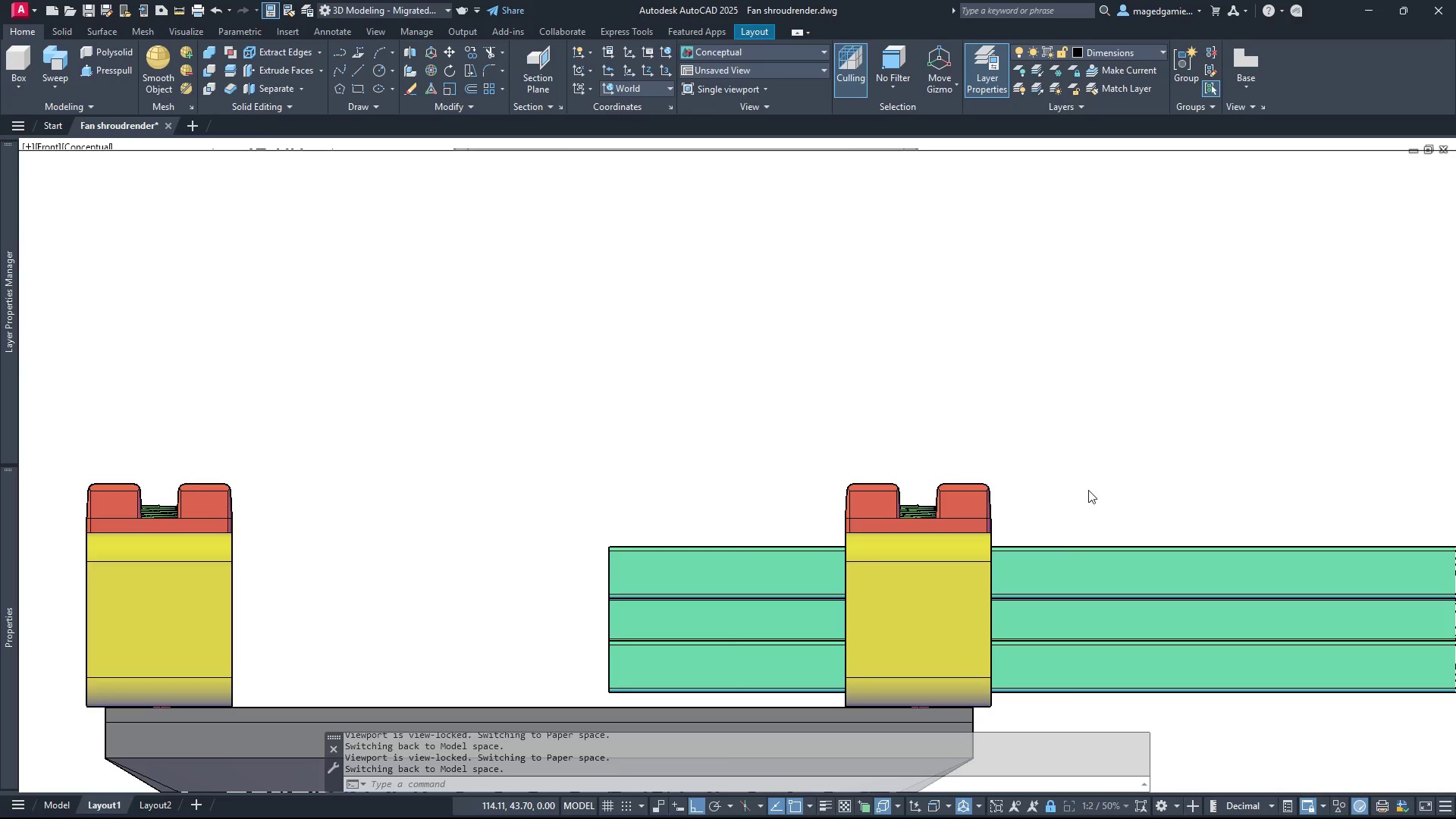 
scroll: coordinate [1147, 369], scroll_direction: down, amount: 2.0
 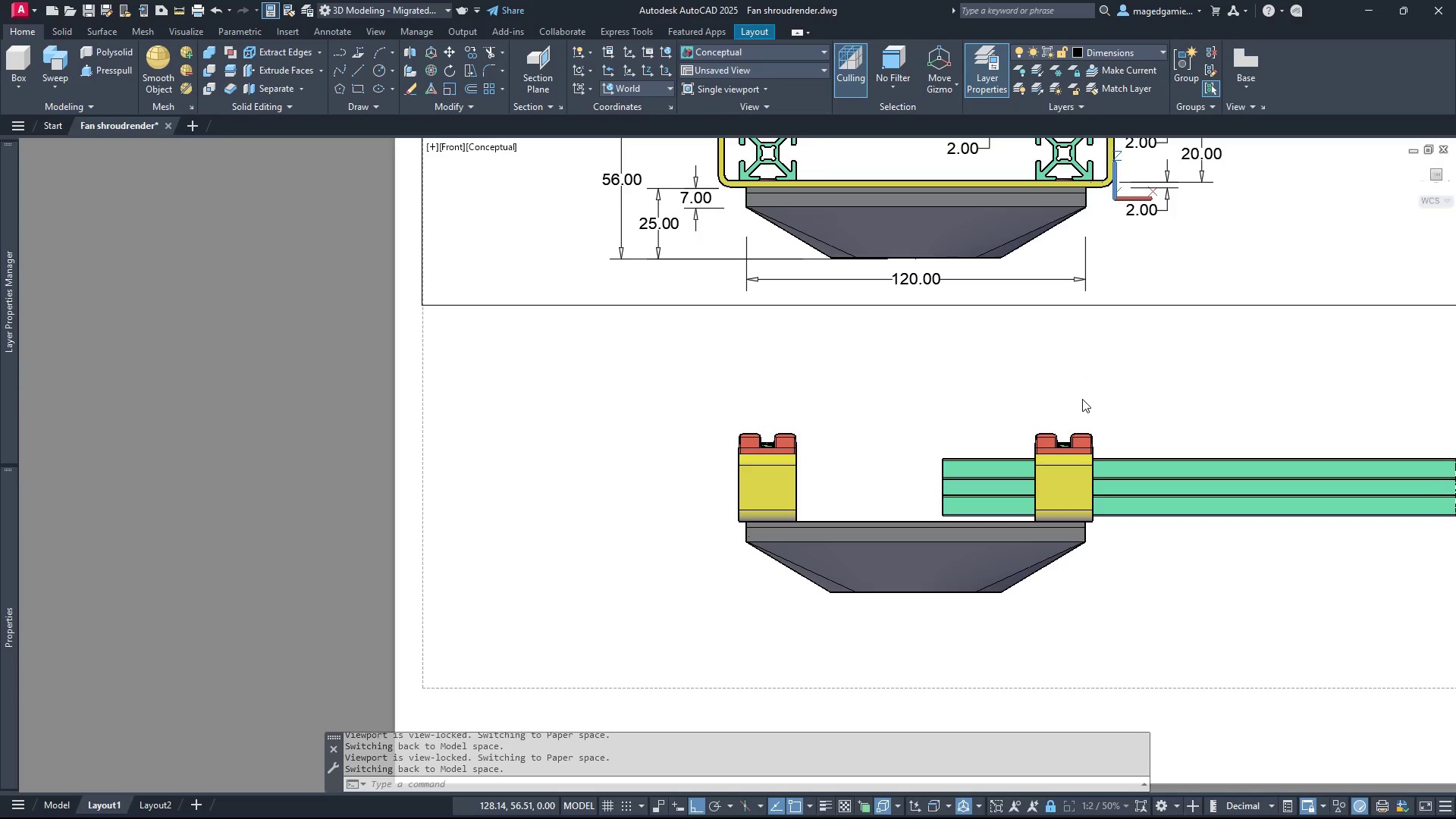 
wait(12.39)
 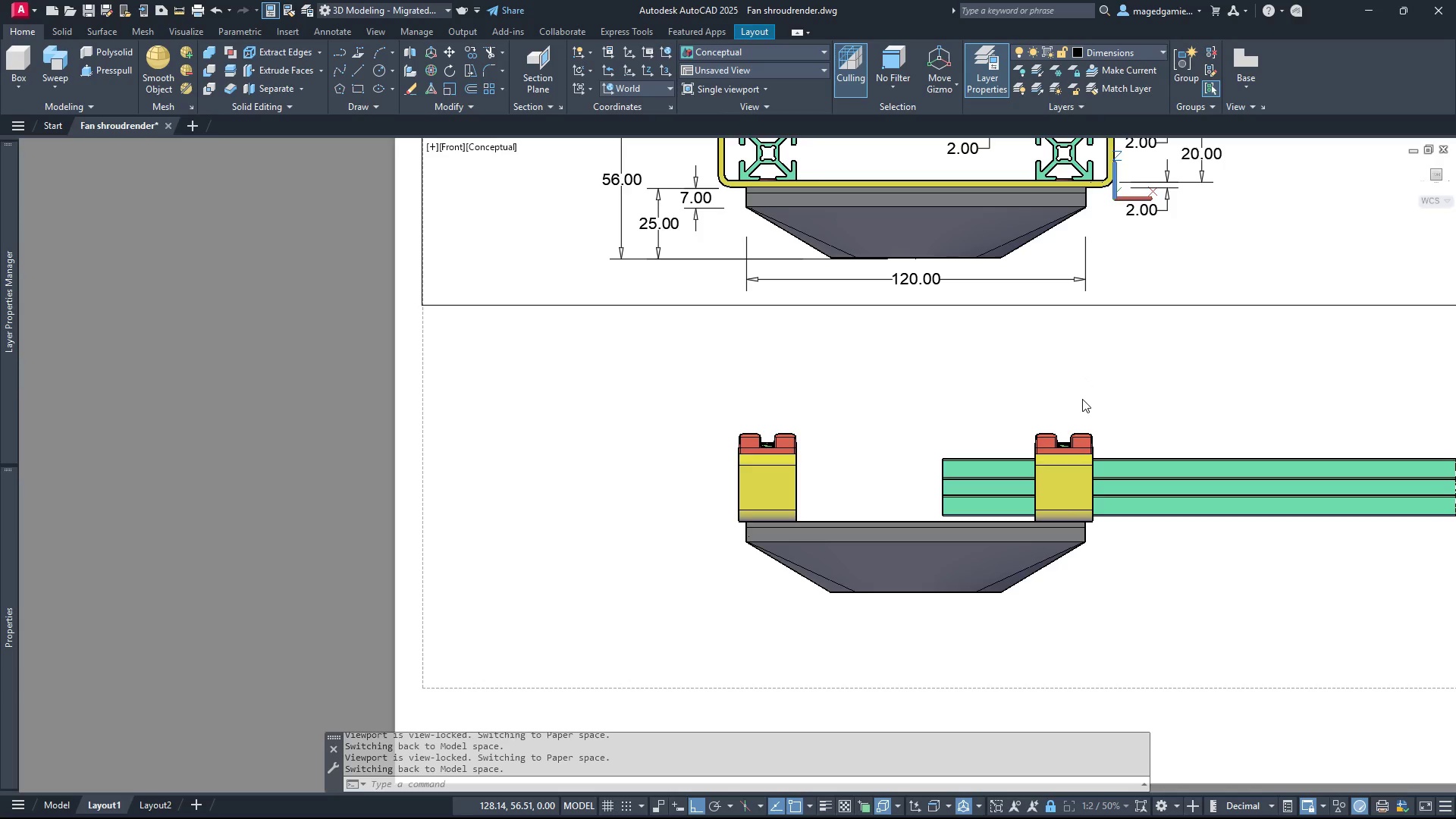 
left_click([325, 33])
 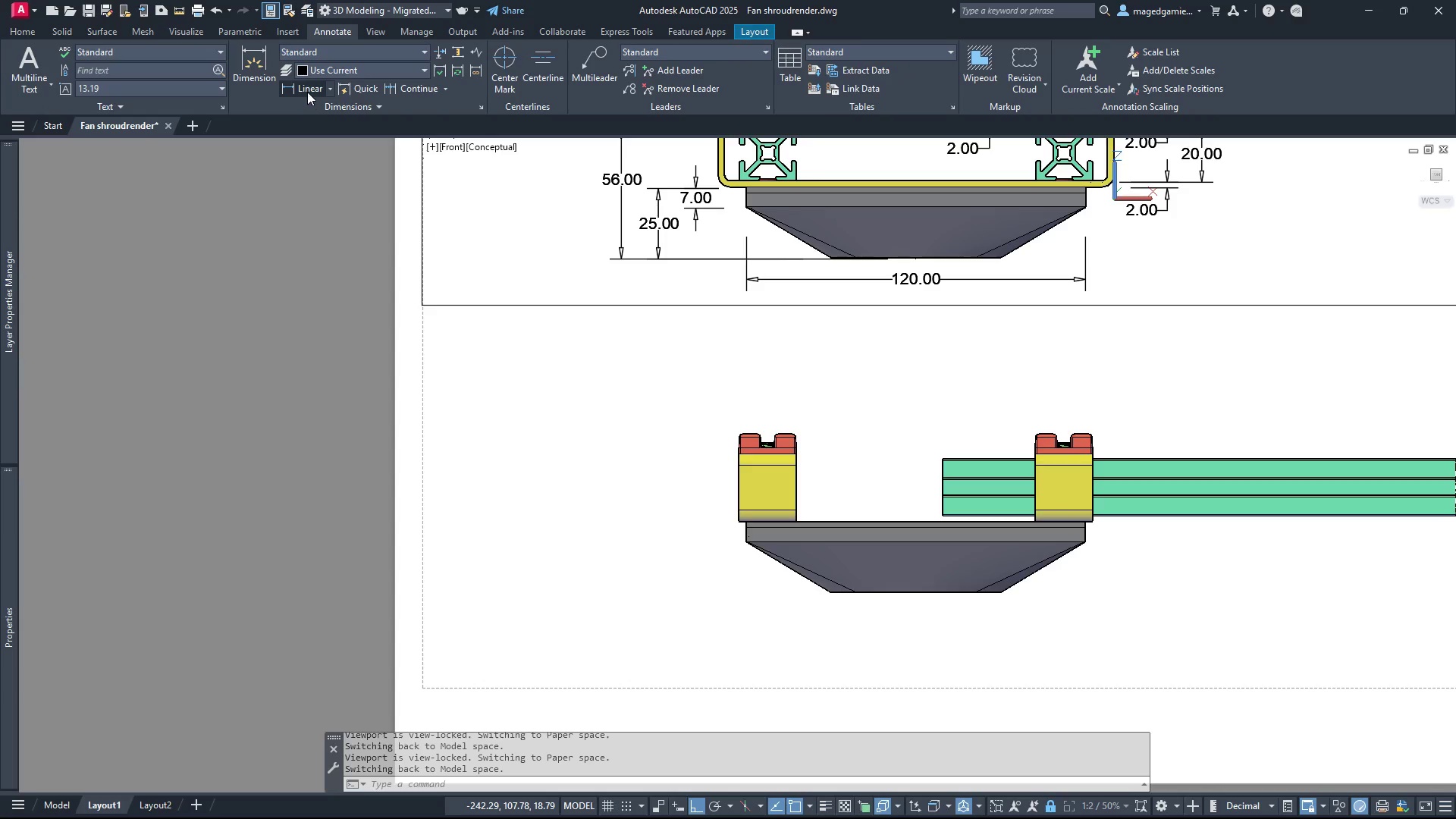 
left_click([306, 87])
 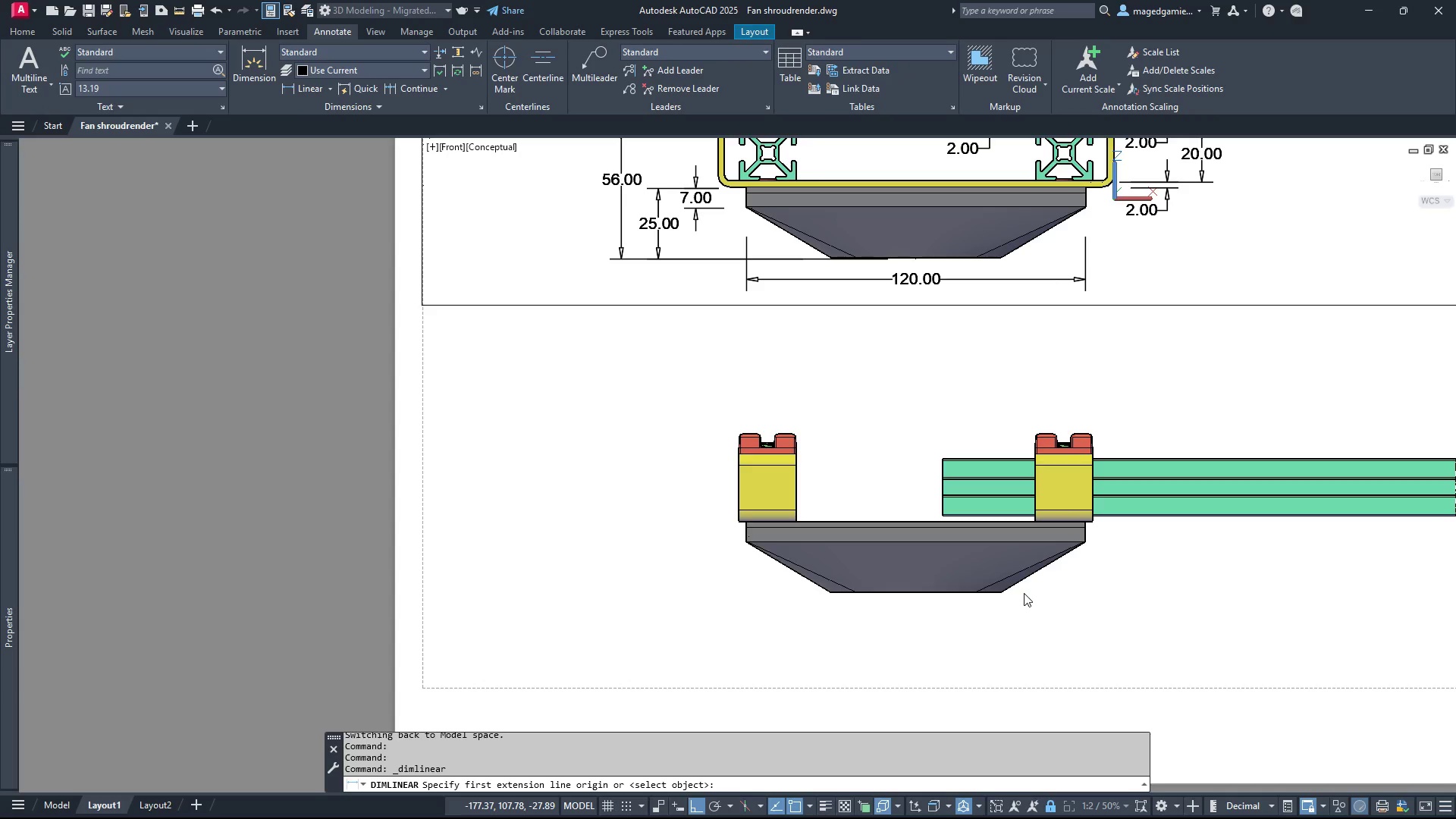 
left_click([1024, 593])
 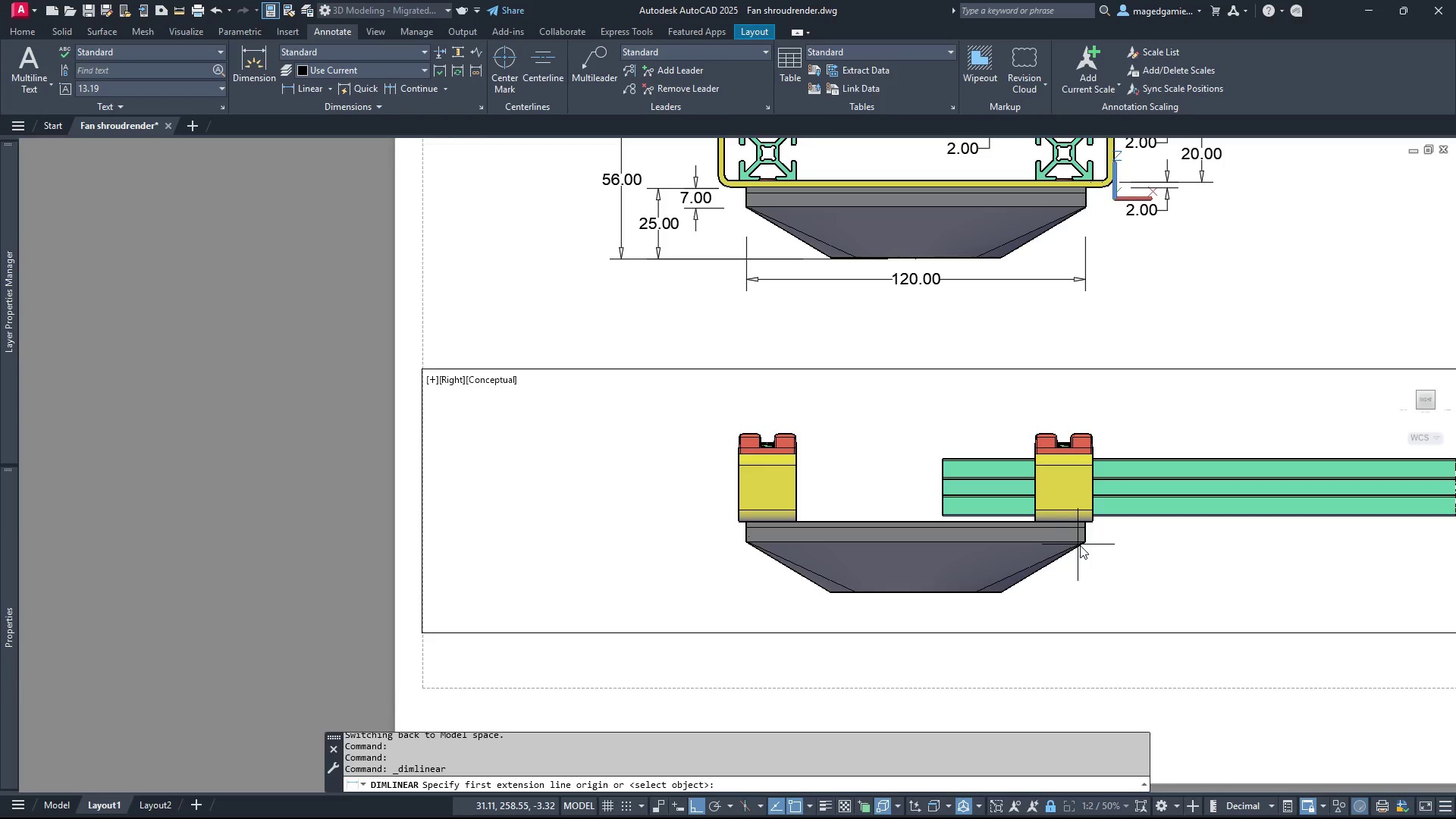 
scroll: coordinate [1081, 545], scroll_direction: up, amount: 1.0
 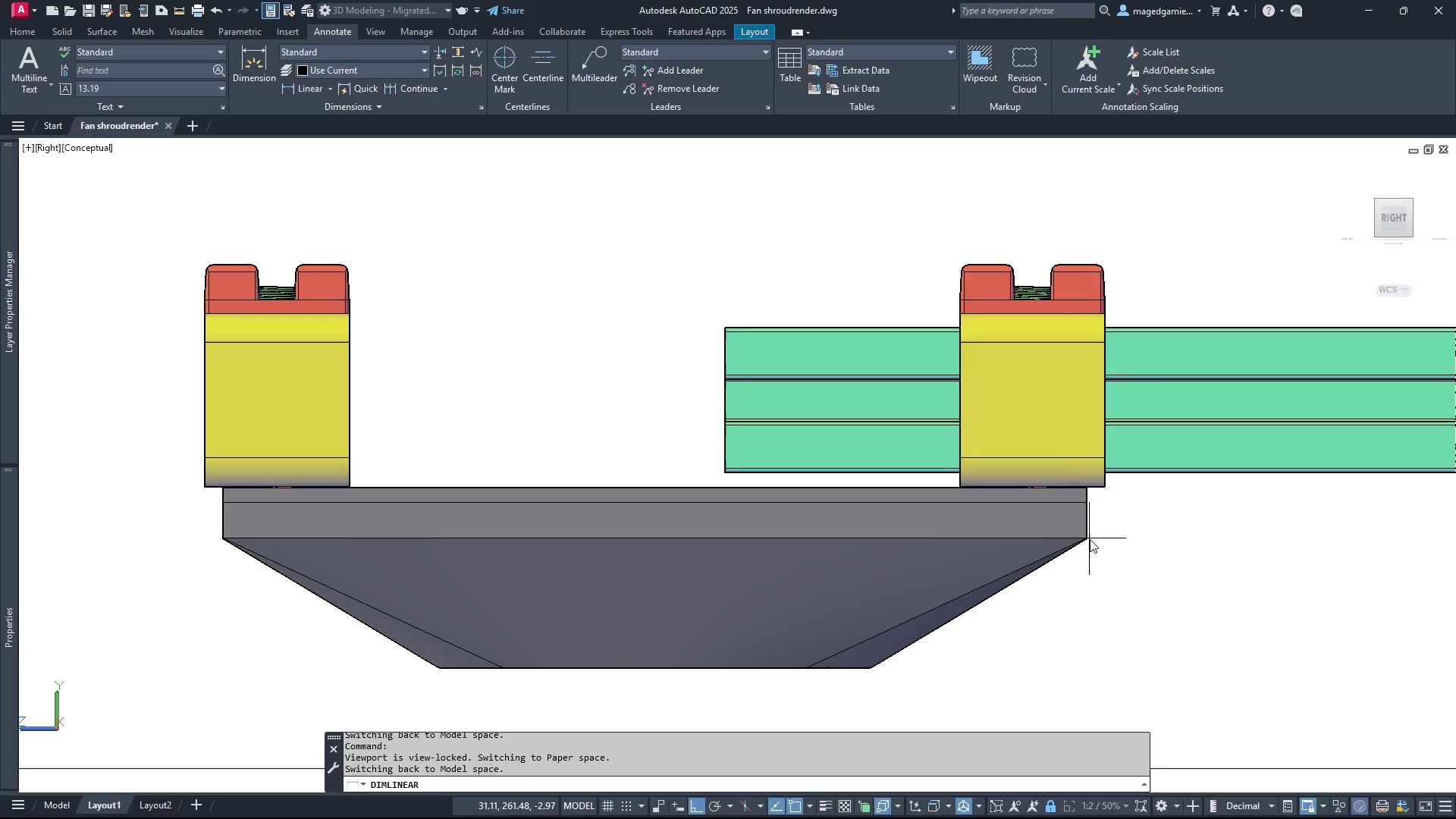 
wait(5.59)
 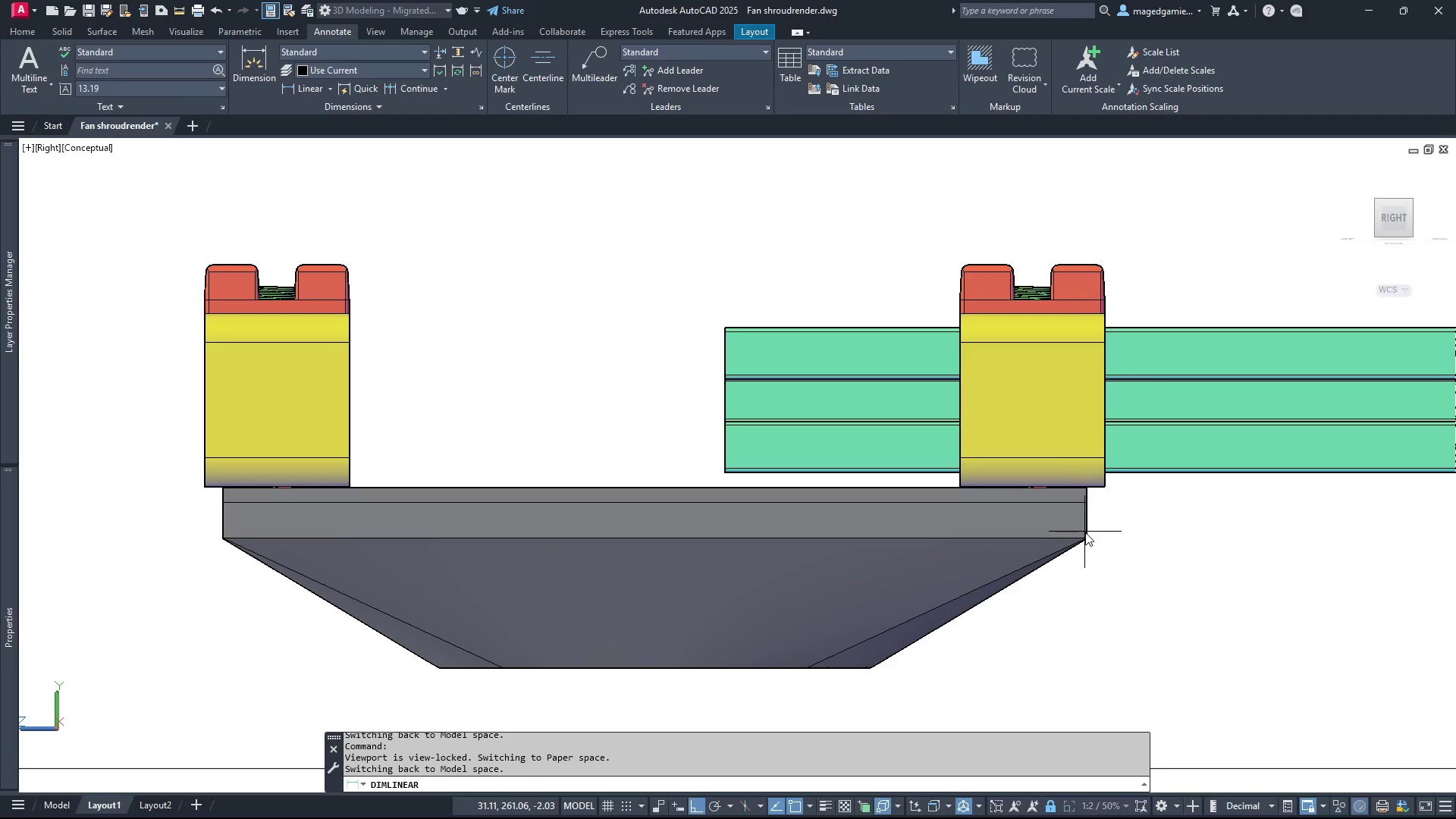 
left_click([1089, 513])
 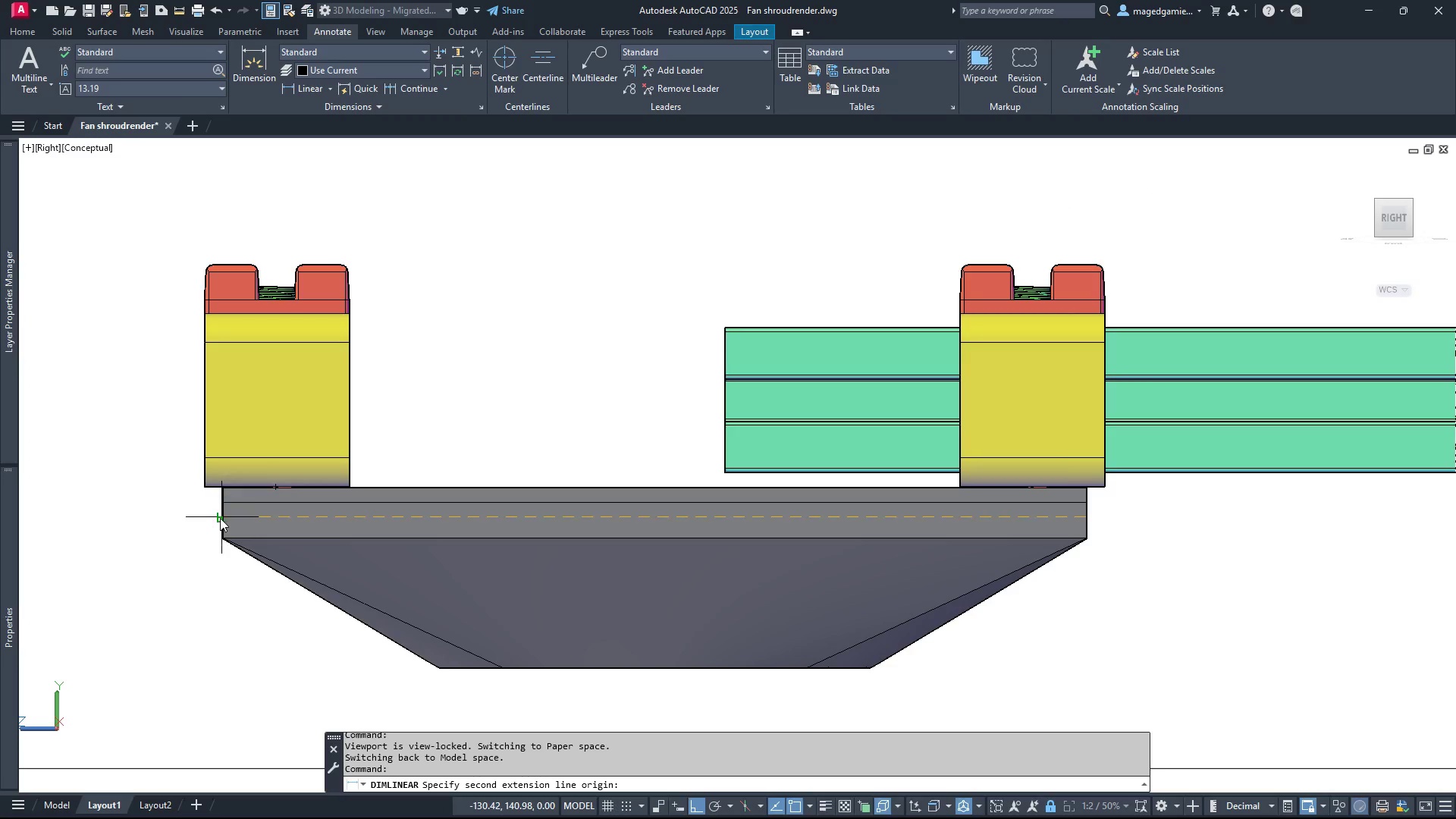 
left_click([220, 522])
 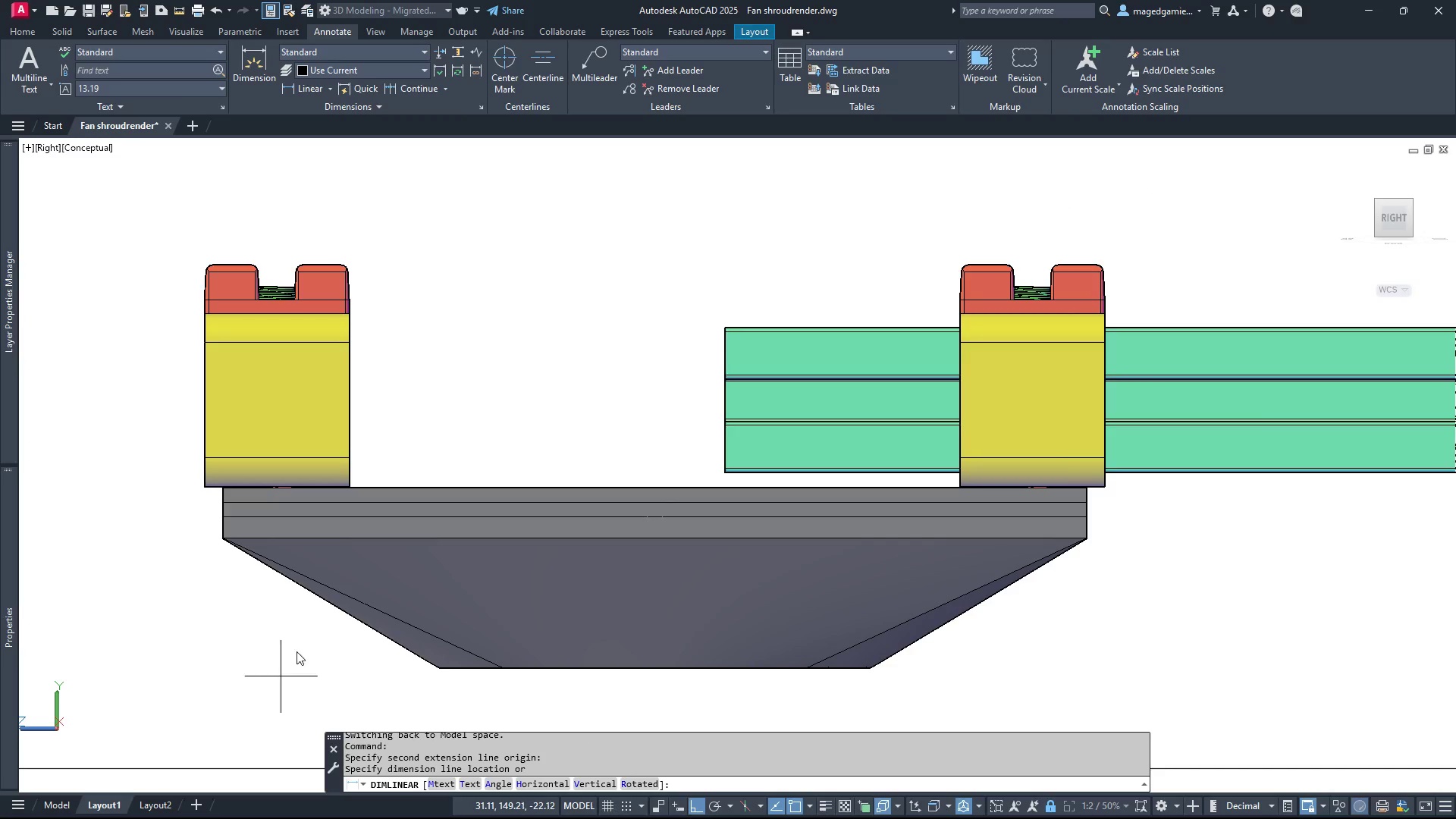 
scroll: coordinate [347, 526], scroll_direction: down, amount: 2.0
 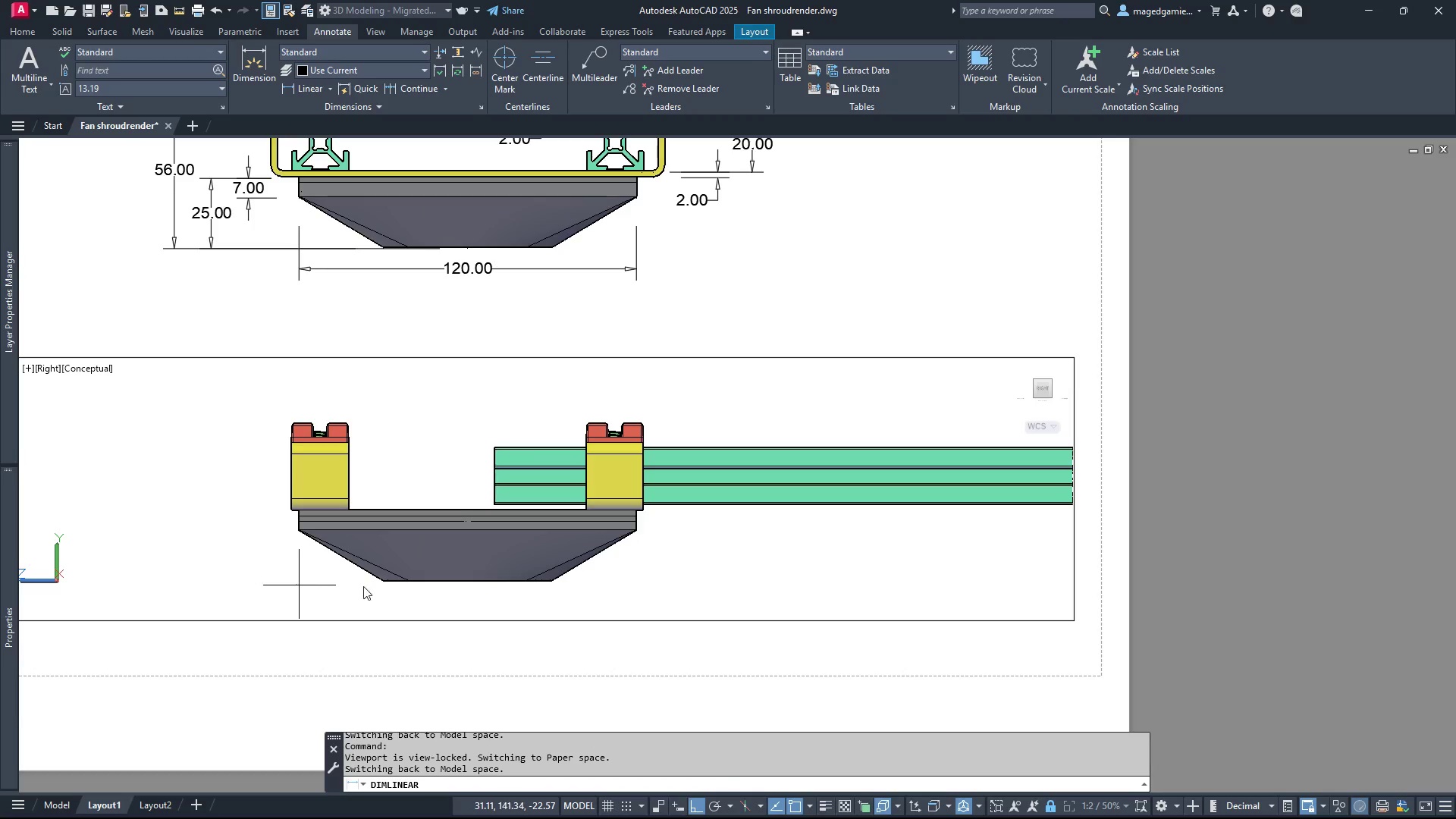 
key(Escape)
 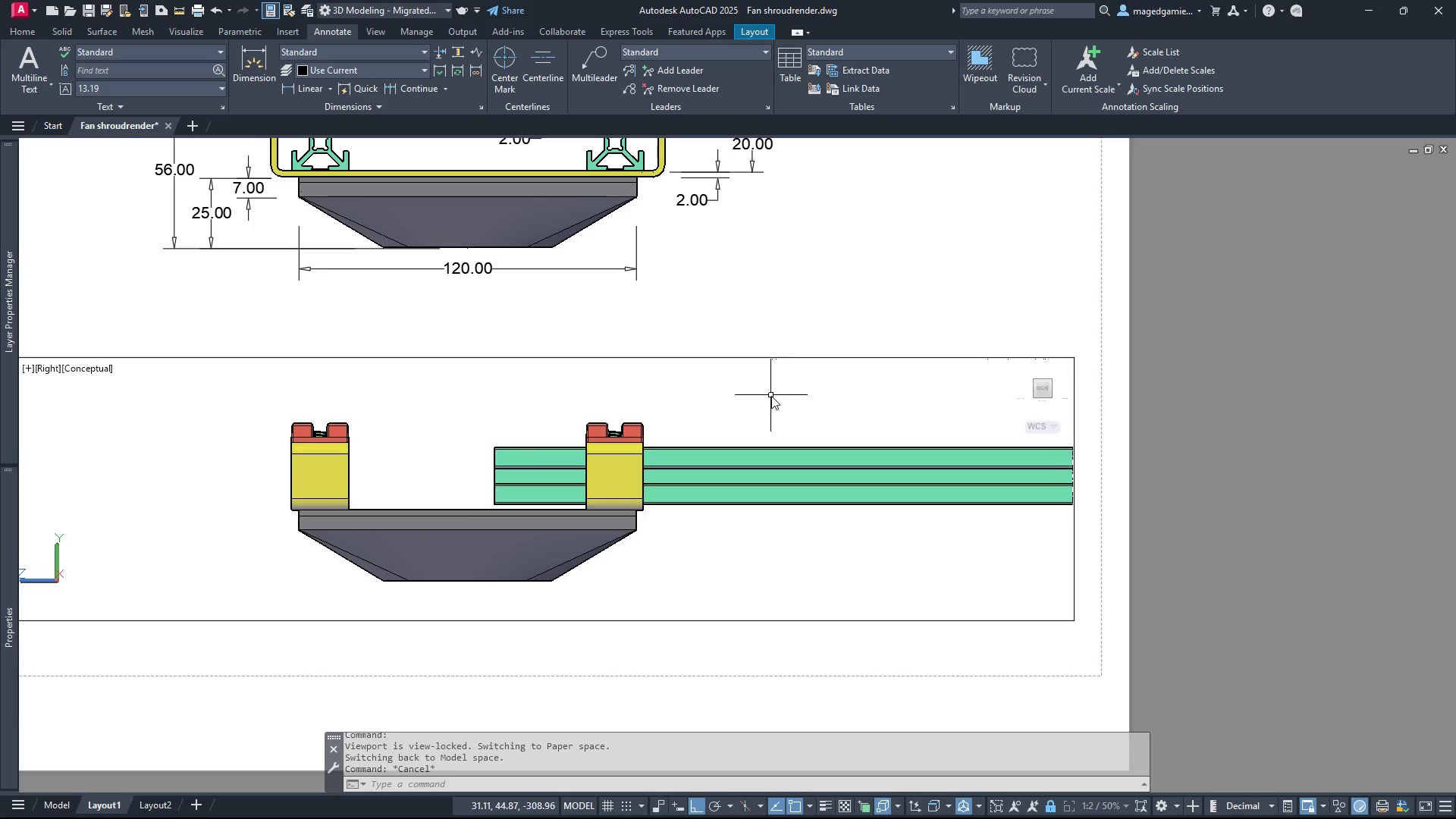 
double_click([771, 396])
 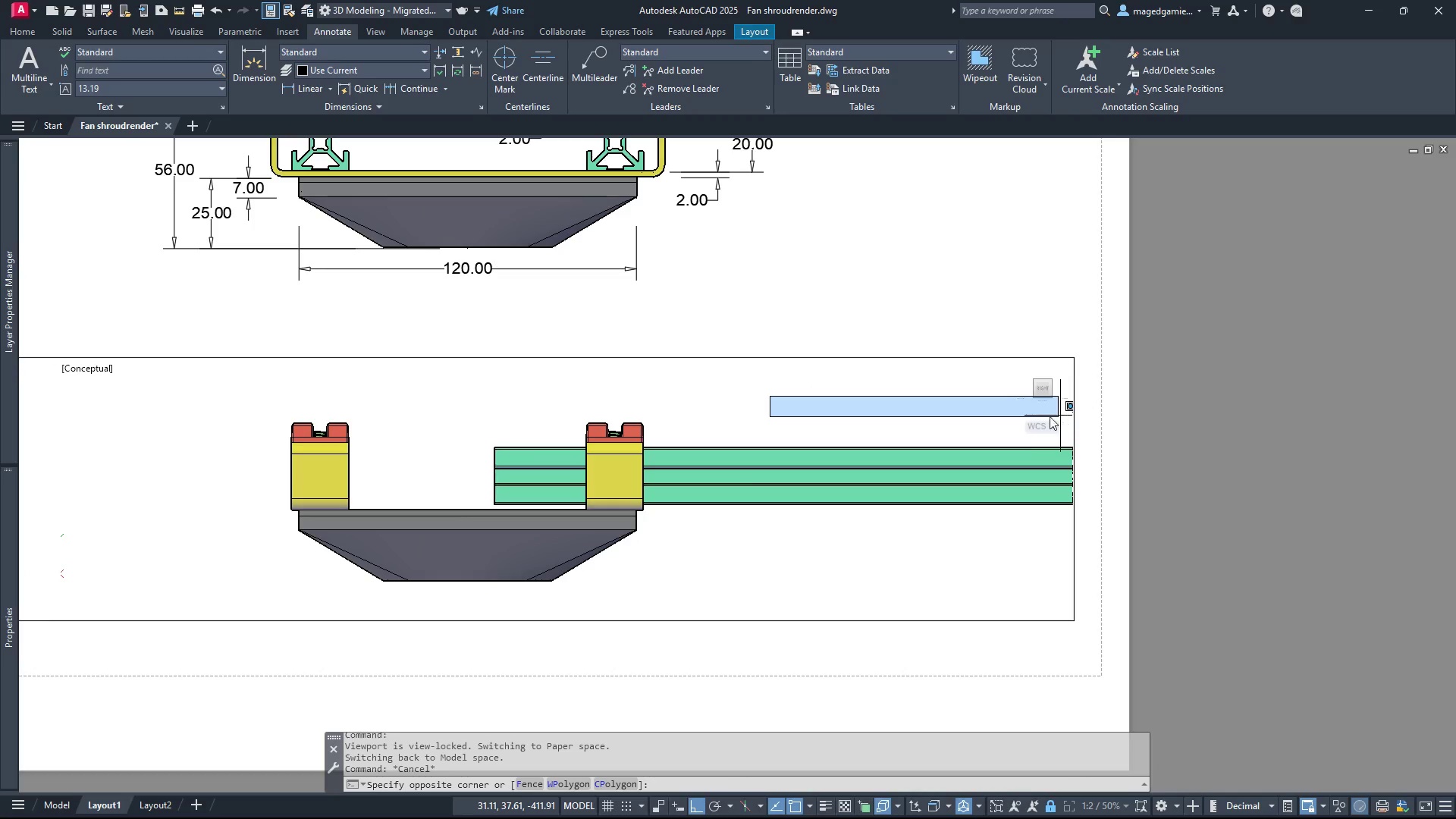 
left_click([797, 394])
 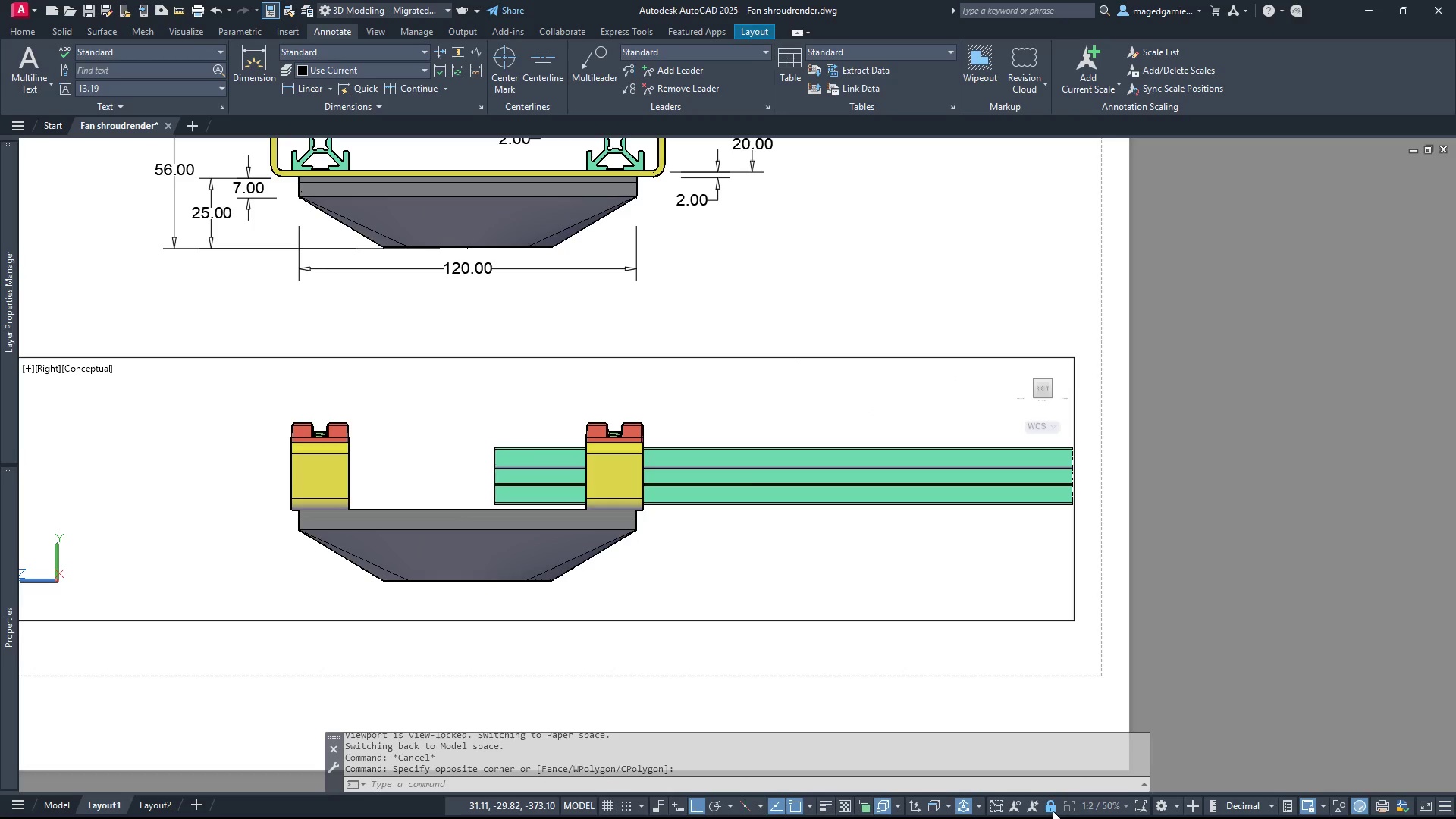 
left_click([1050, 808])
 